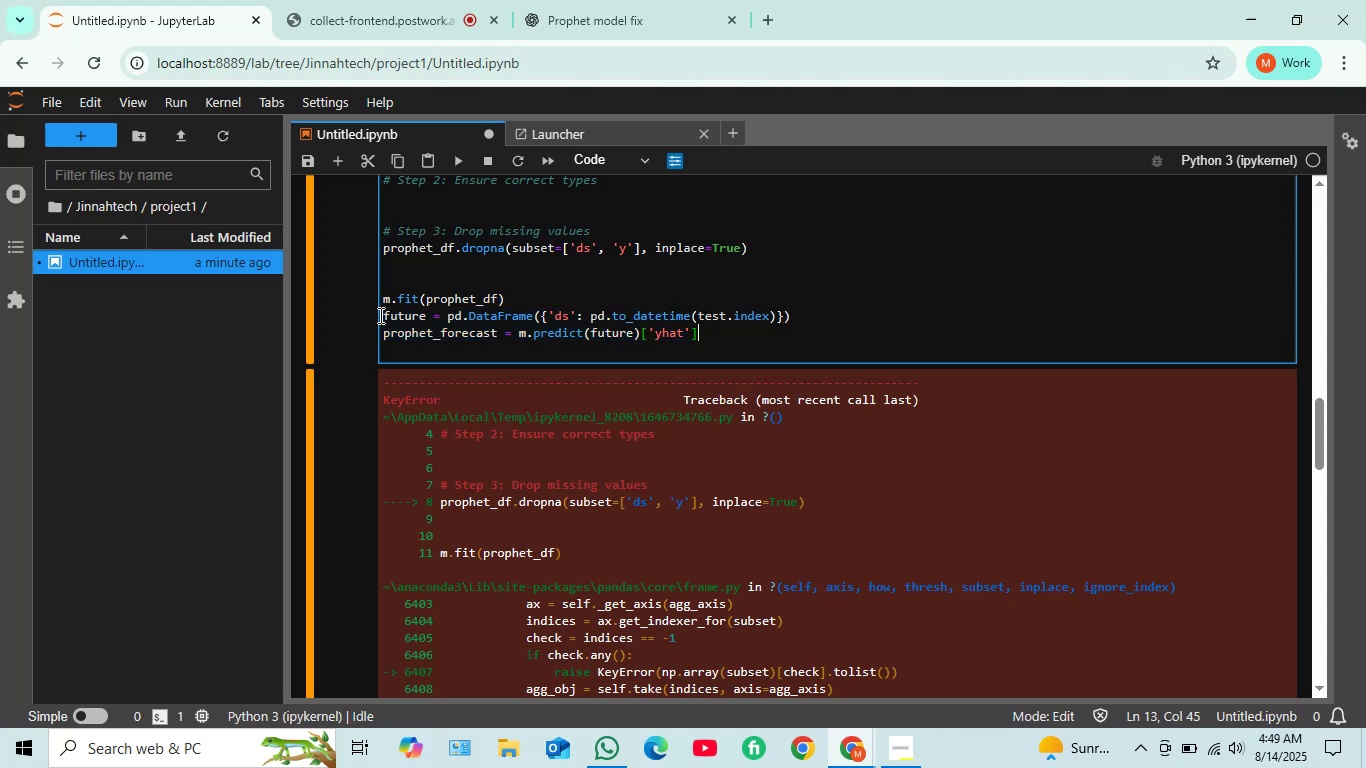 
key(Shift+Enter)
 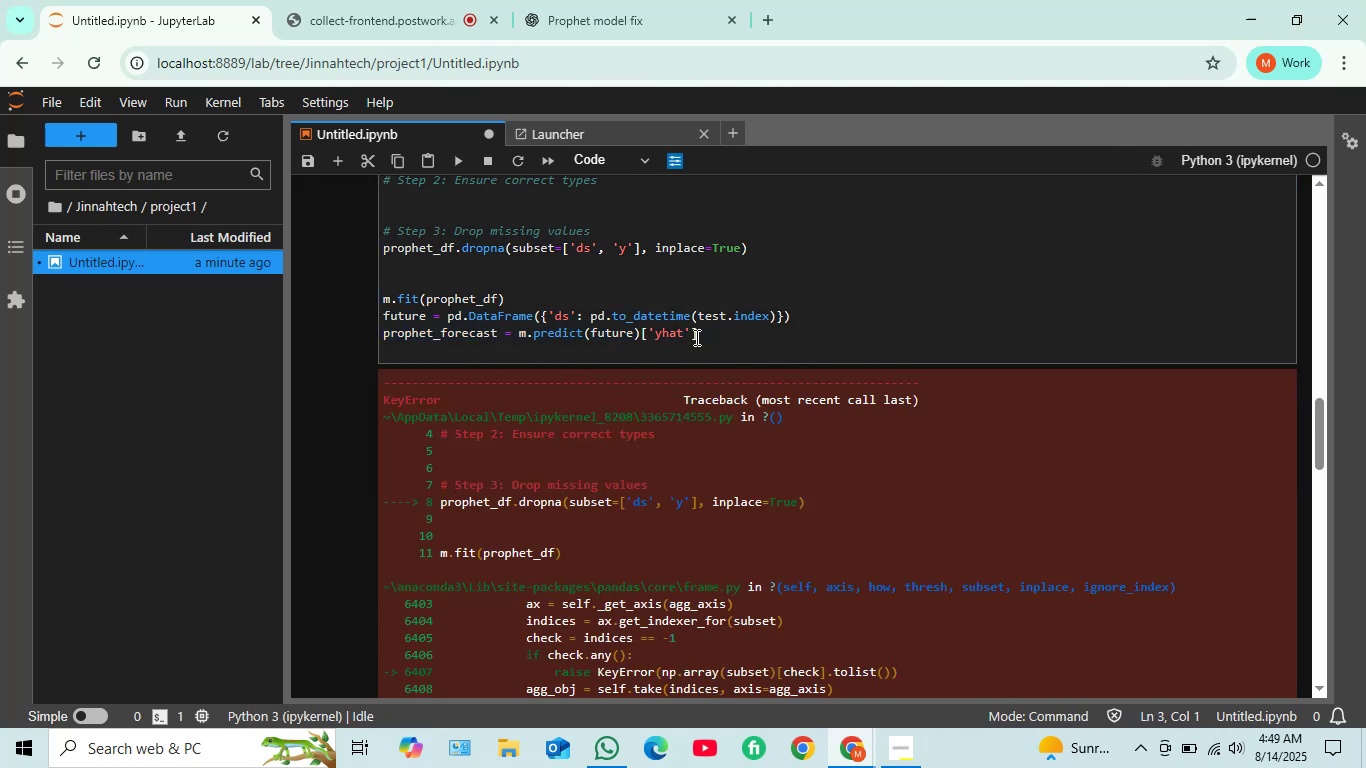 
left_click([708, 331])
 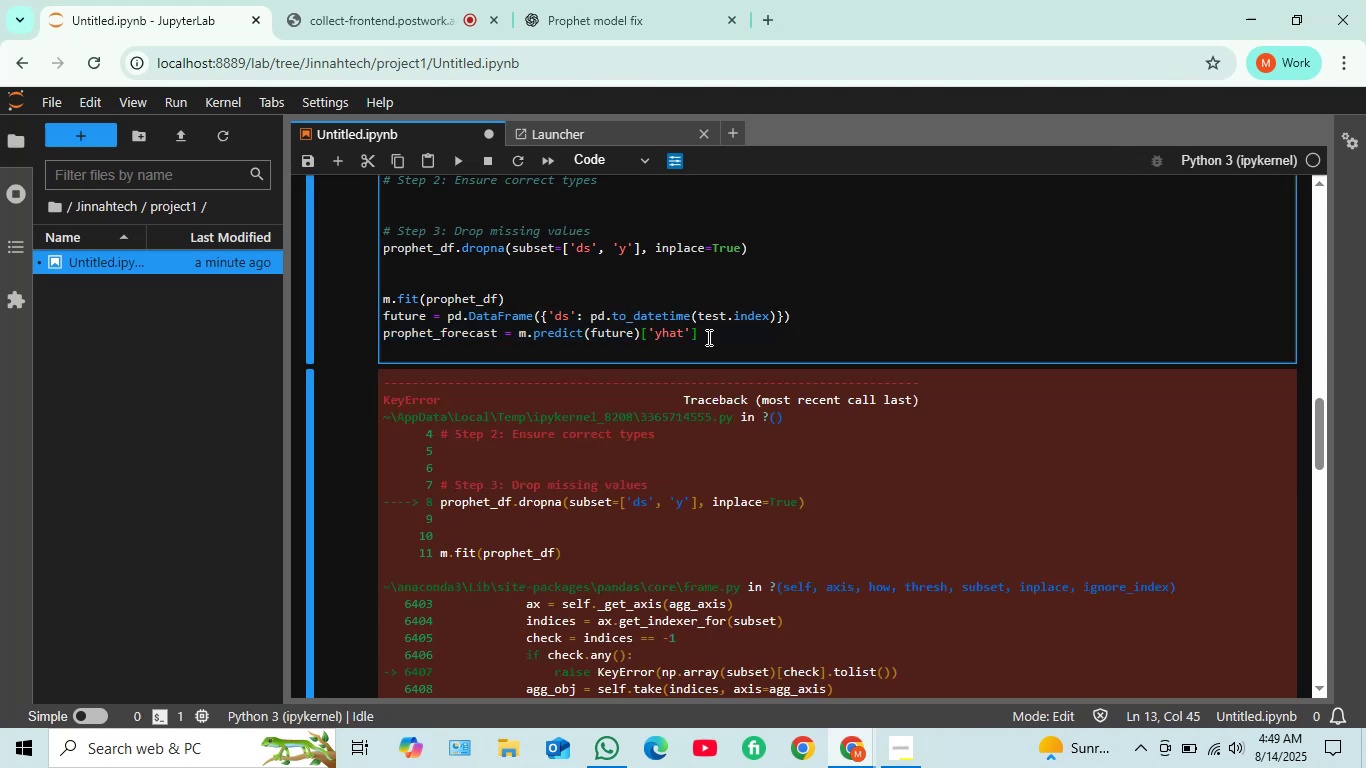 
key(Control+A)
 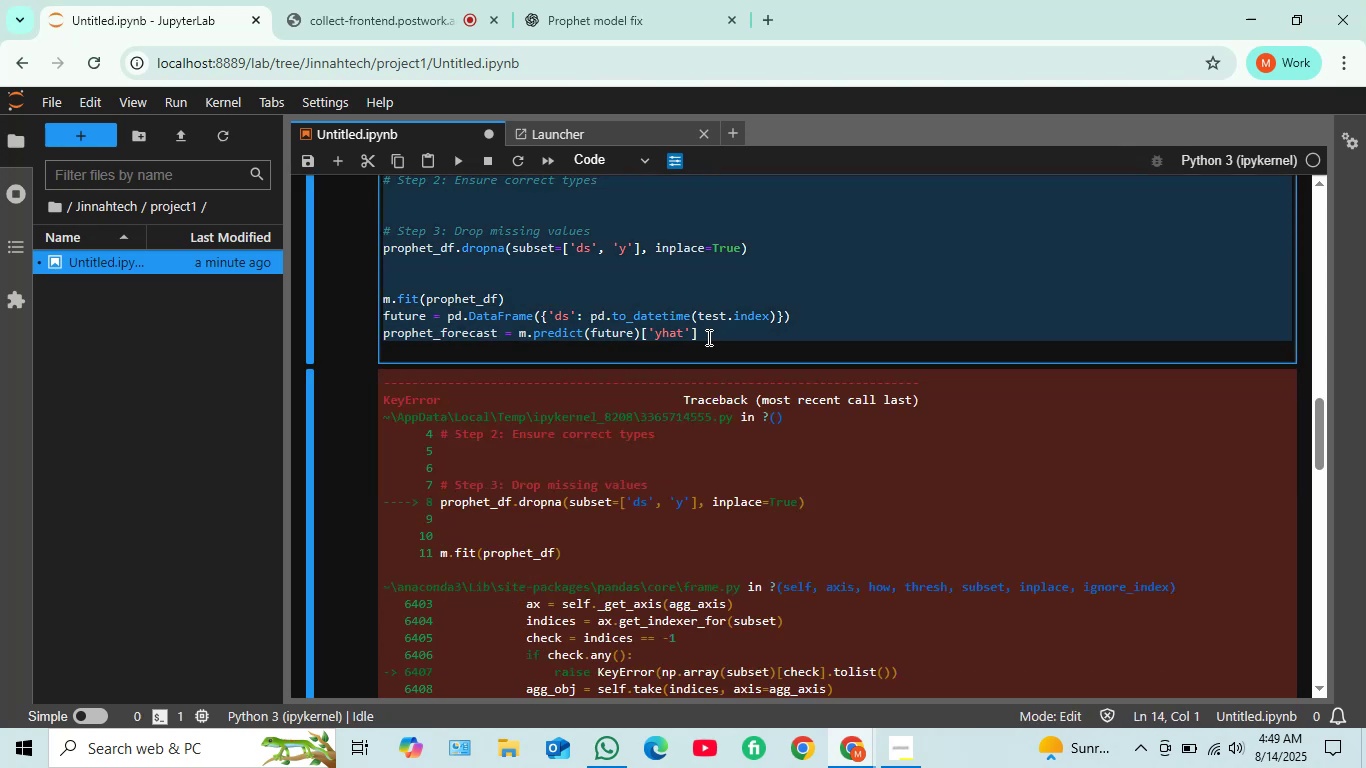 
key(Backspace)
 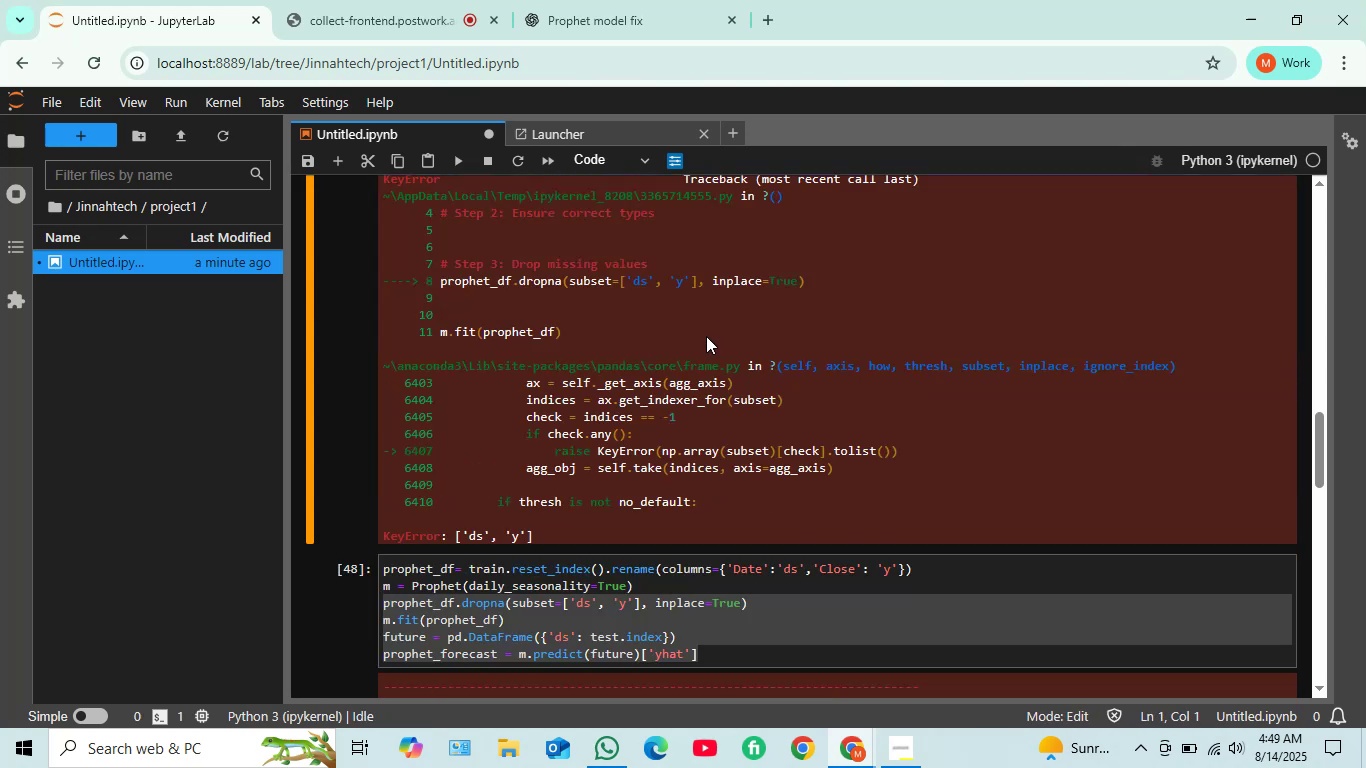 
scroll: coordinate [693, 293], scroll_direction: up, amount: 2.0
 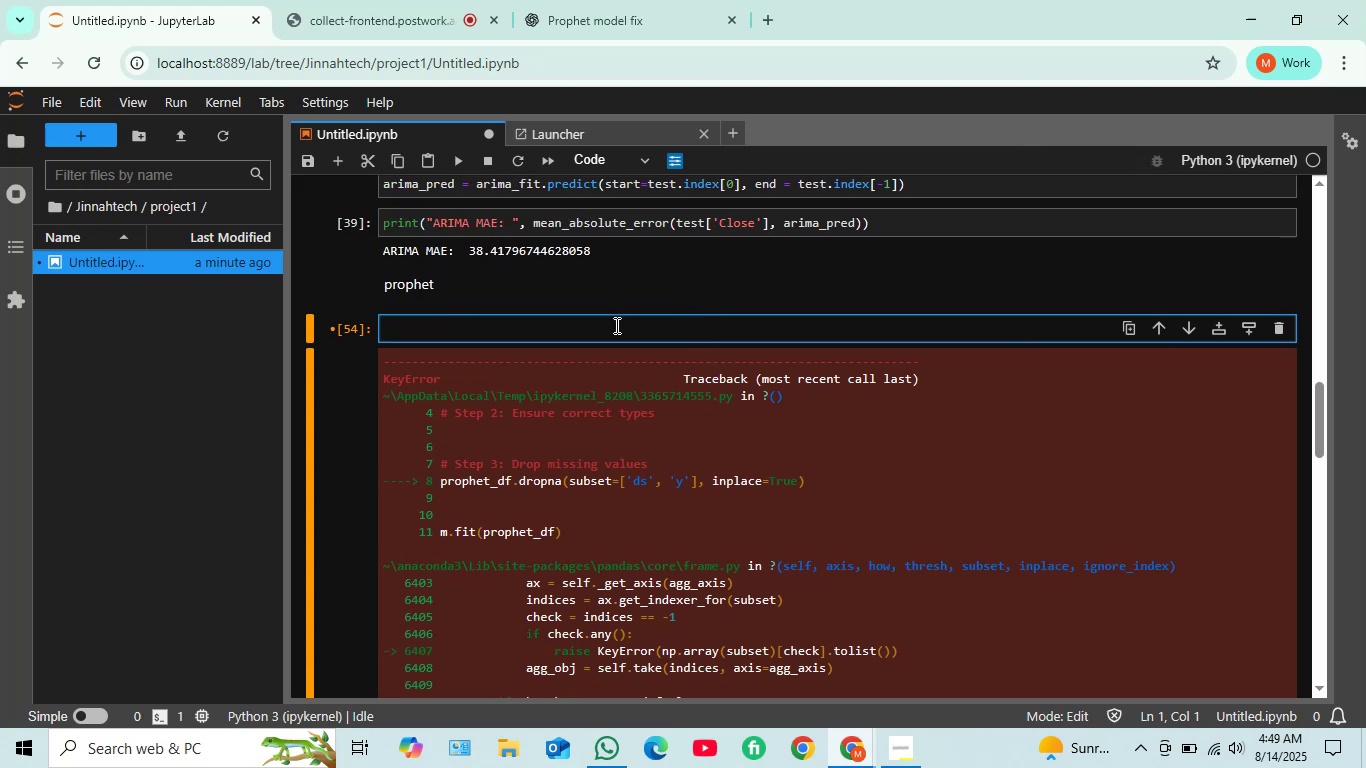 
key(Shift+Enter)
 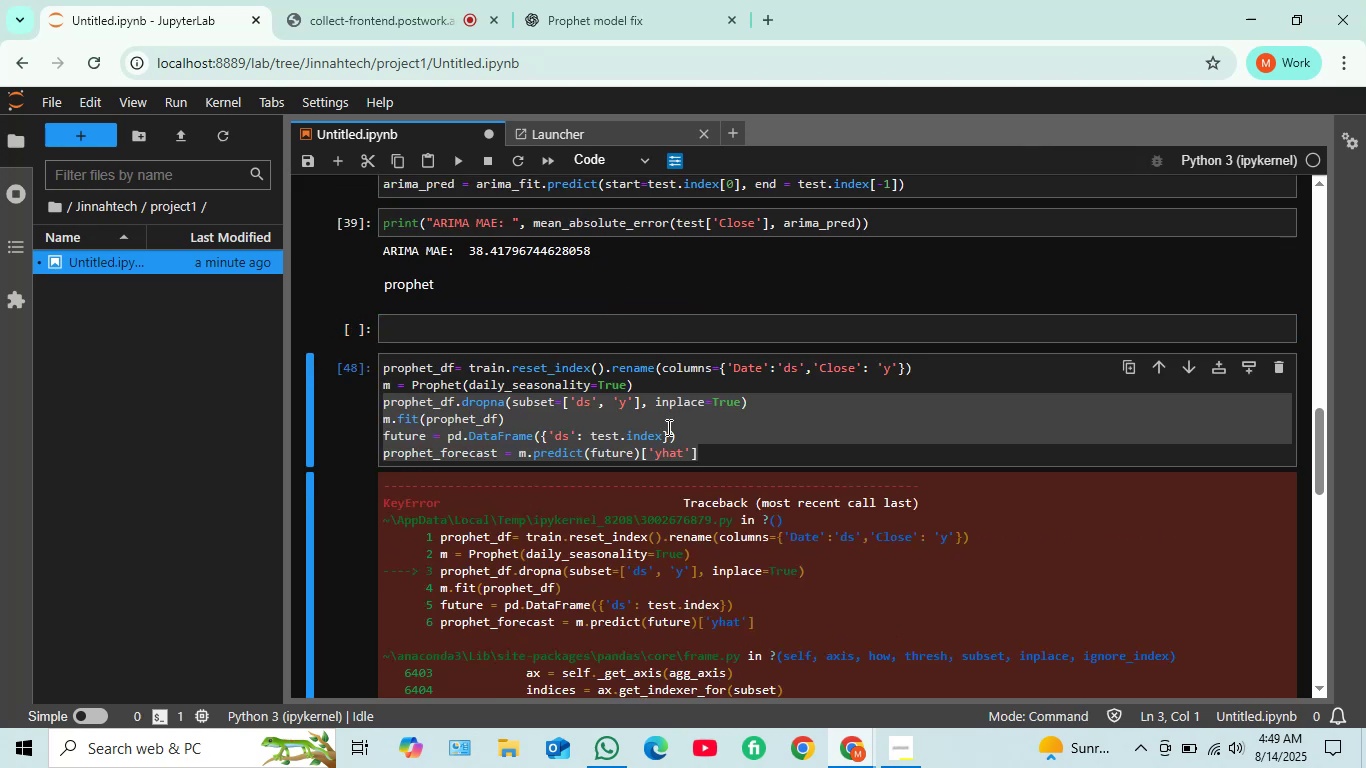 
left_click_drag(start_coordinate=[715, 465], to_coordinate=[374, 368])
 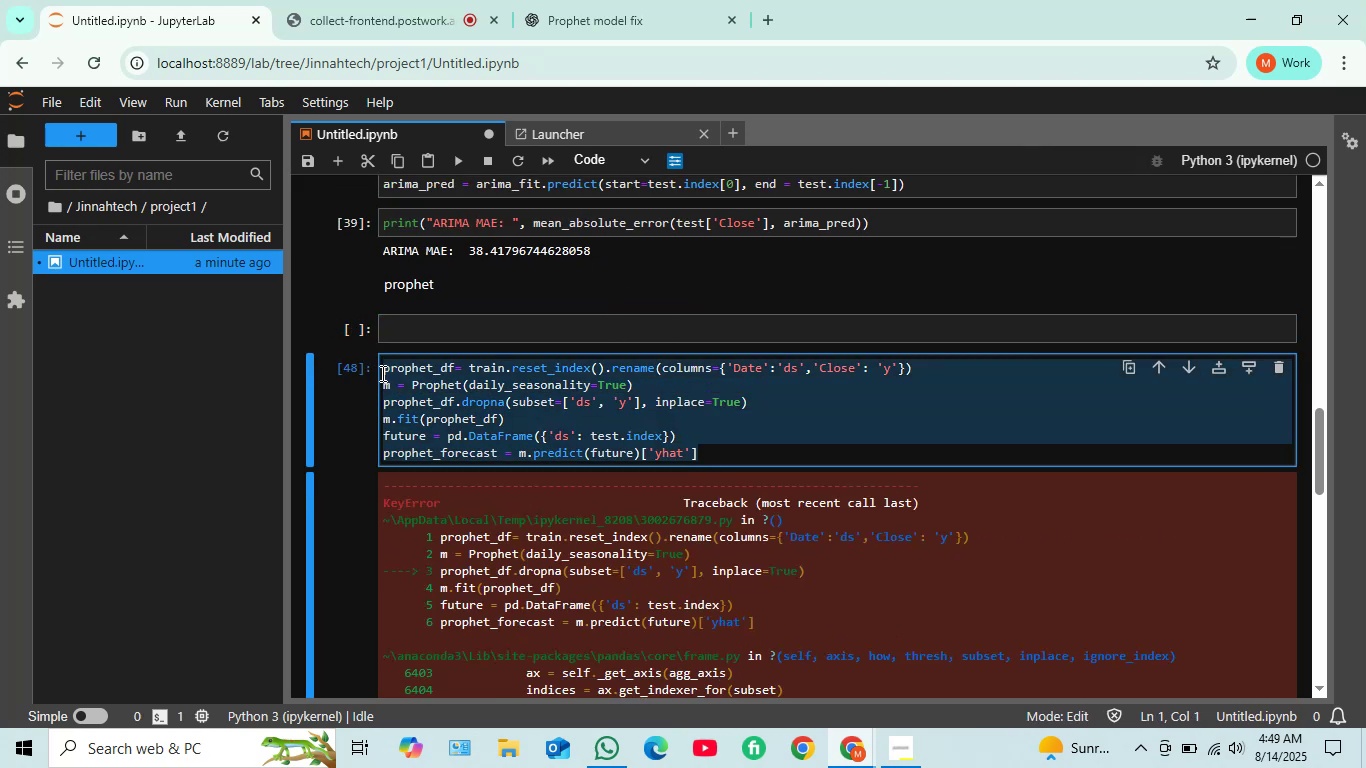 
key(Backspace)
 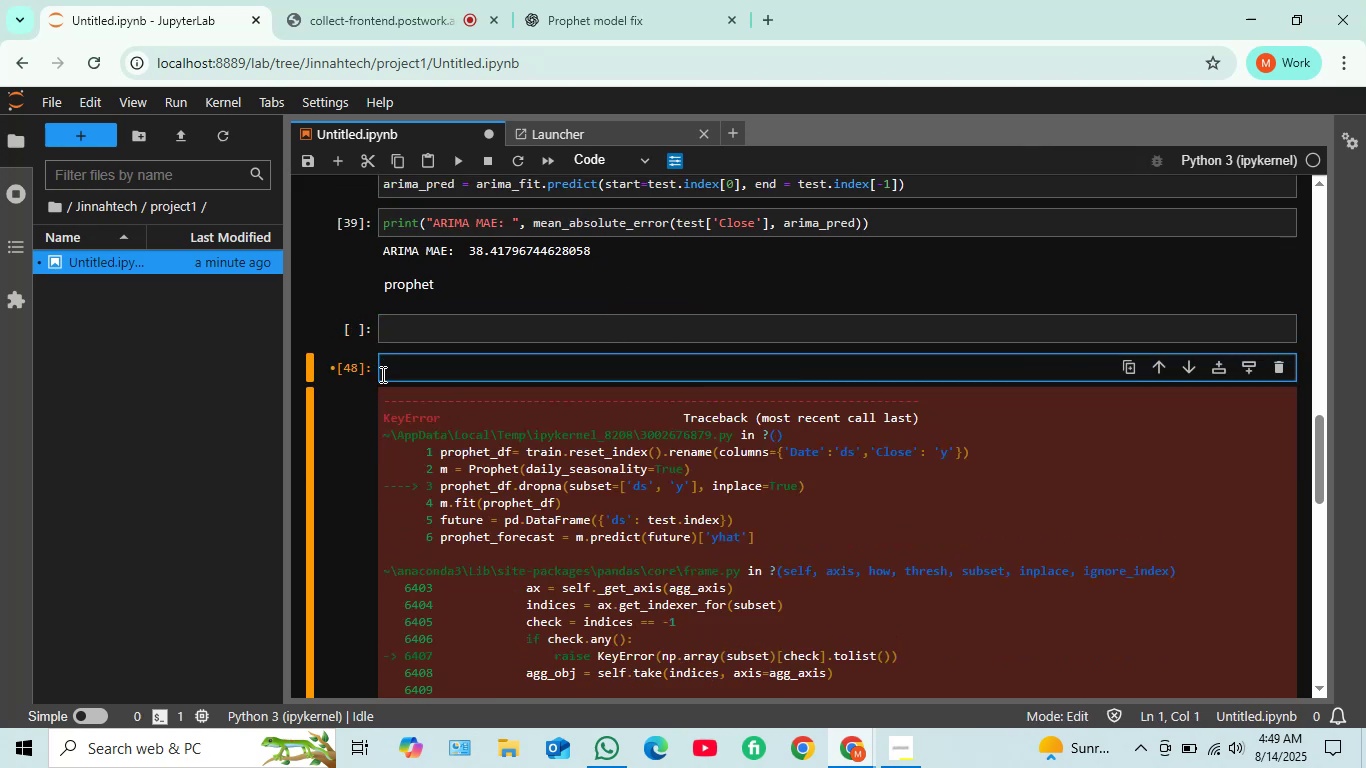 
key(Shift+ShiftRight)
 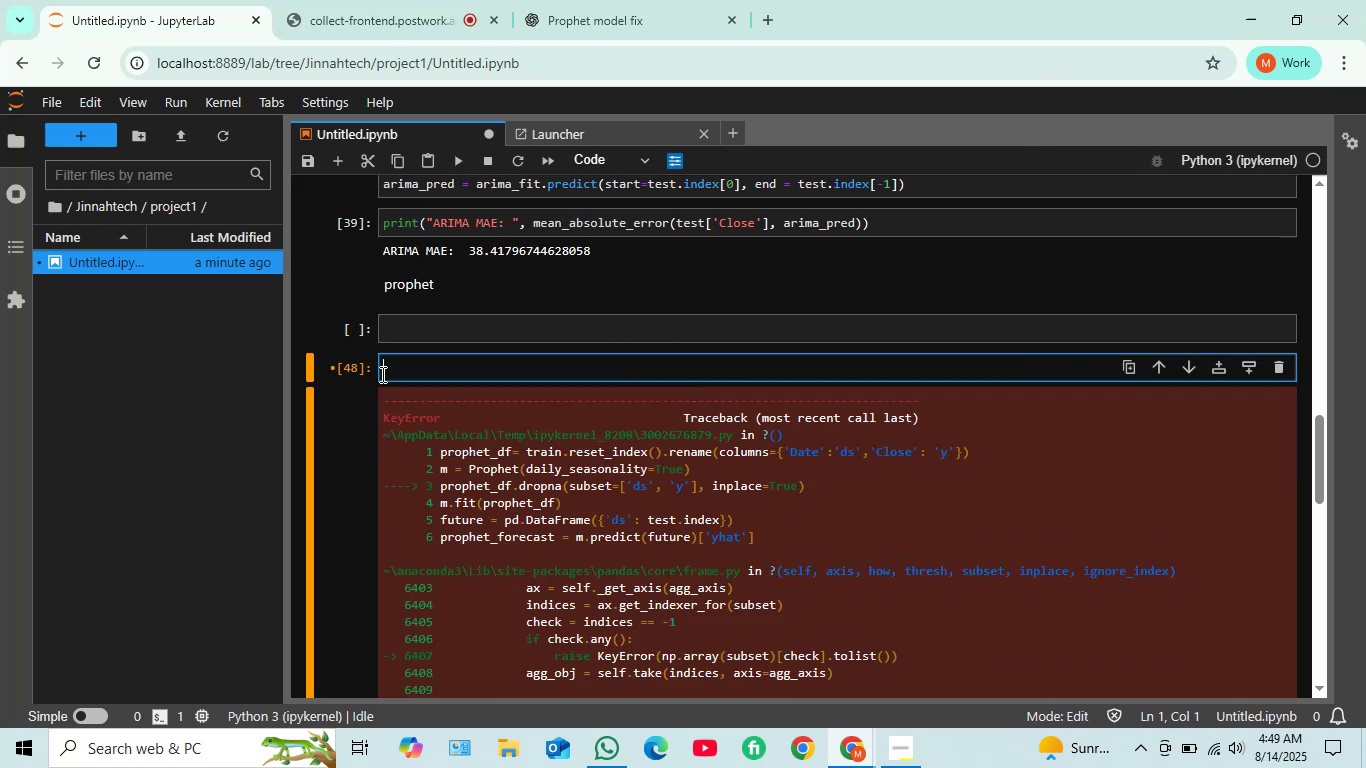 
key(Shift+Enter)
 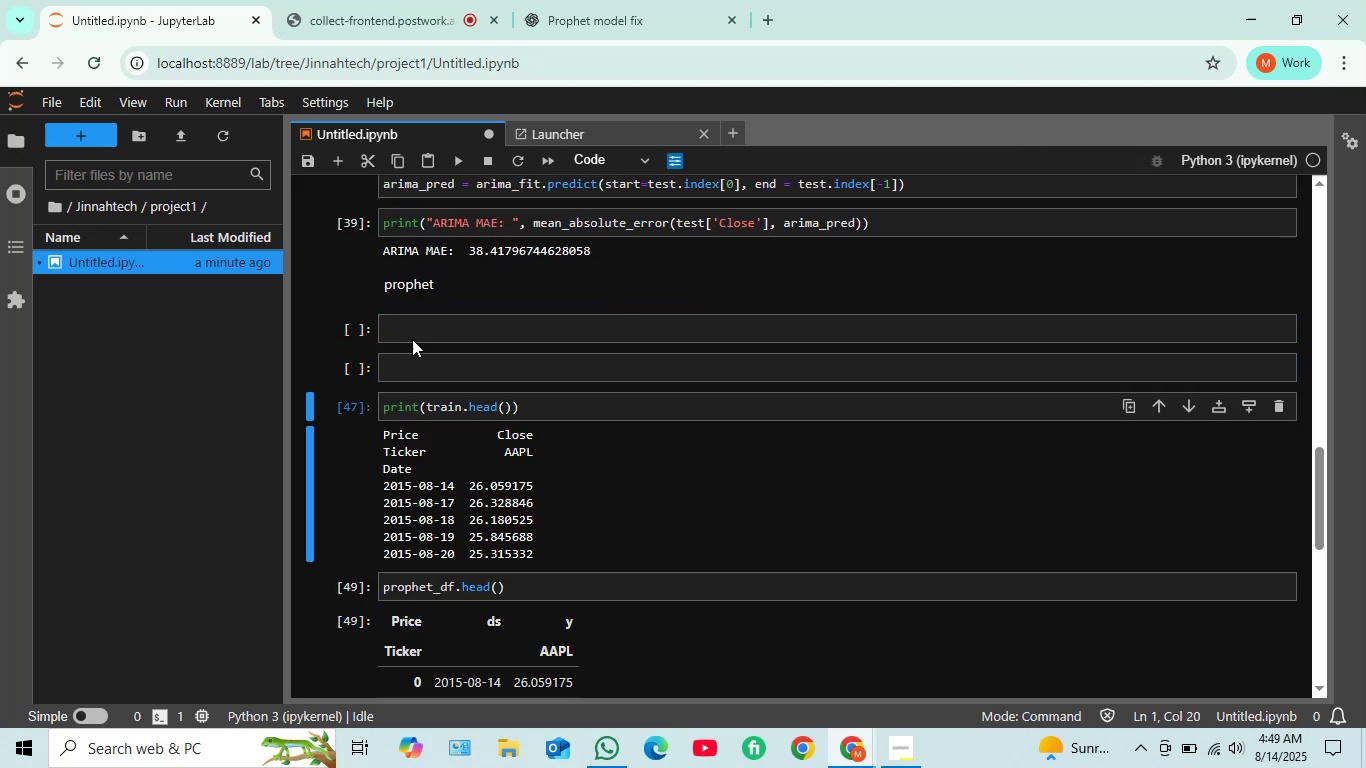 
left_click([416, 334])
 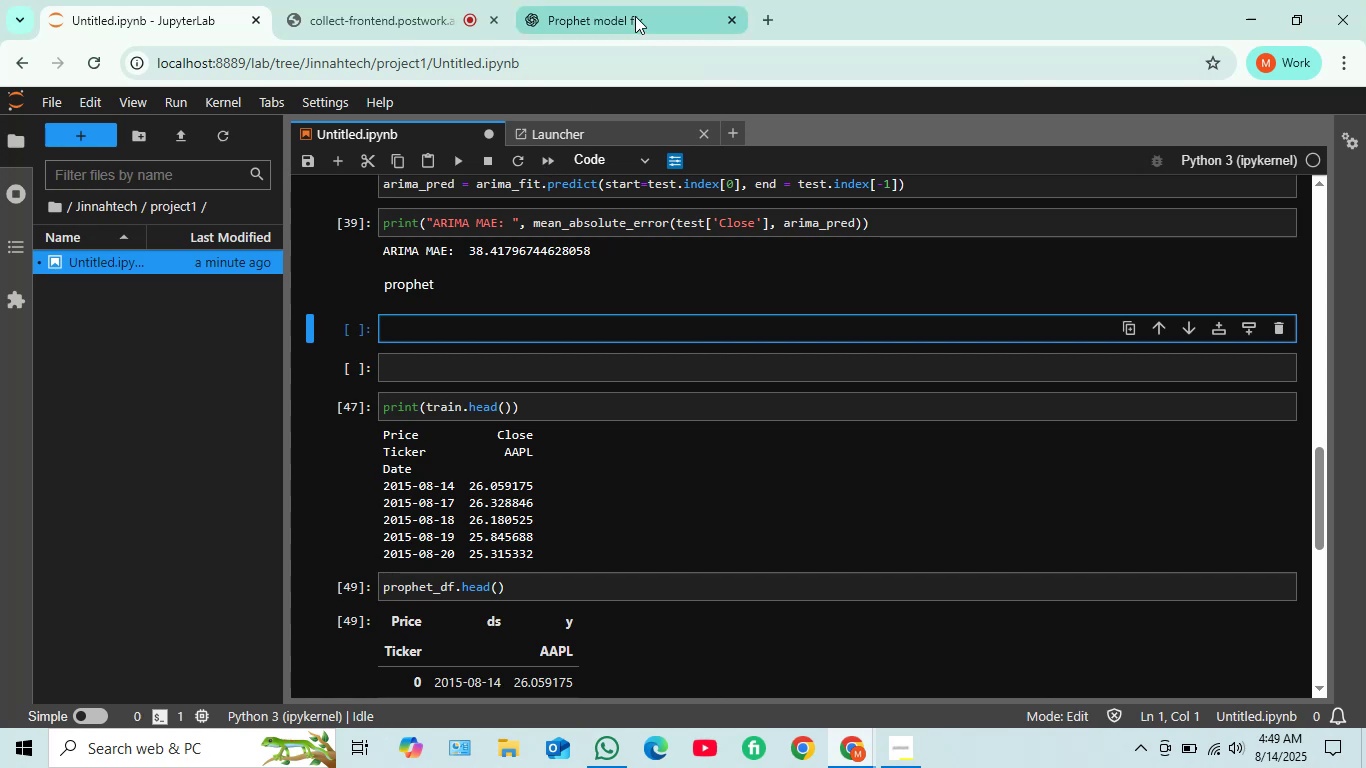 
left_click([625, 4])
 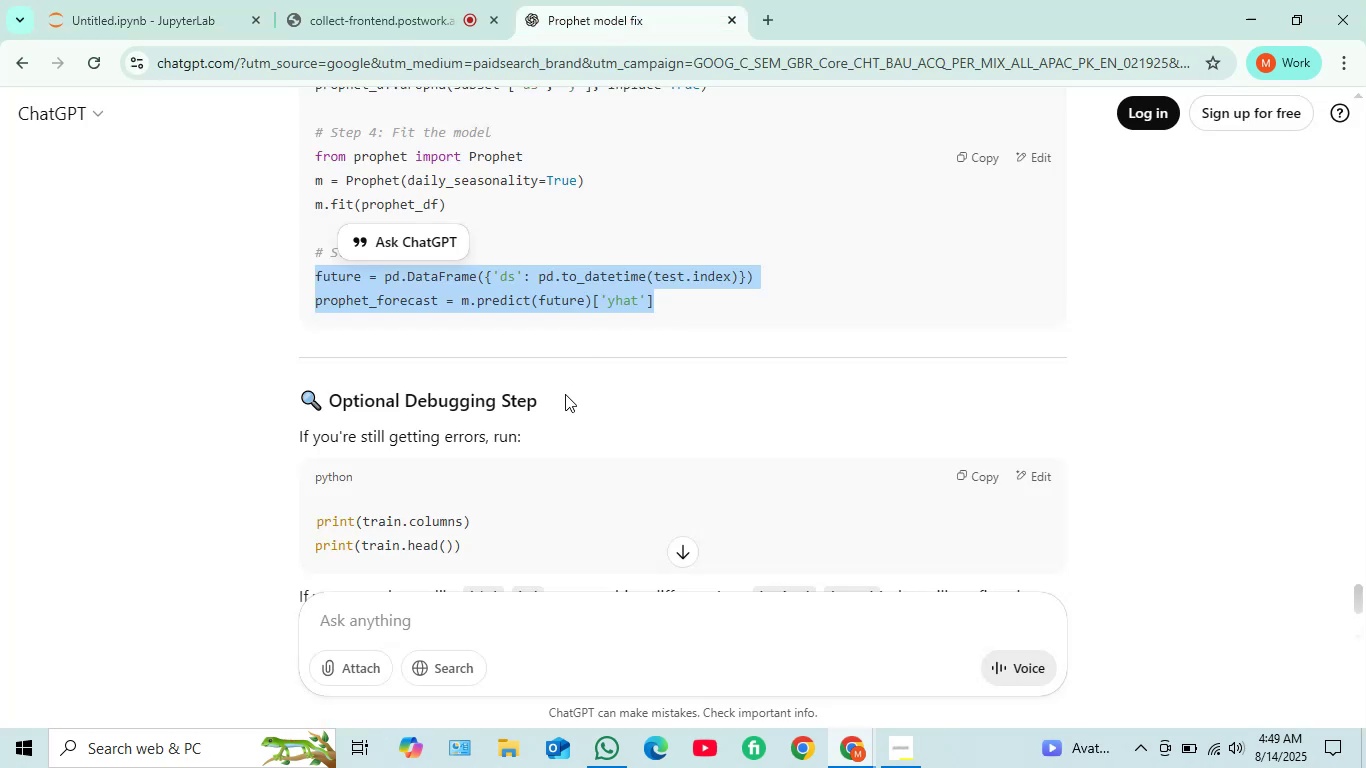 
scroll: coordinate [564, 395], scroll_direction: up, amount: 4.0
 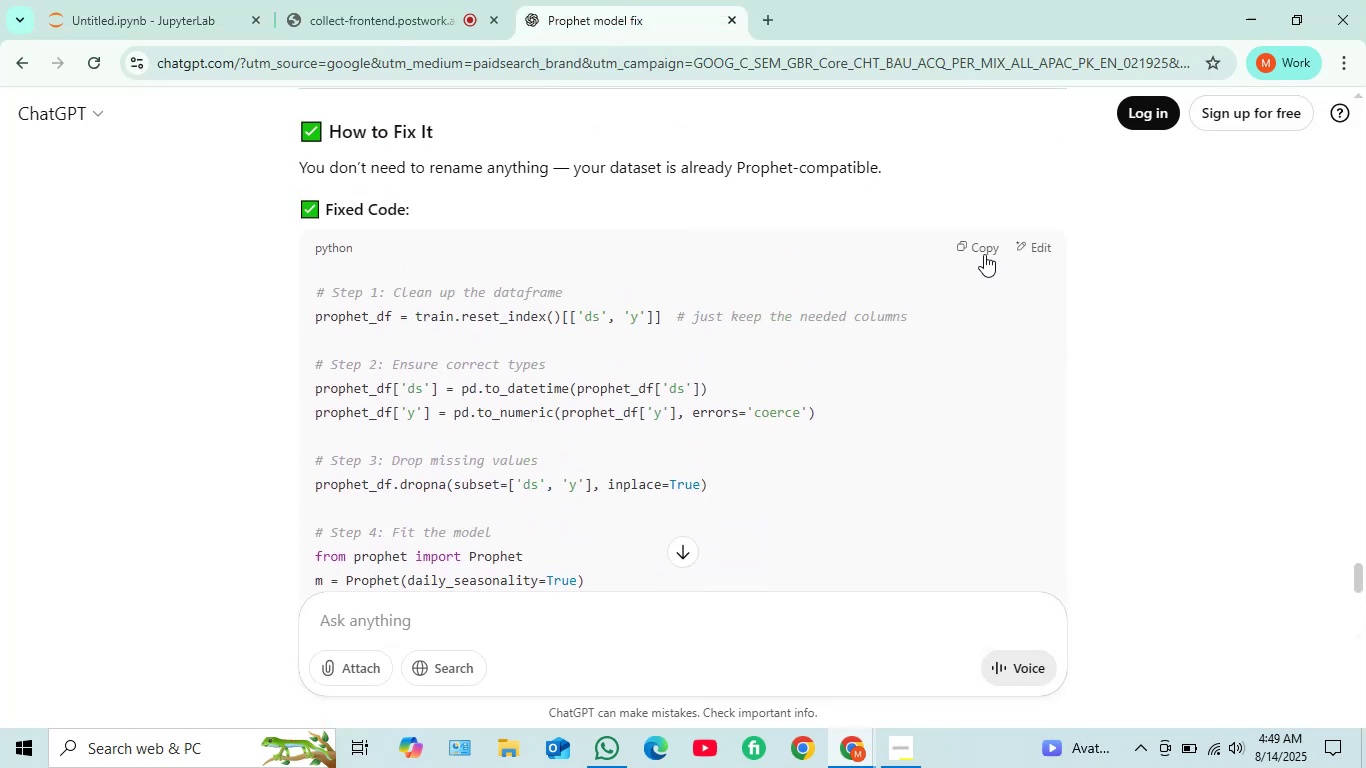 
scroll: coordinate [528, 425], scroll_direction: down, amount: 2.0
 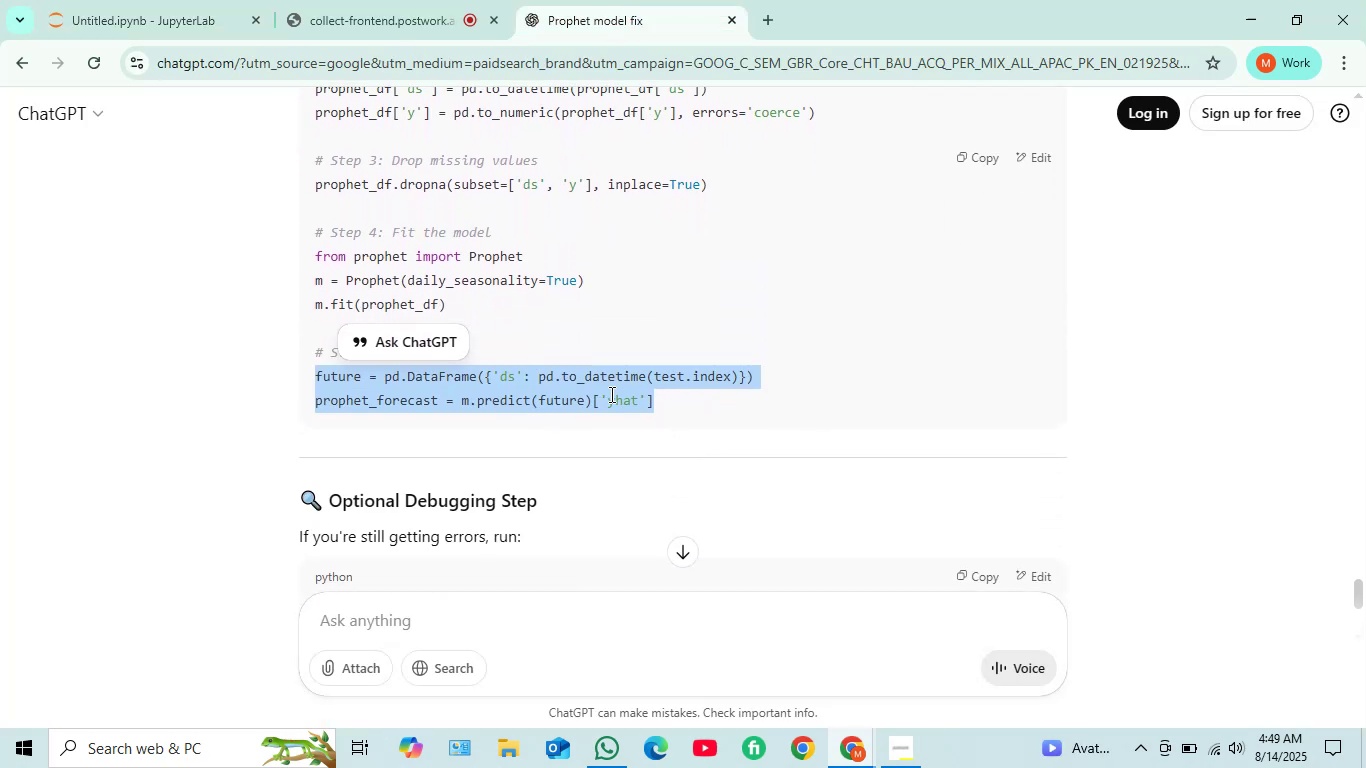 
left_click([749, 286])
 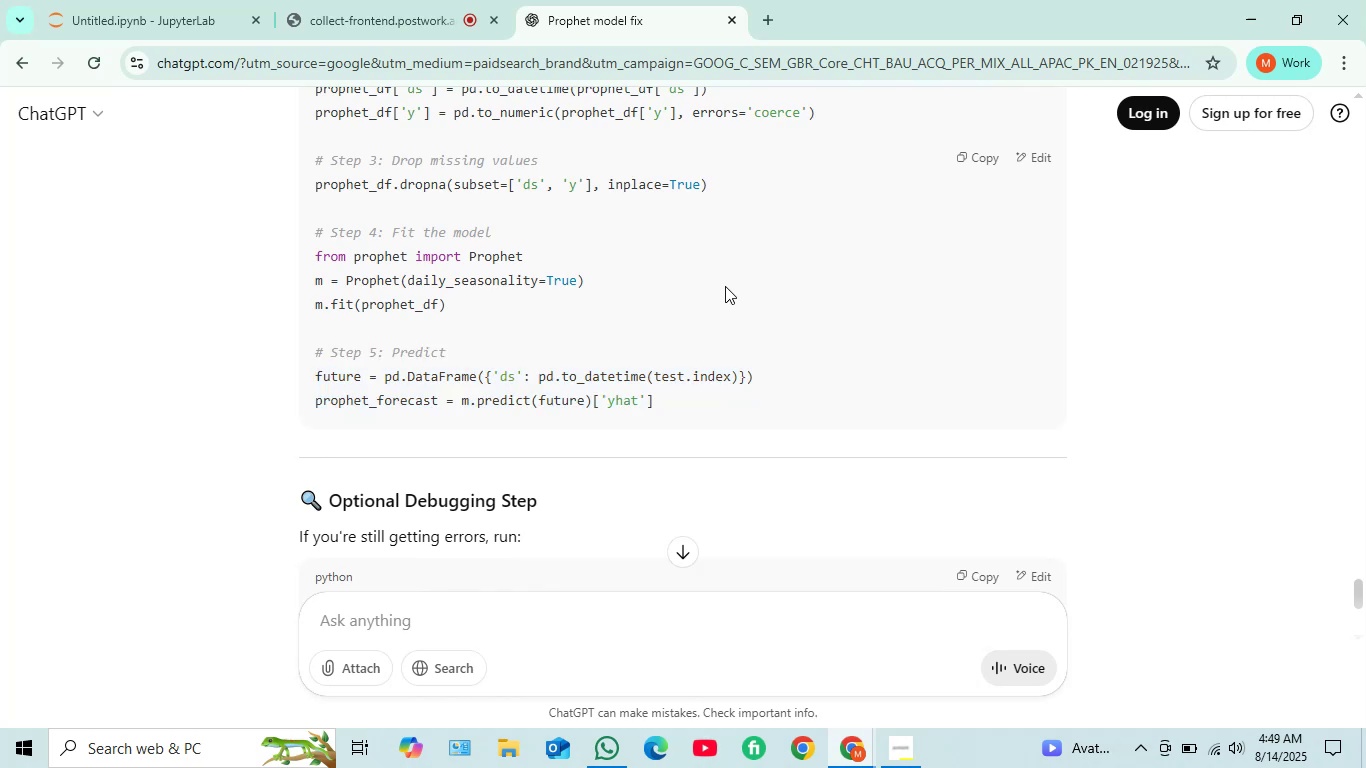 
scroll: coordinate [720, 286], scroll_direction: up, amount: 2.0
 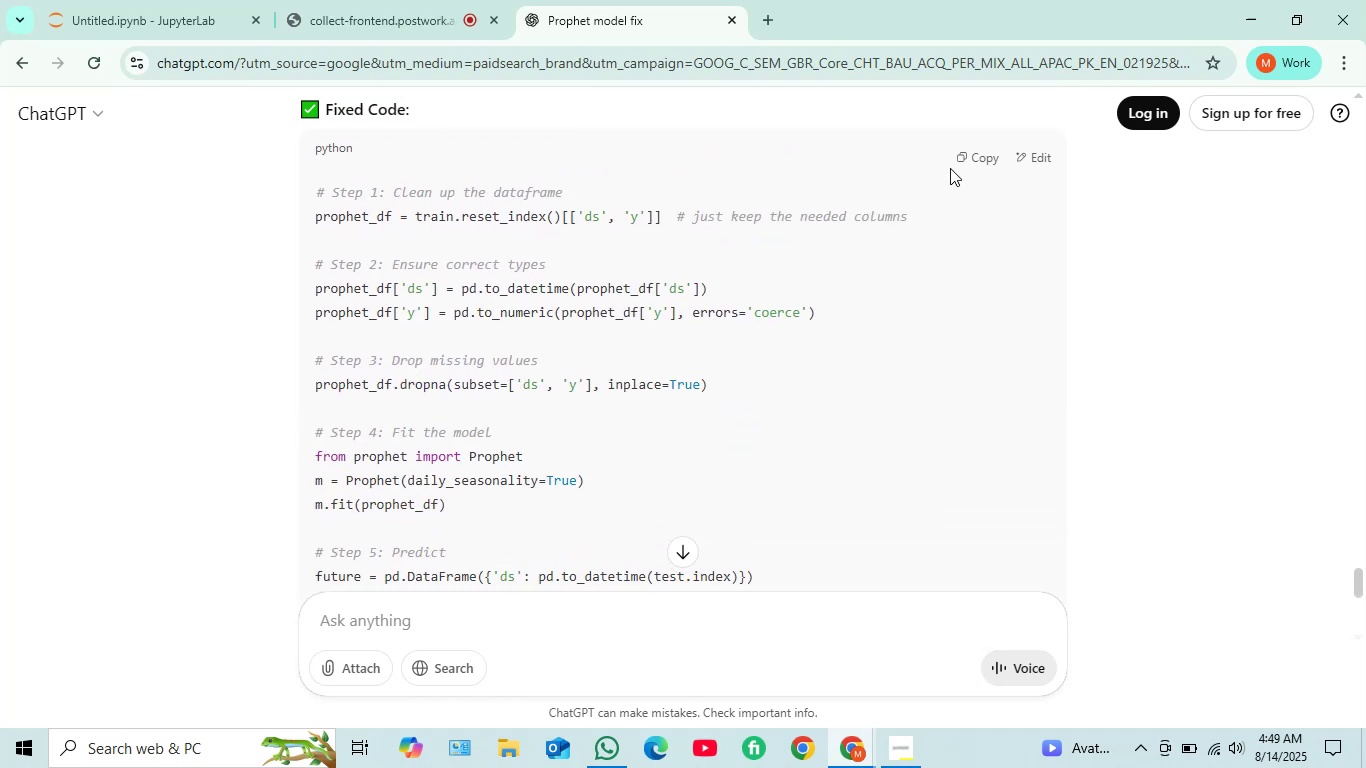 
left_click([982, 157])
 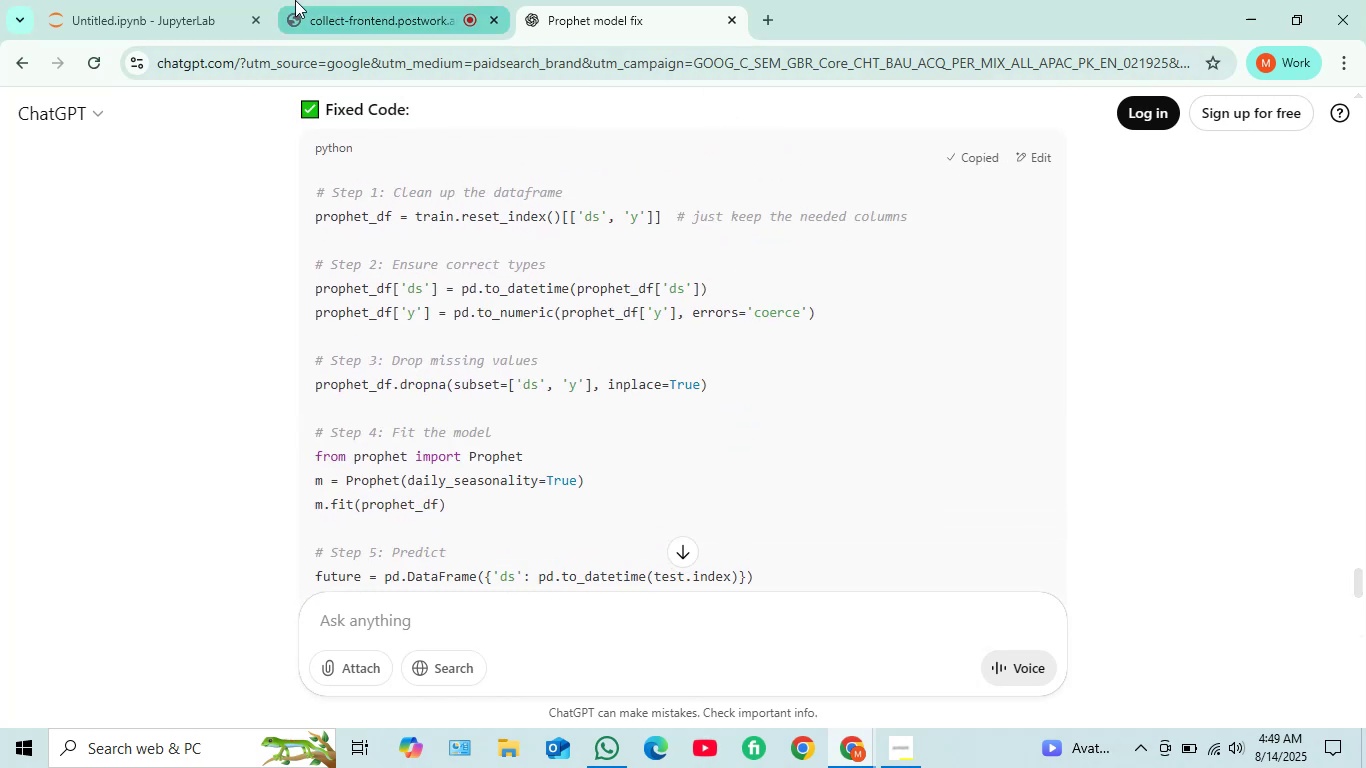 
left_click([169, 6])
 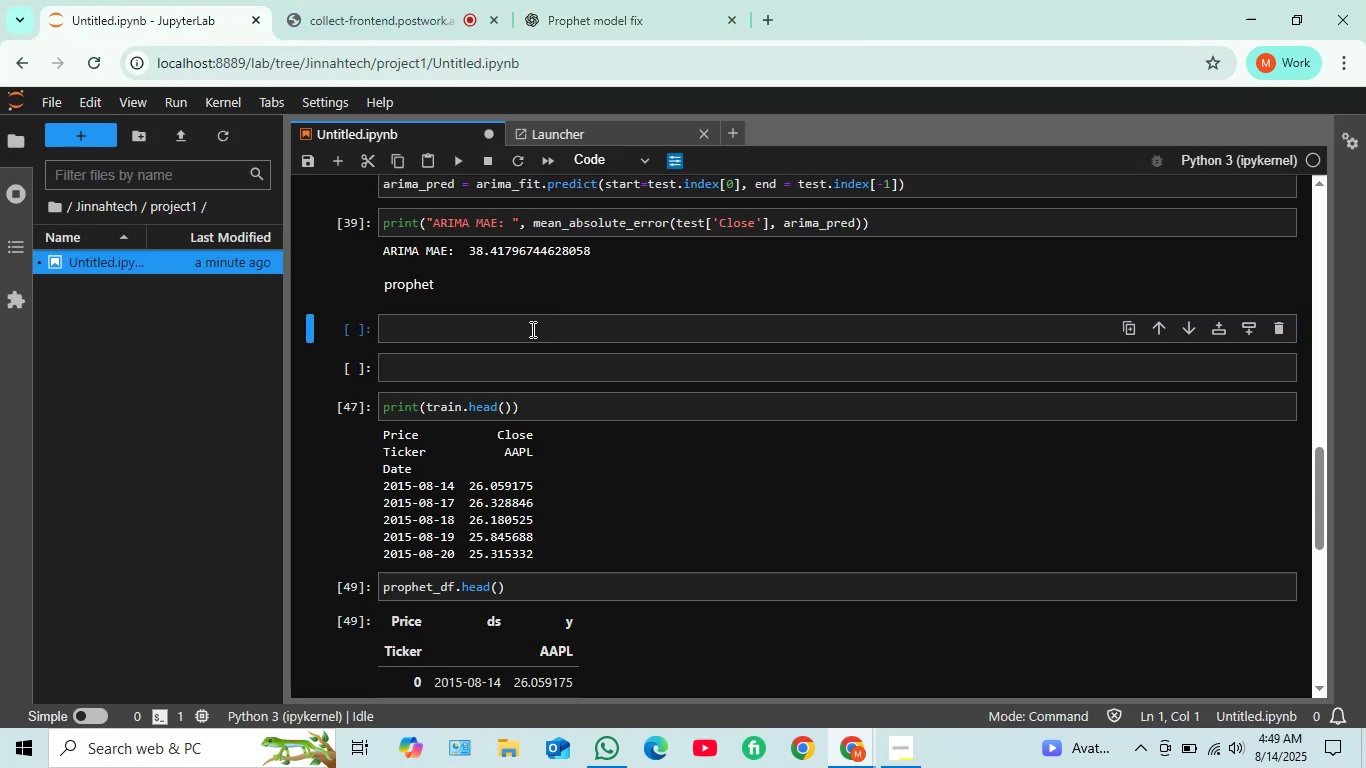 
left_click([531, 328])
 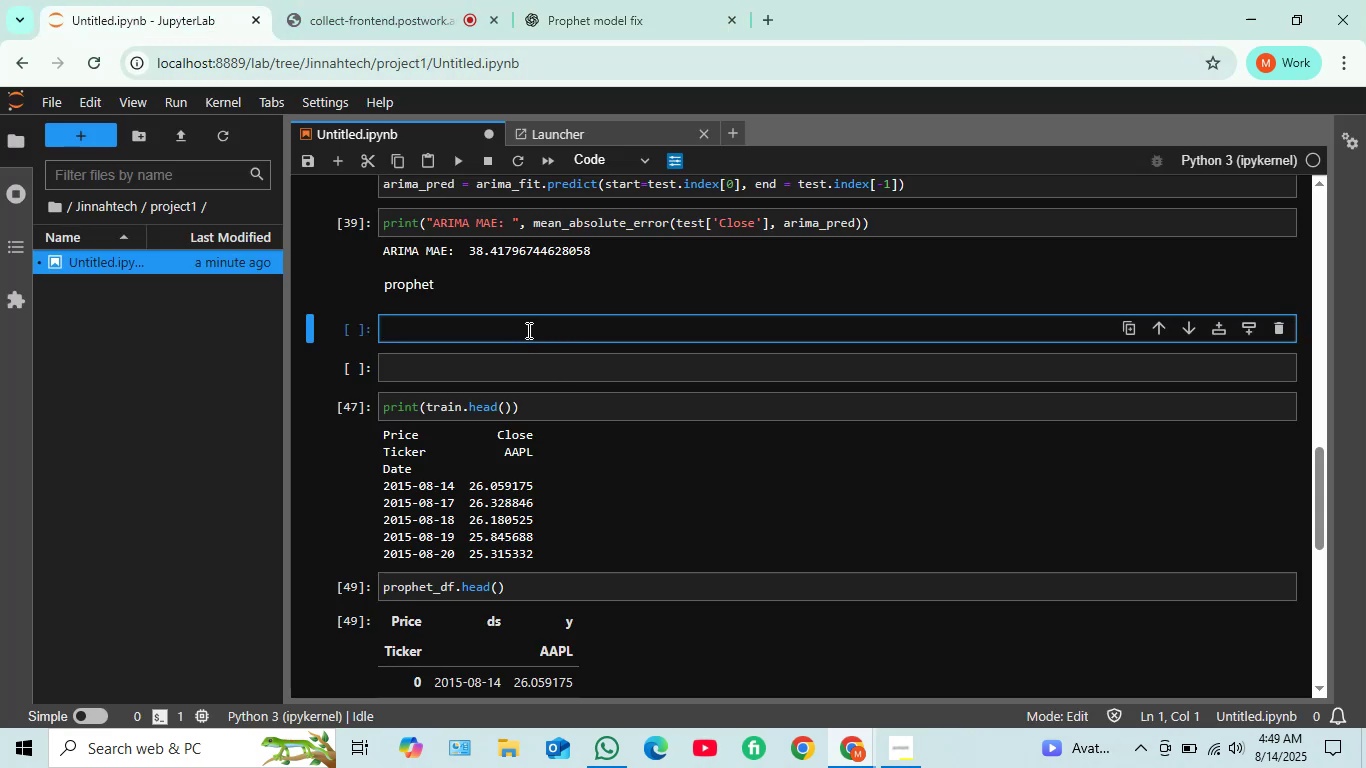 
key(Control+V)
 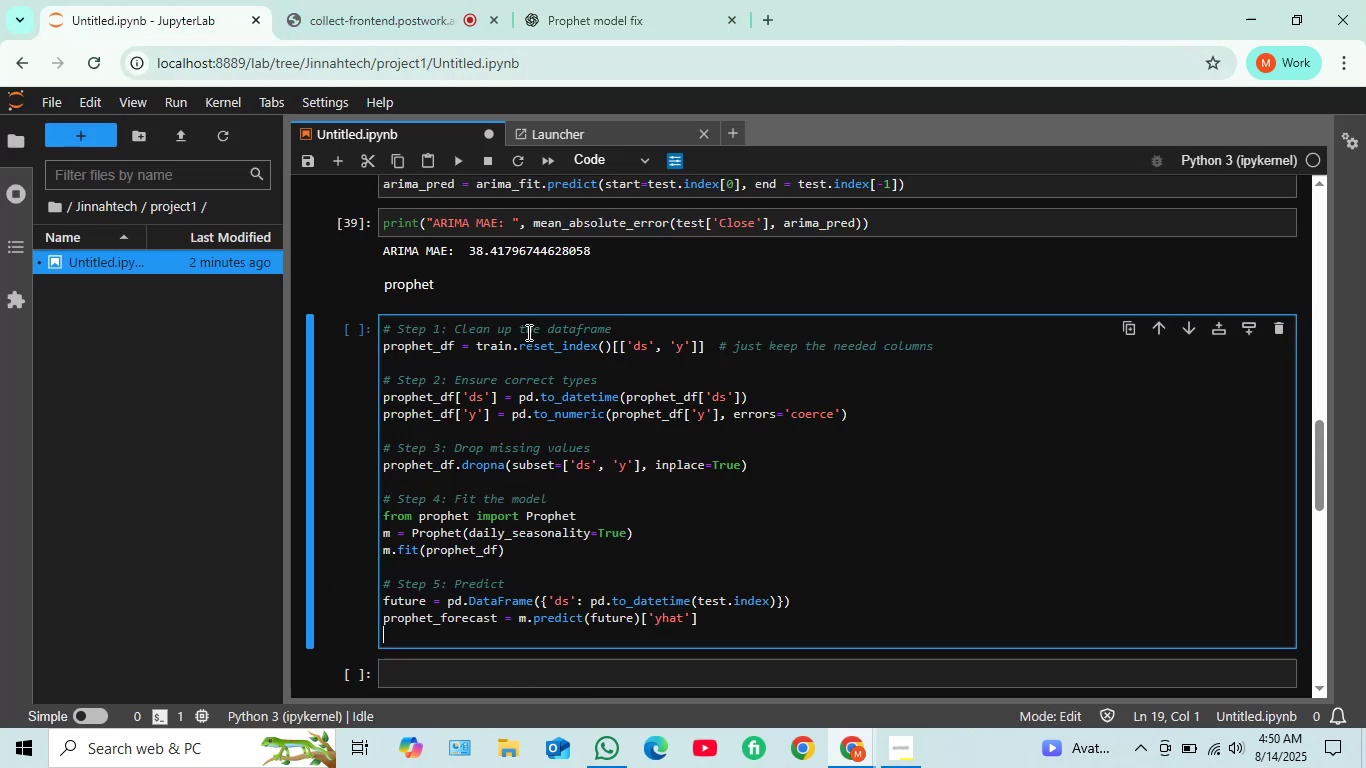 
key(Shift+Enter)
 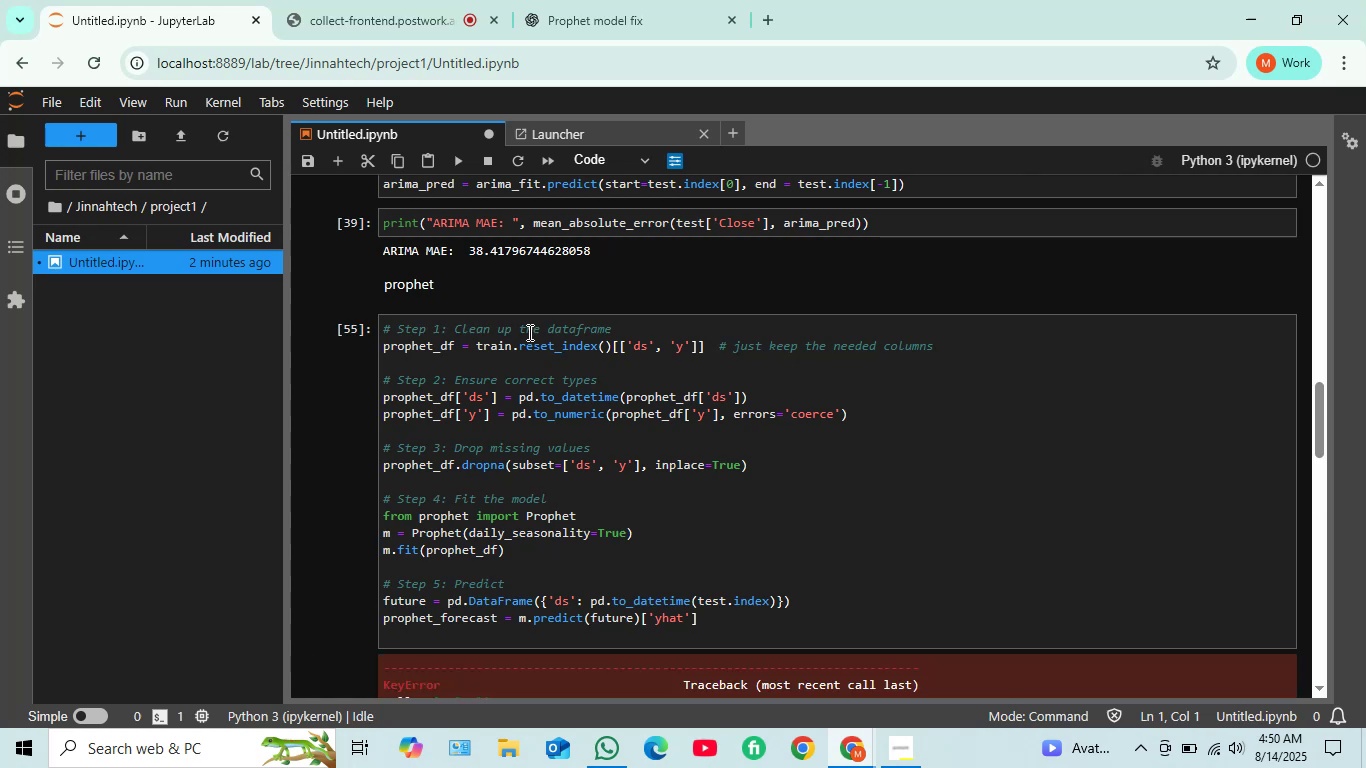 
scroll: coordinate [519, 343], scroll_direction: down, amount: 7.0
 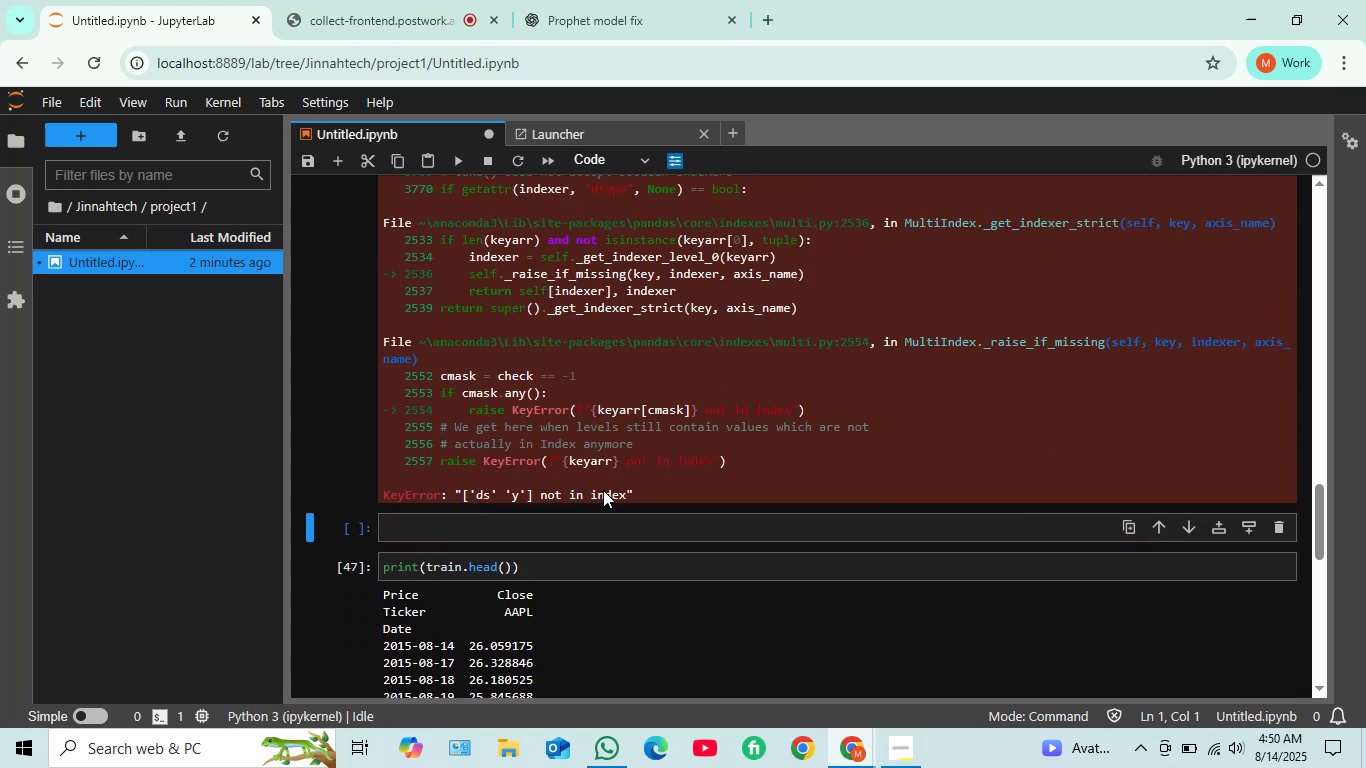 
wait(5.57)
 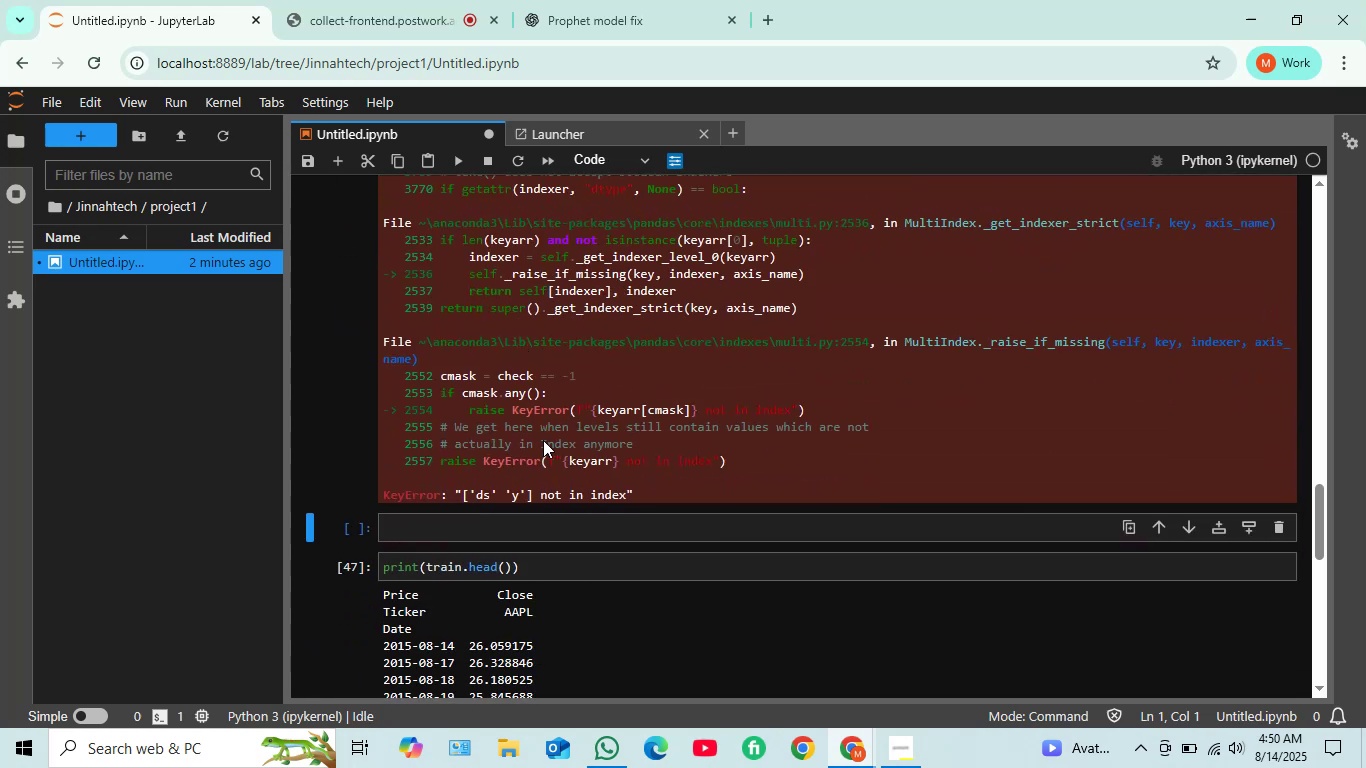 
scroll: coordinate [584, 413], scroll_direction: up, amount: 1.0
 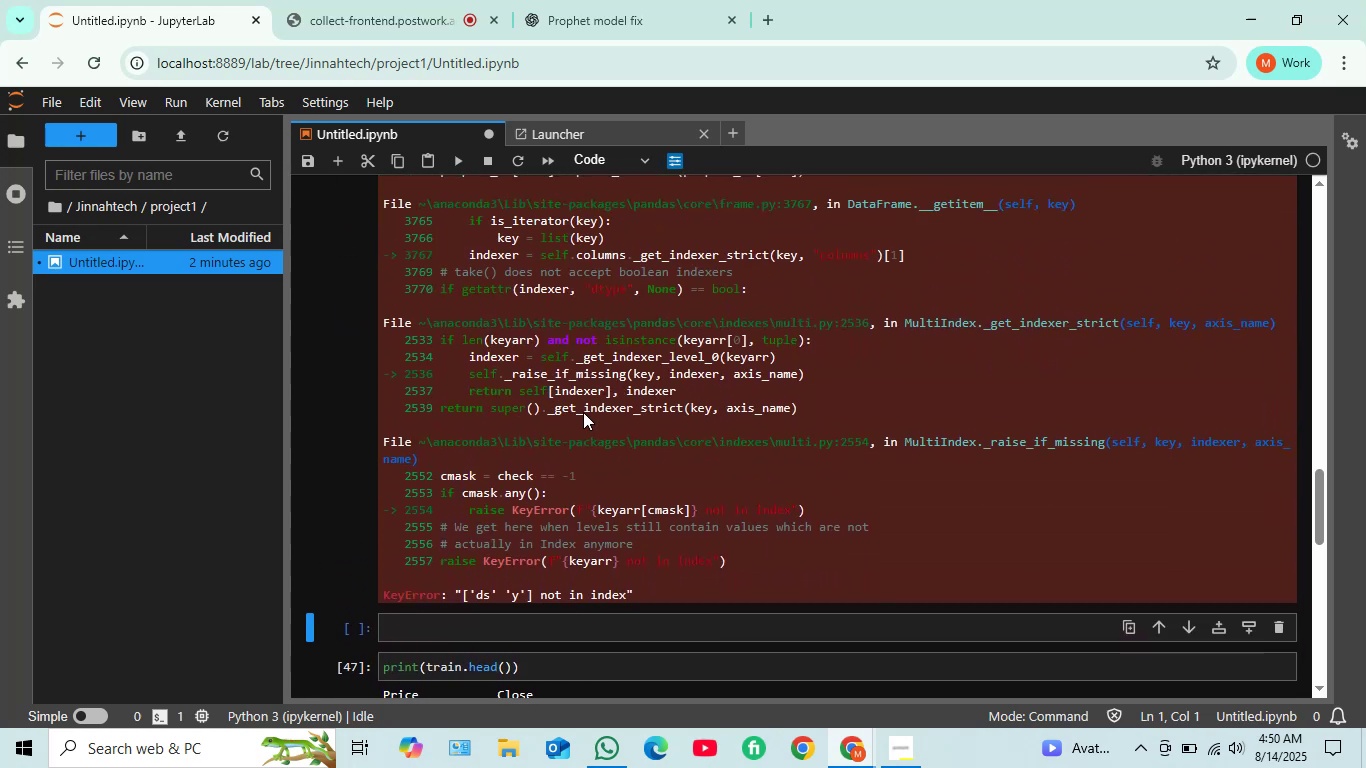 
scroll: coordinate [583, 411], scroll_direction: down, amount: 1.0
 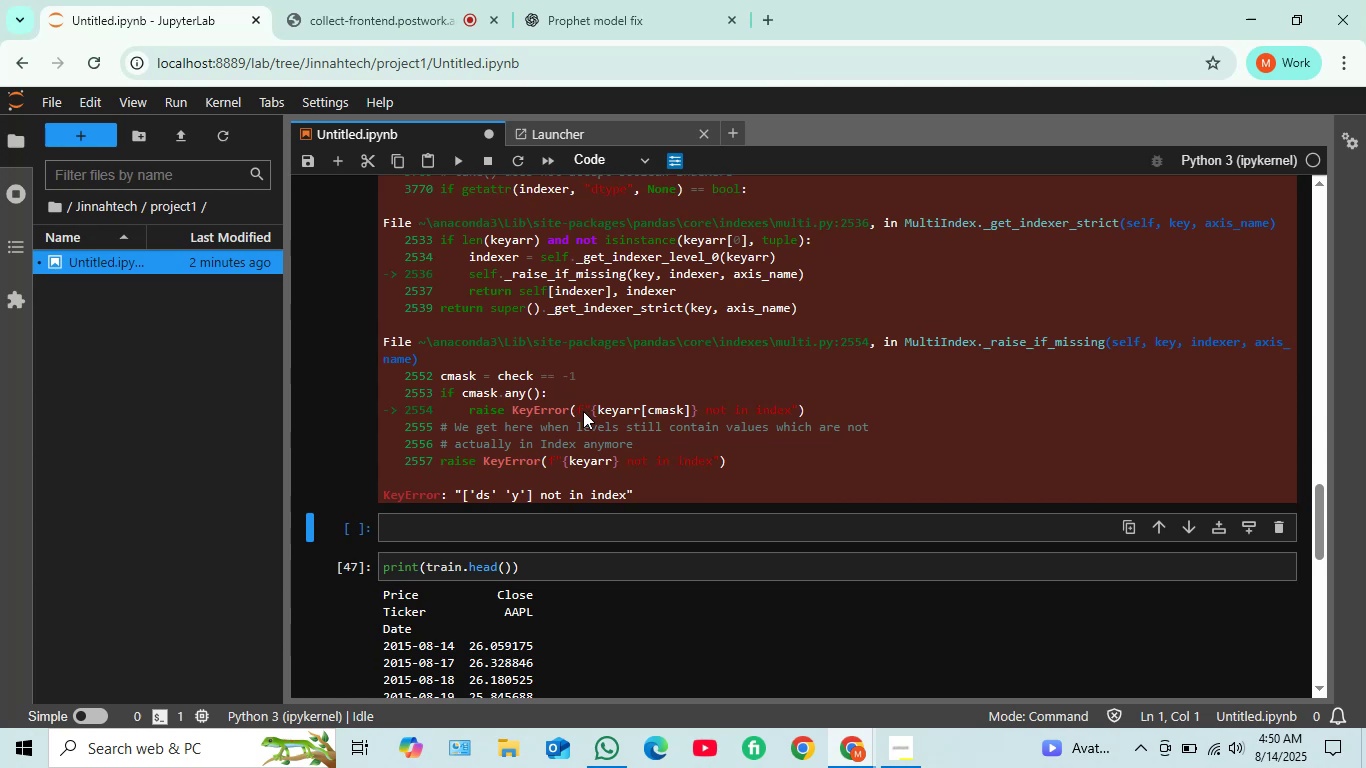 
scroll: coordinate [583, 411], scroll_direction: up, amount: 1.0
 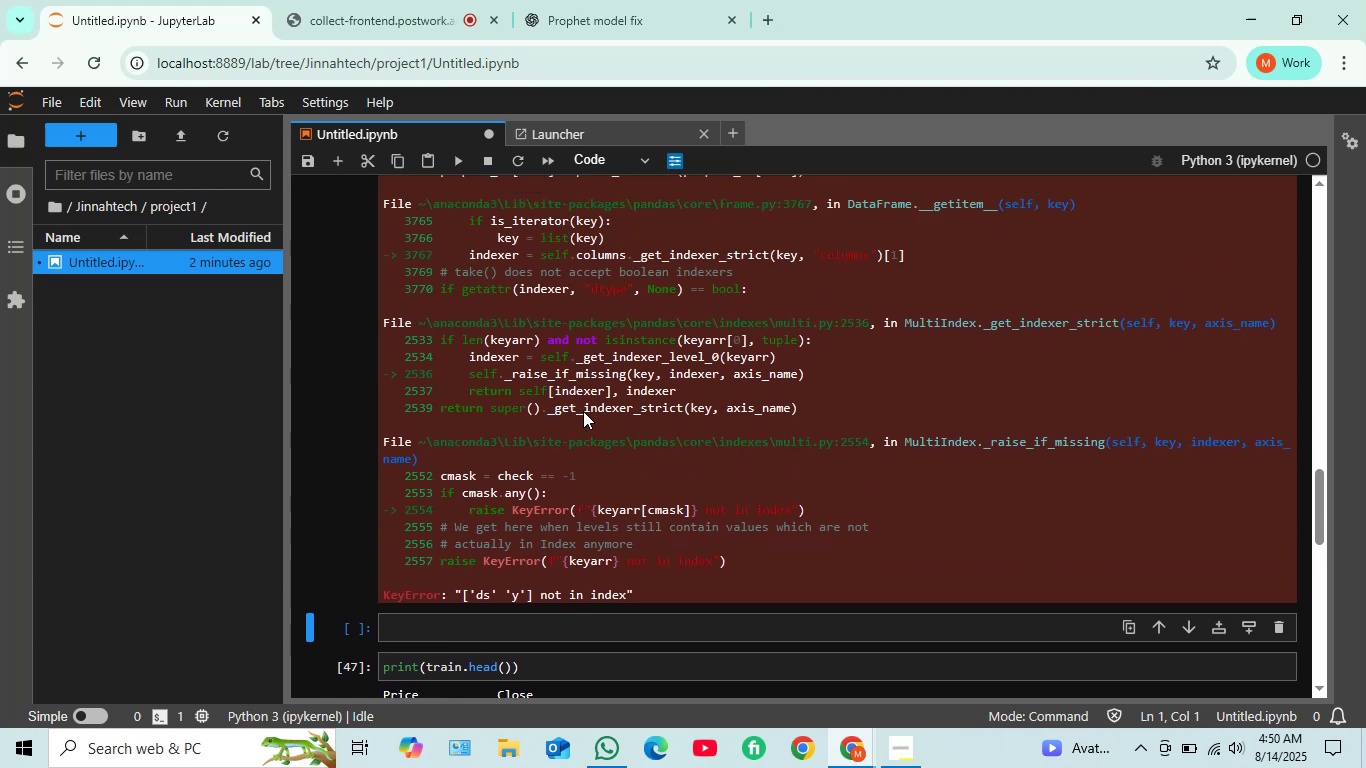 
scroll: coordinate [583, 411], scroll_direction: down, amount: 2.0
 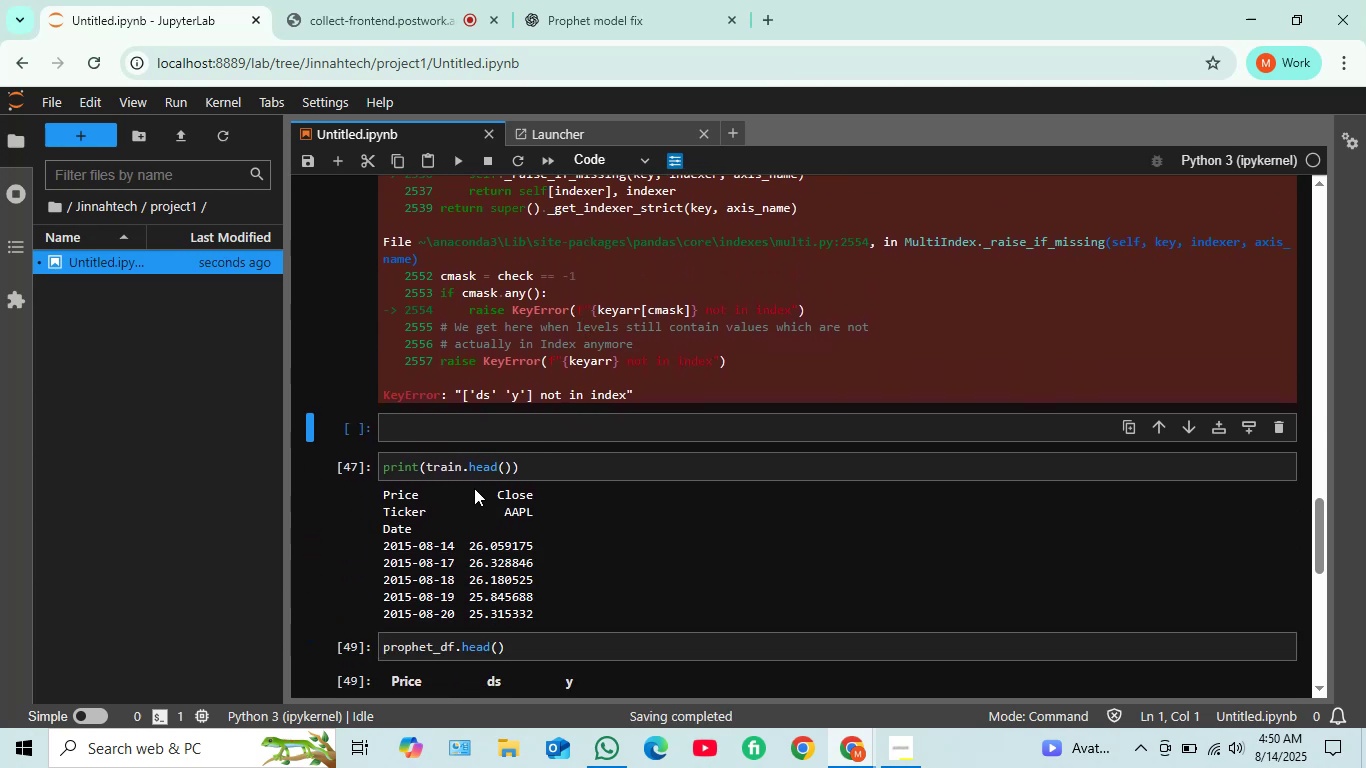 
wait(5.01)
 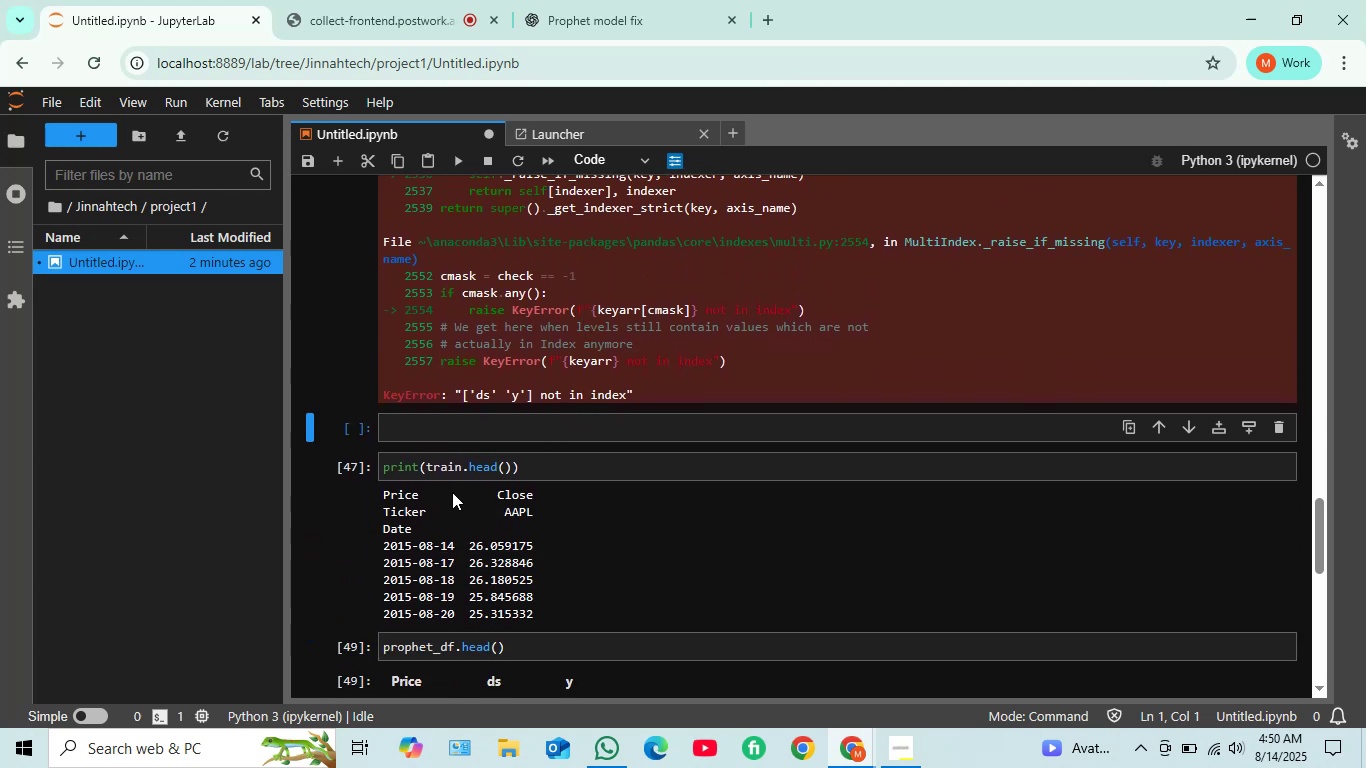 
scroll: coordinate [492, 468], scroll_direction: up, amount: 2.0
 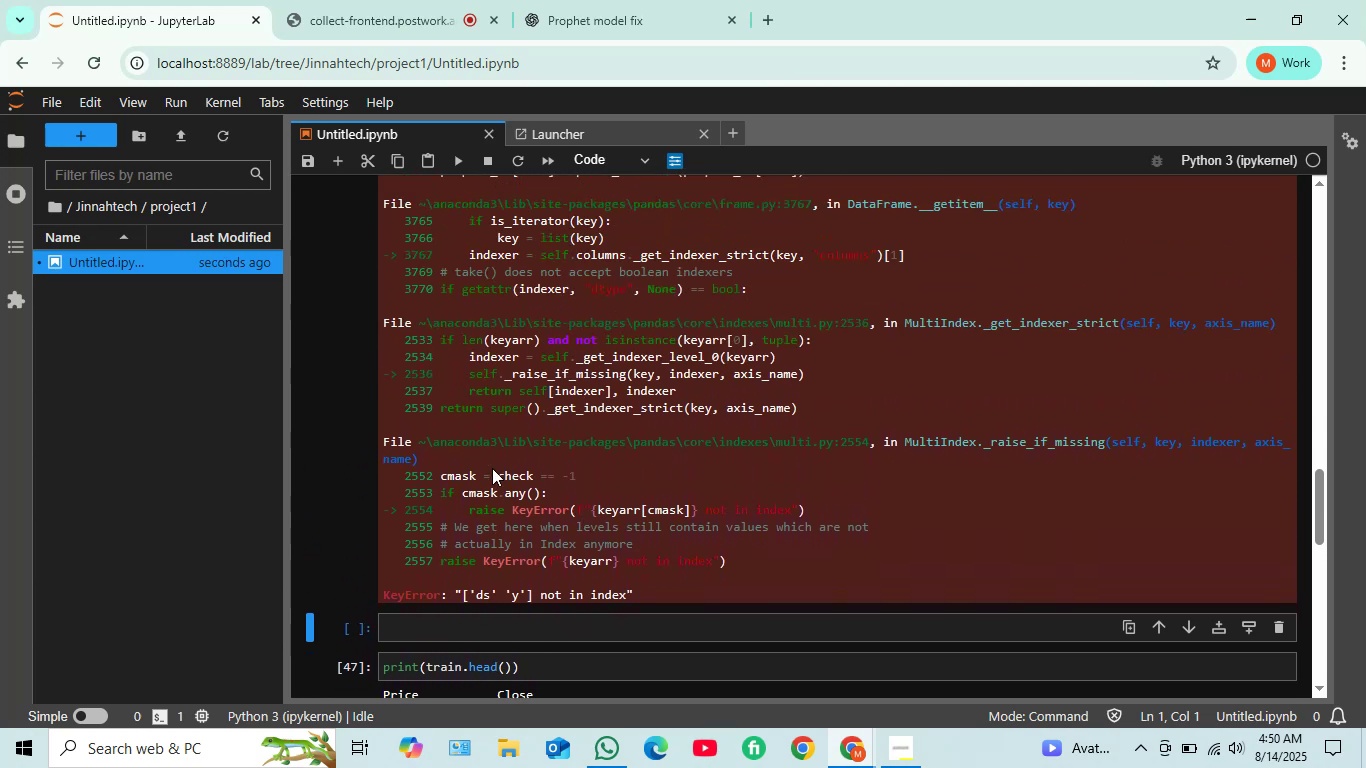 
scroll: coordinate [485, 471], scroll_direction: down, amount: 4.0
 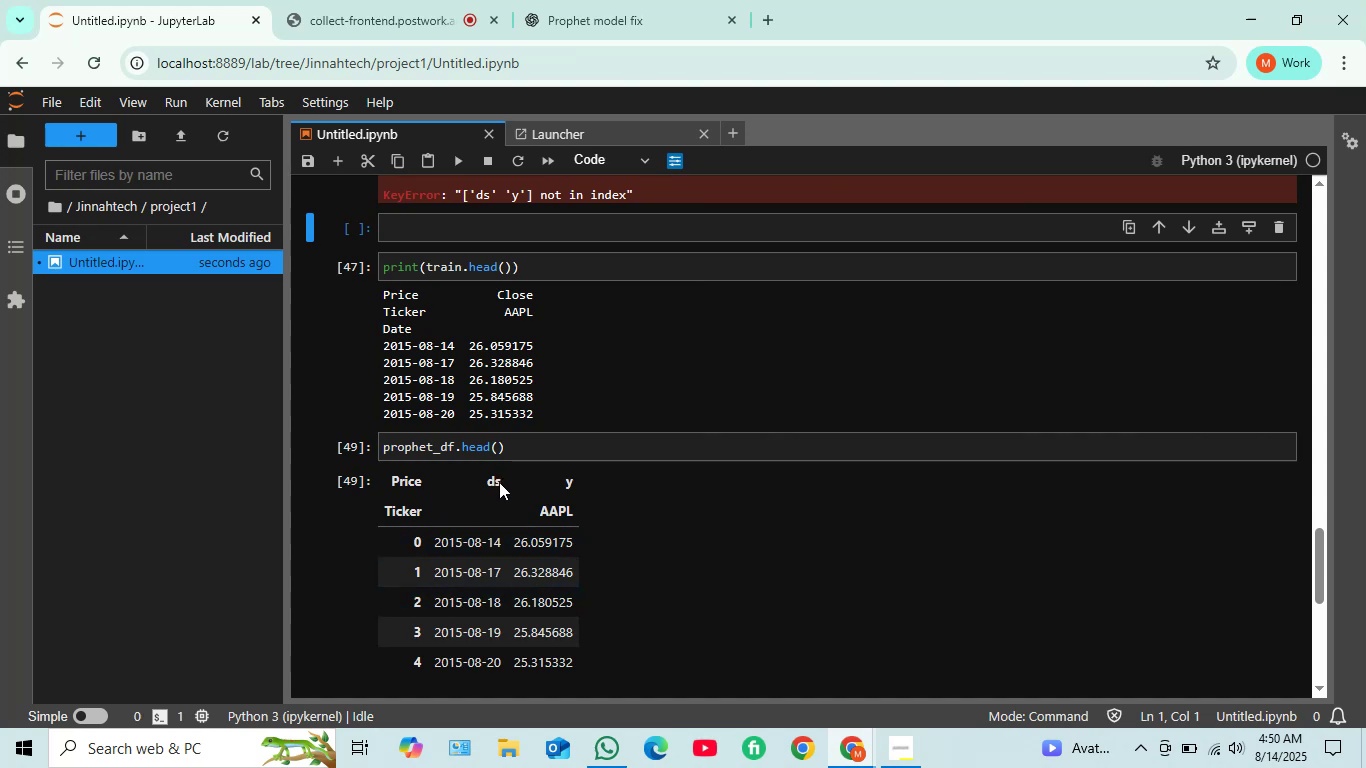 
wait(5.12)
 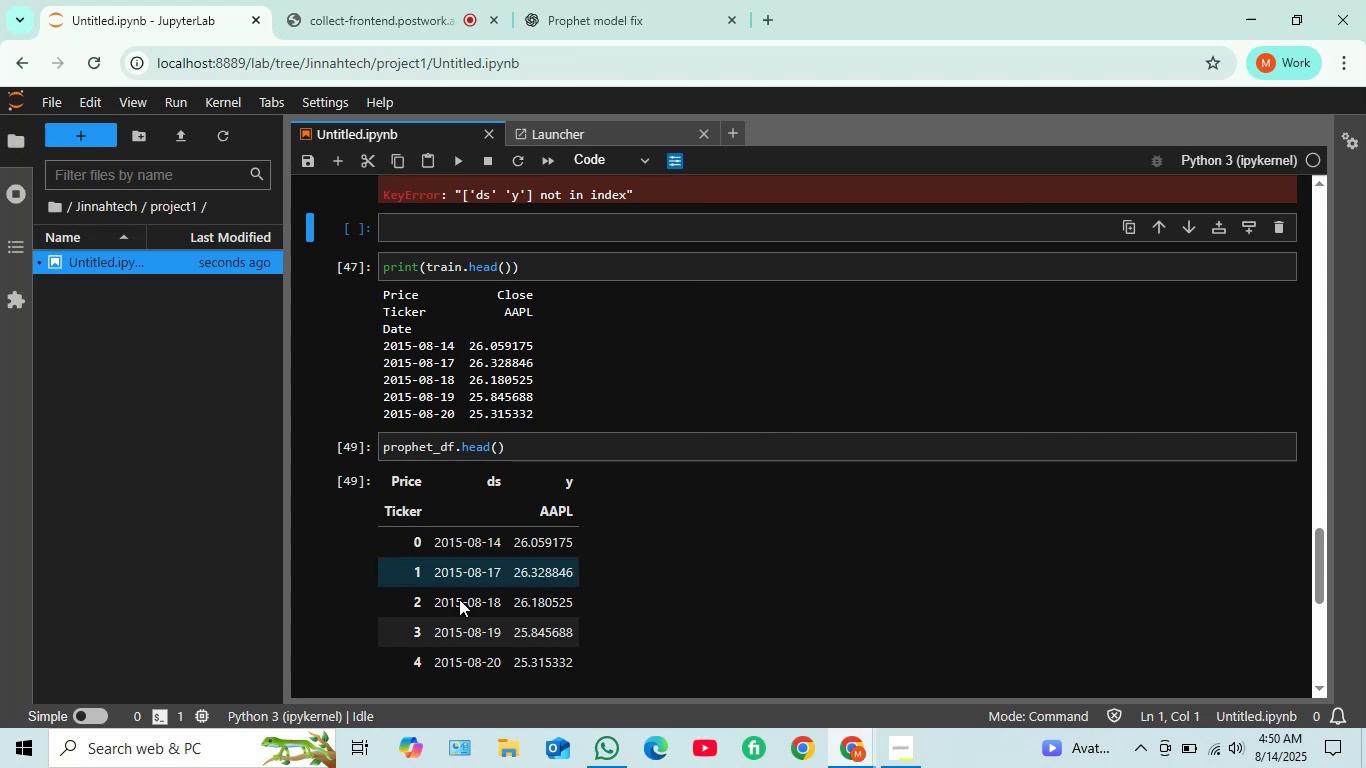 
scroll: coordinate [501, 481], scroll_direction: up, amount: 9.0
 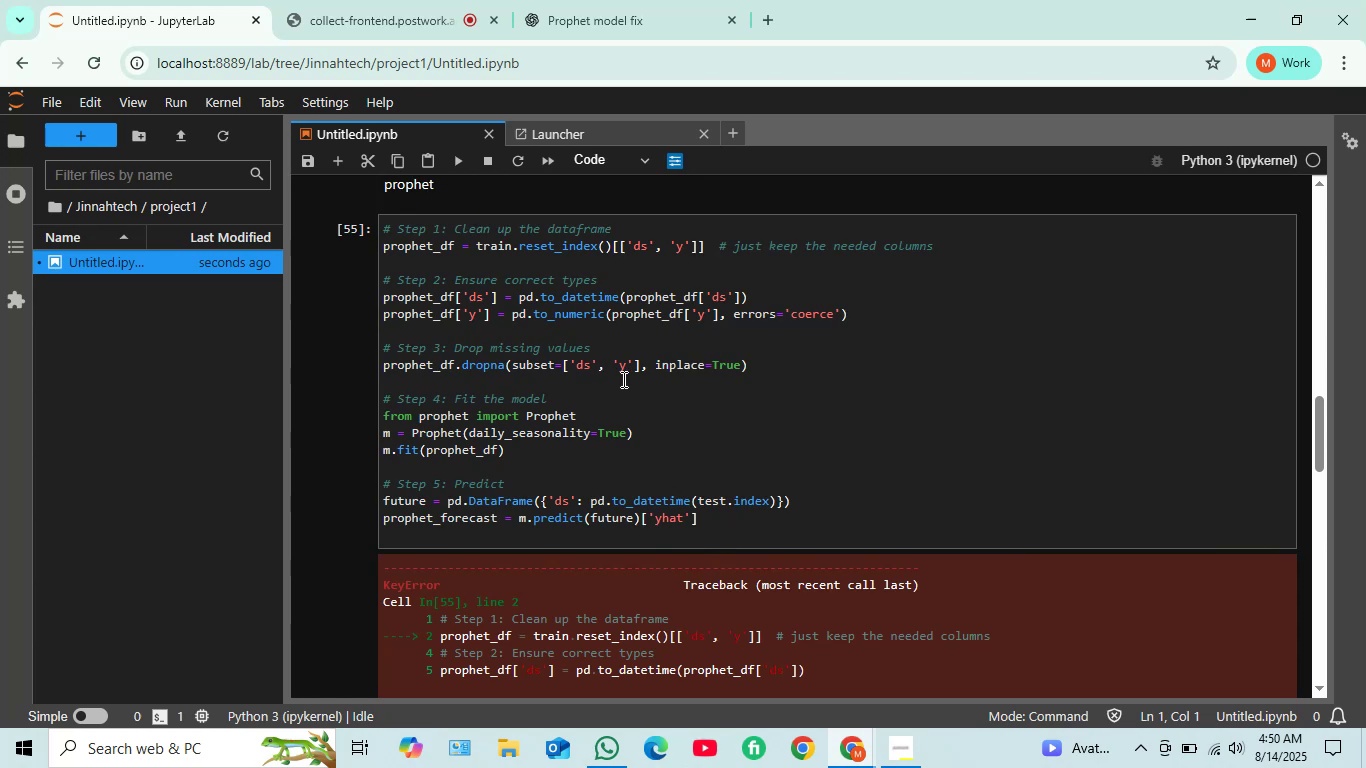 
wait(9.49)
 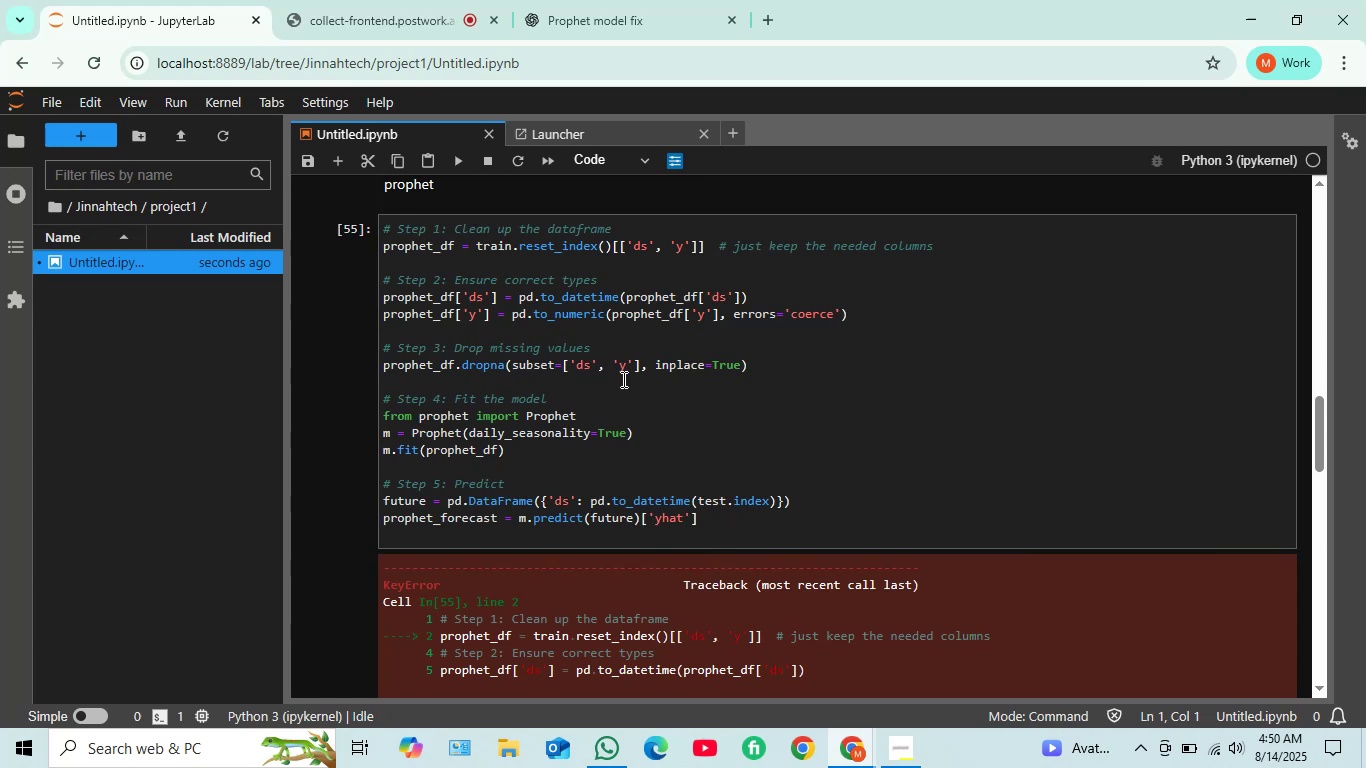 
scroll: coordinate [626, 416], scroll_direction: down, amount: 5.0
 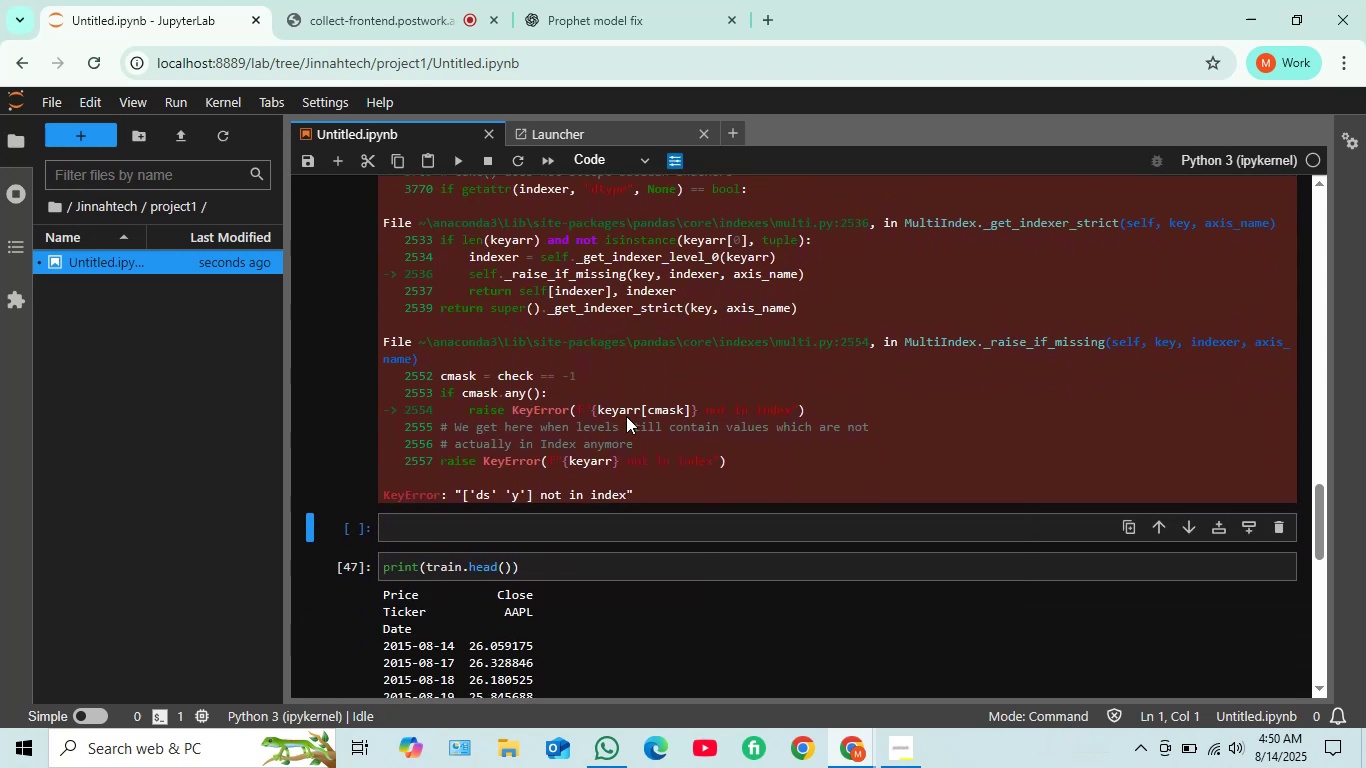 
scroll: coordinate [626, 416], scroll_direction: up, amount: 2.0
 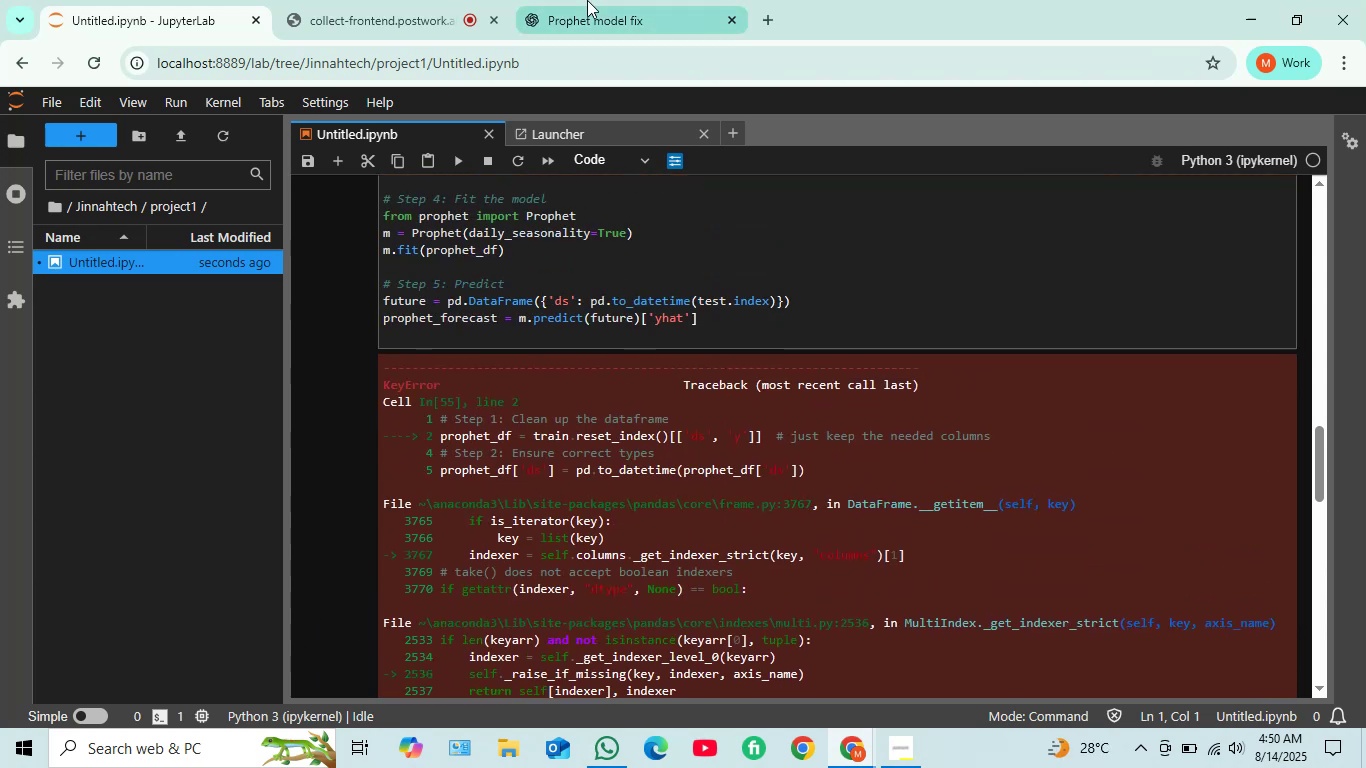 
left_click([587, 0])
 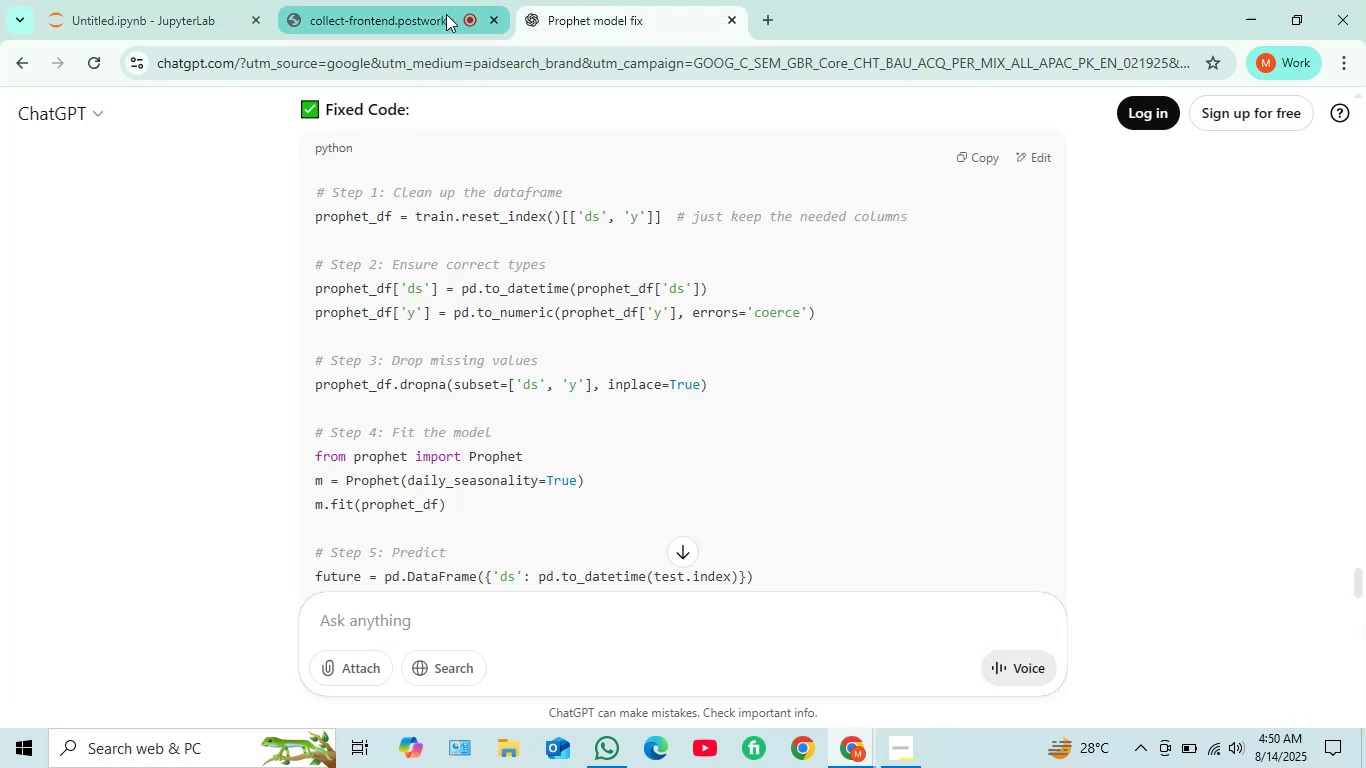 
left_click([419, 8])
 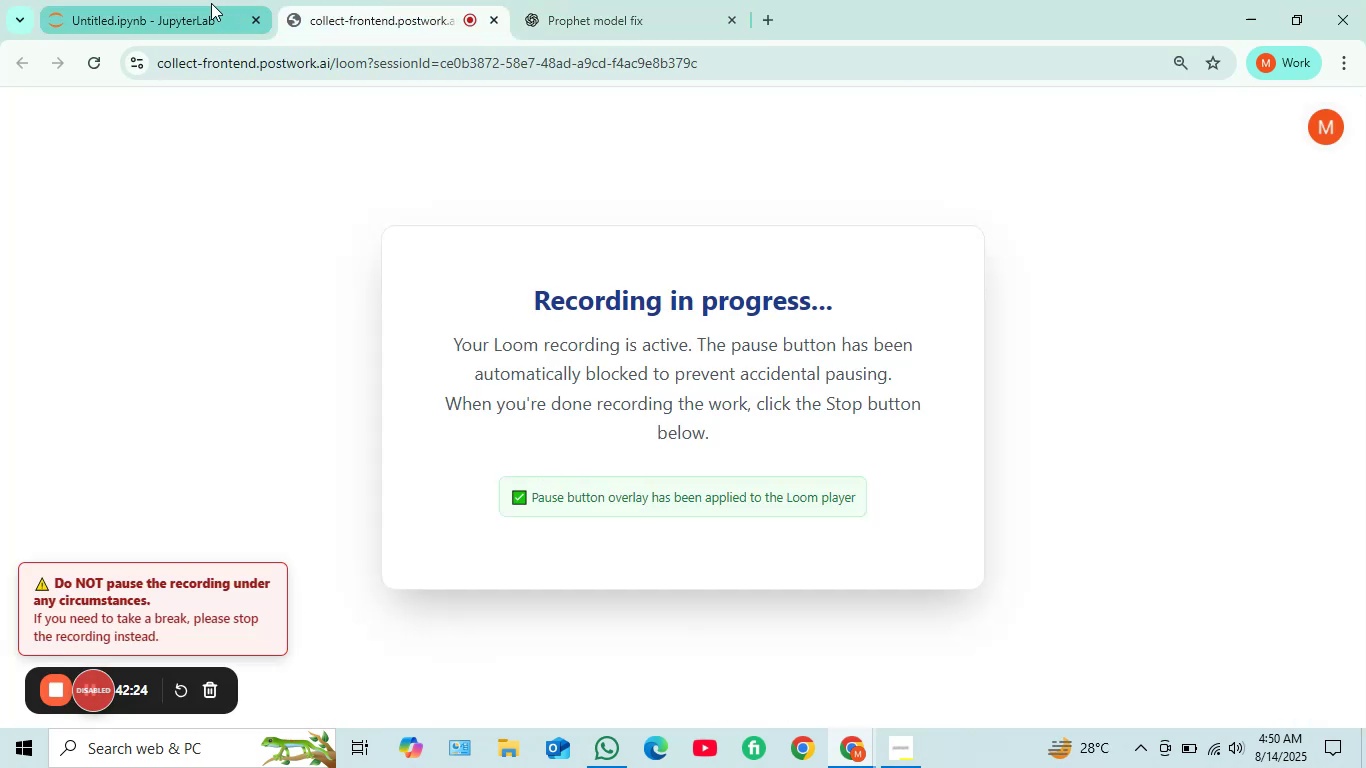 
left_click([190, 4])
 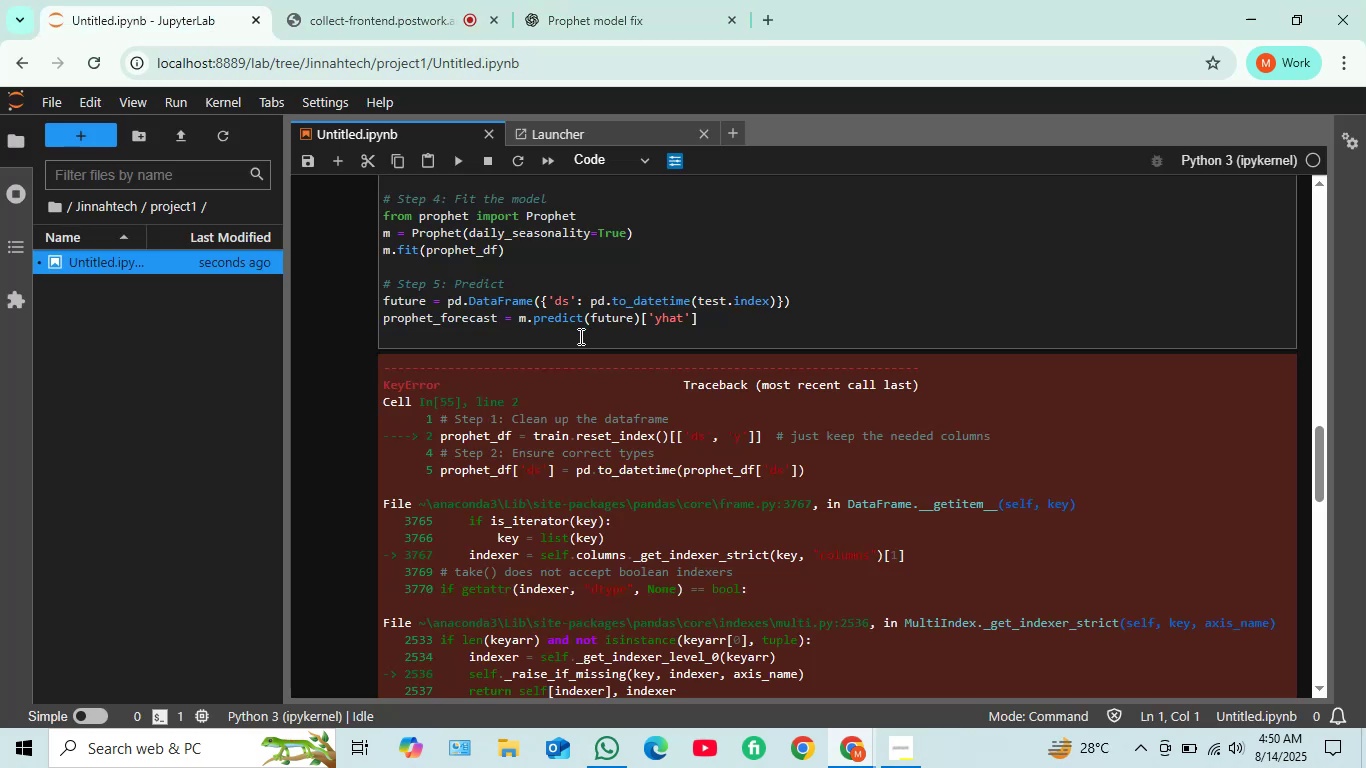 
scroll: coordinate [582, 345], scroll_direction: down, amount: 5.0
 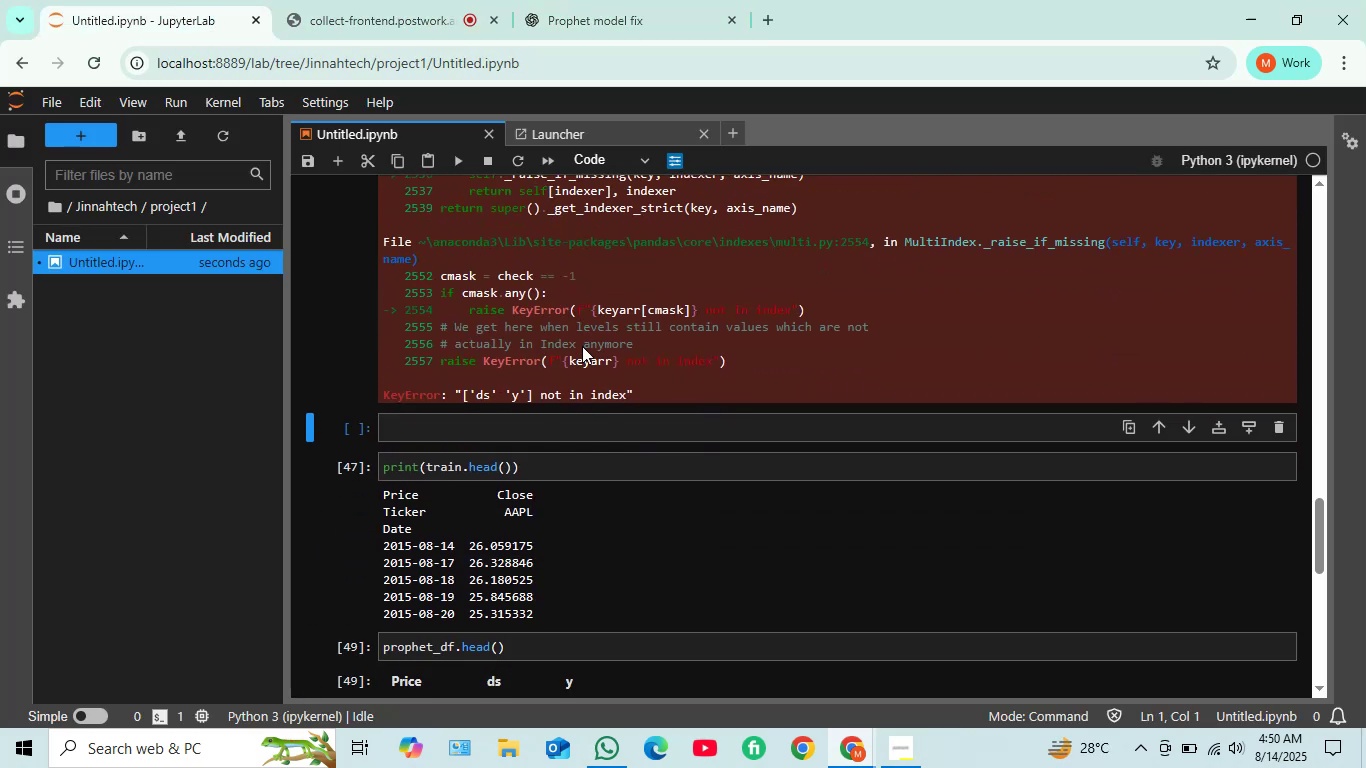 
scroll: coordinate [604, 455], scroll_direction: up, amount: 7.0
 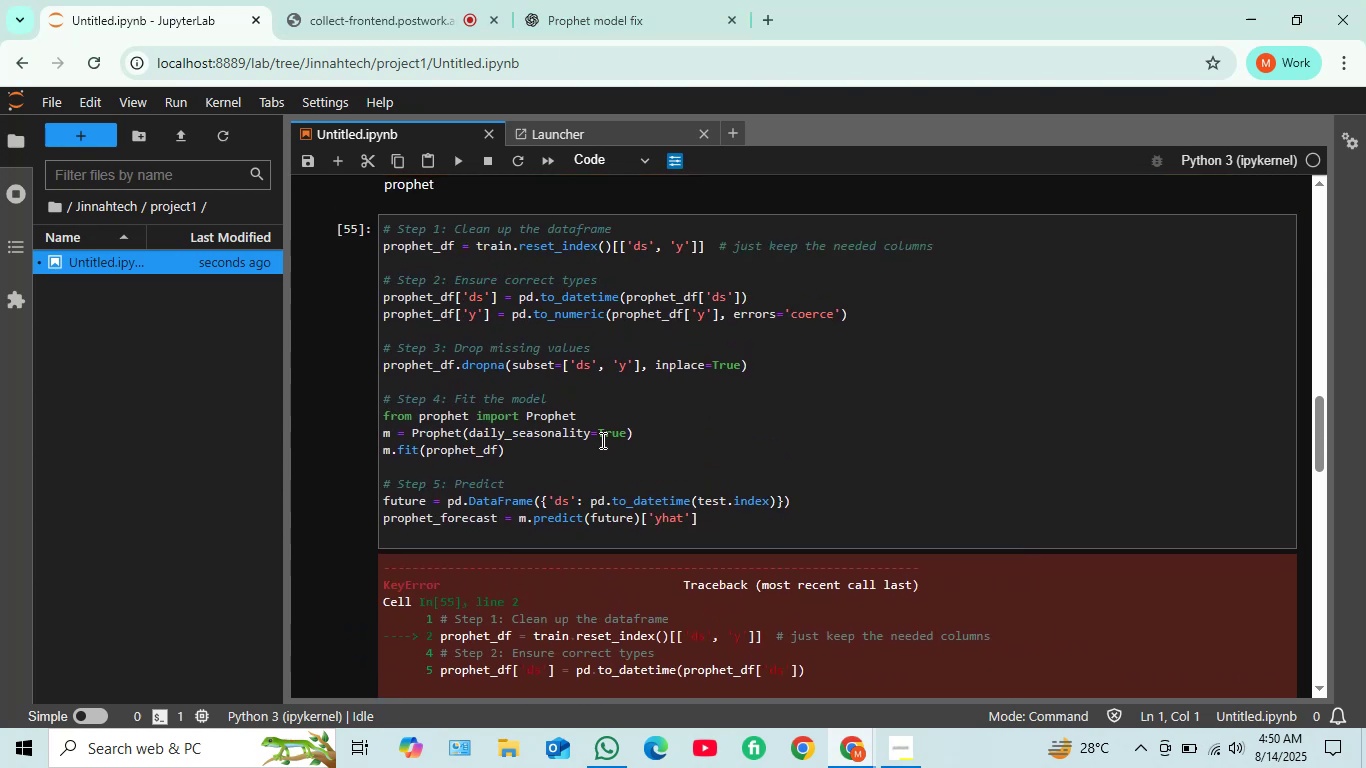 
scroll: coordinate [597, 420], scroll_direction: down, amount: 5.0
 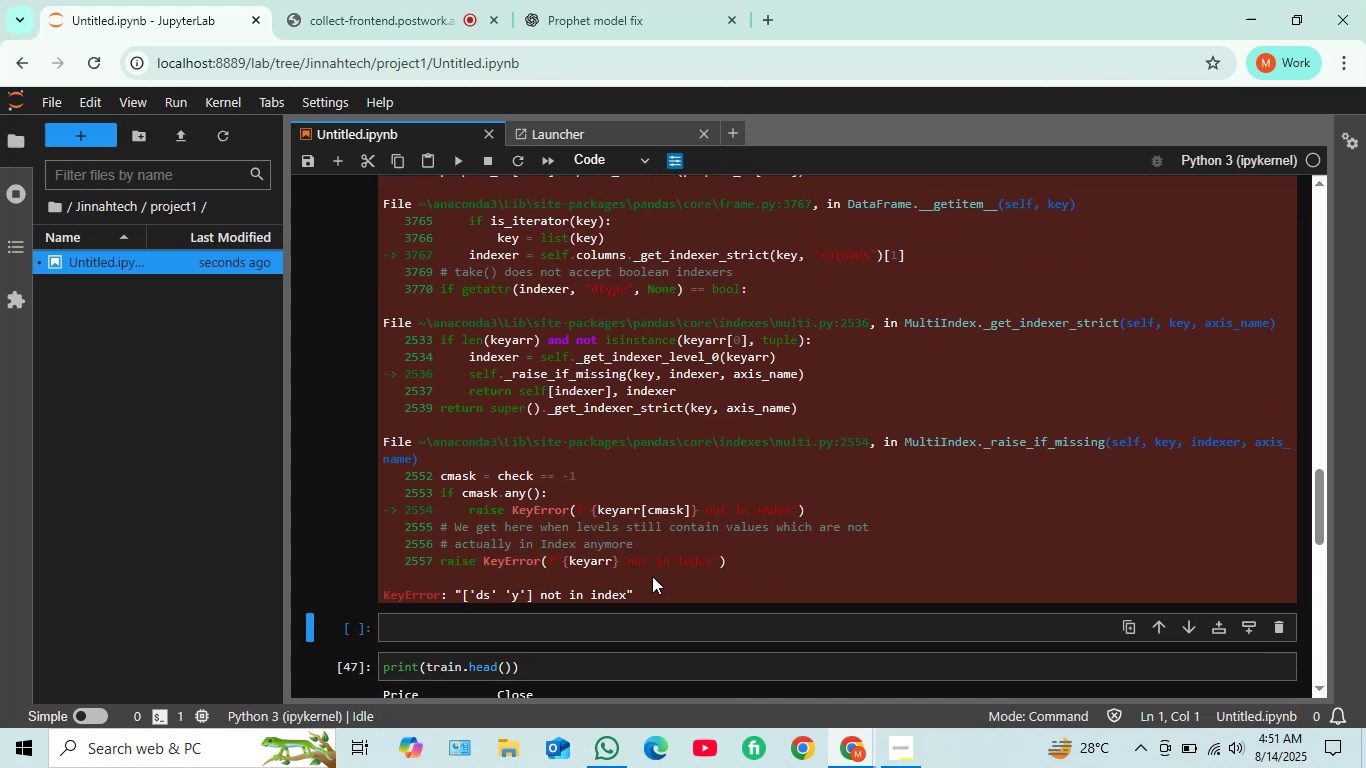 
left_click_drag(start_coordinate=[650, 588], to_coordinate=[378, 226])
 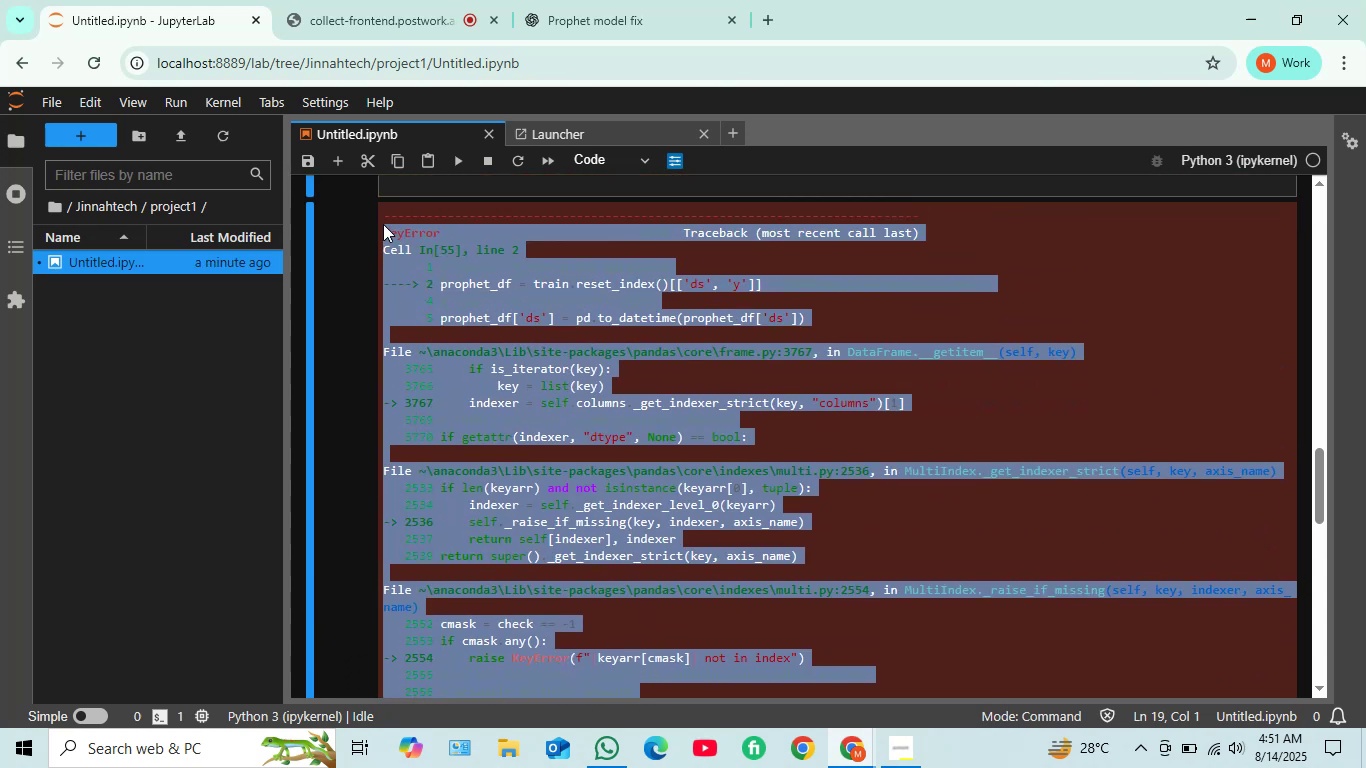 
key(Control+C)
 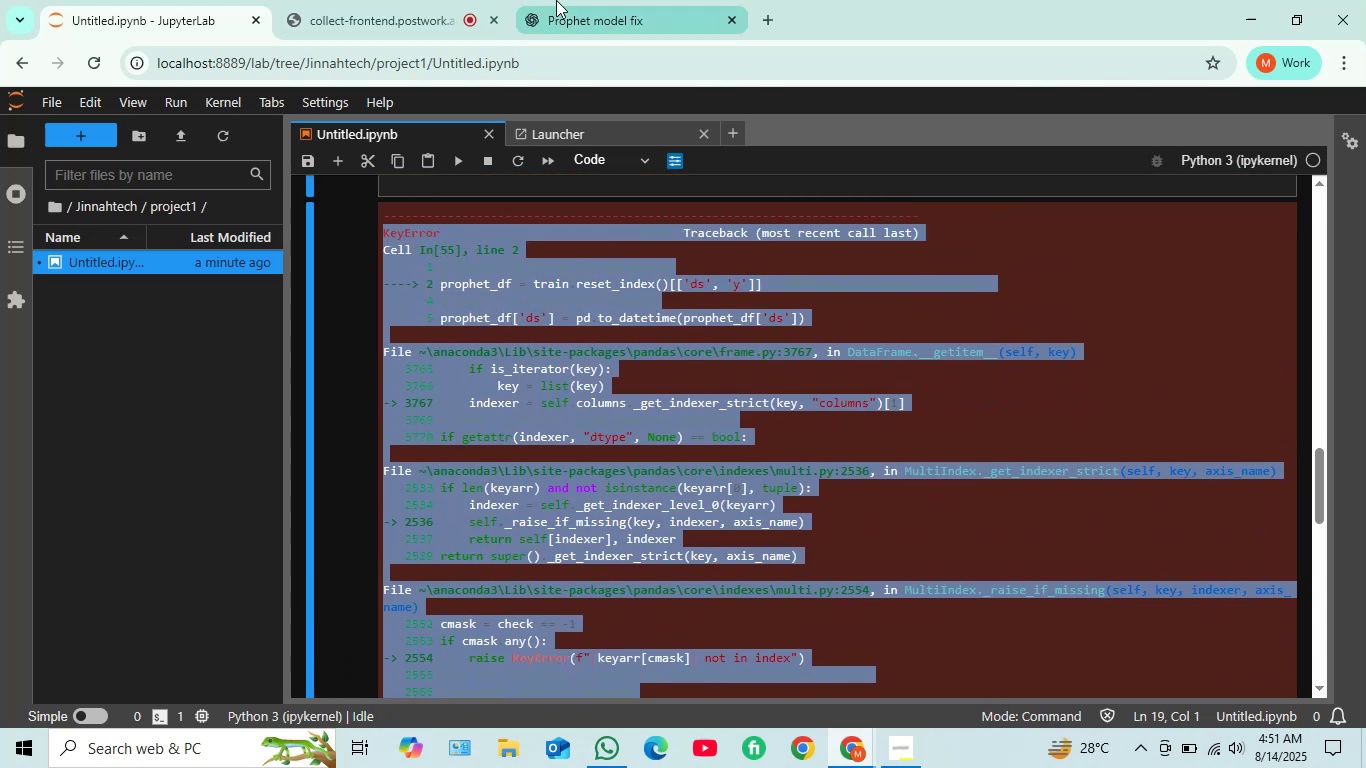 
left_click([597, 0])
 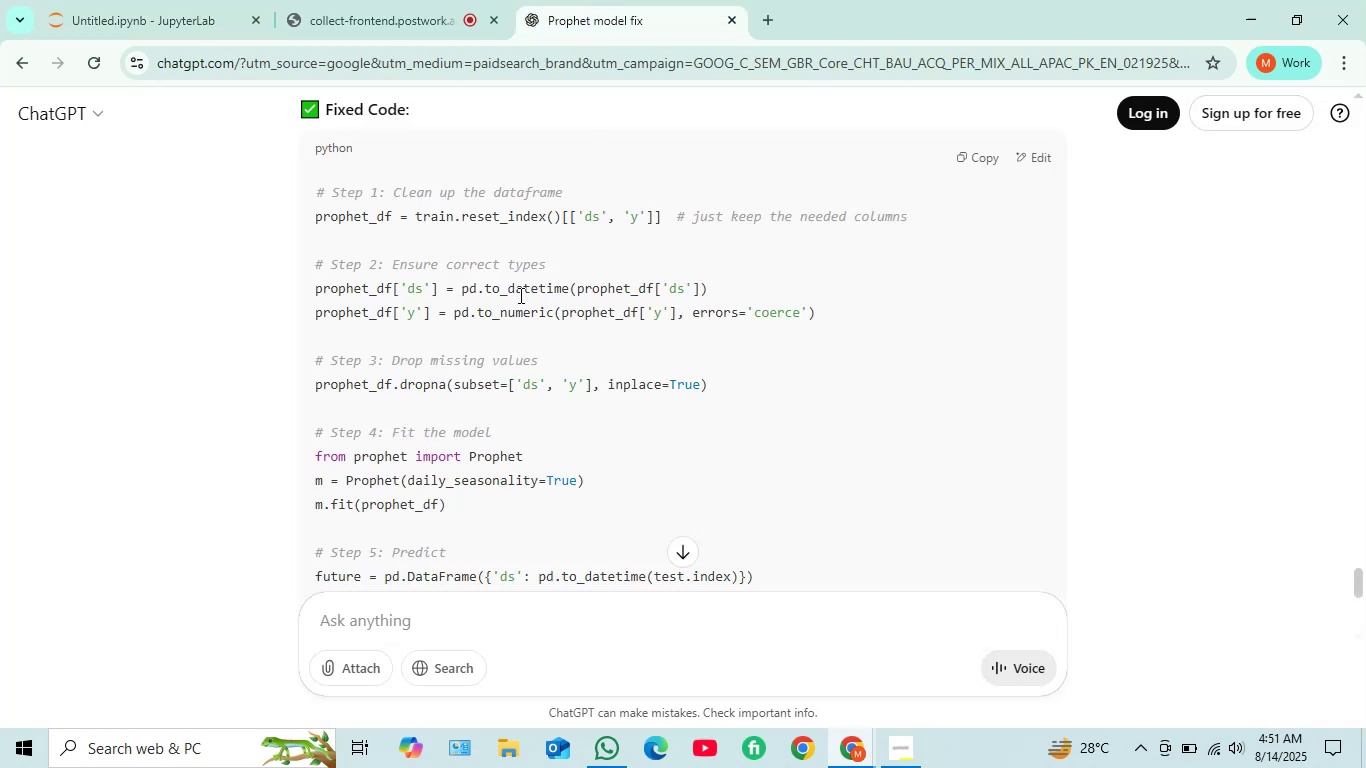 
scroll: coordinate [547, 349], scroll_direction: down, amount: 5.0
 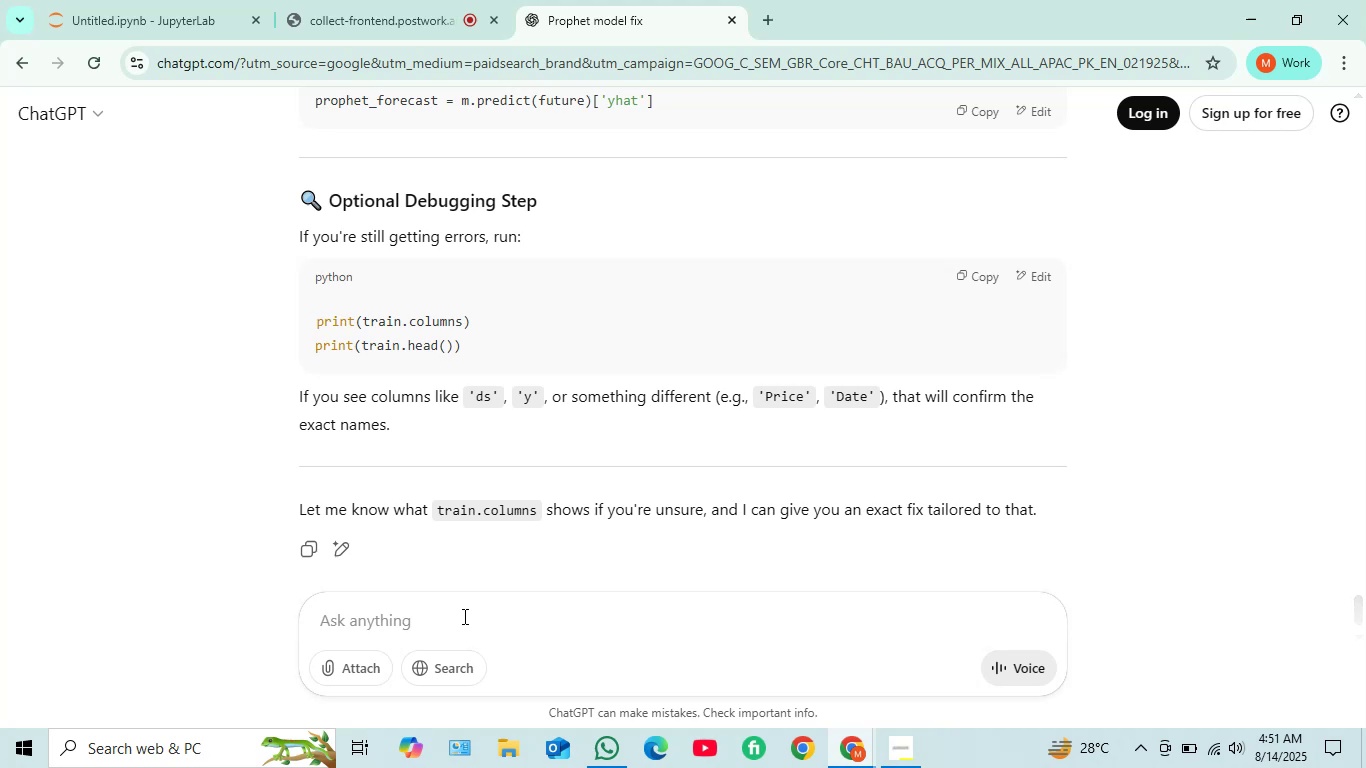 
left_click([463, 616])
 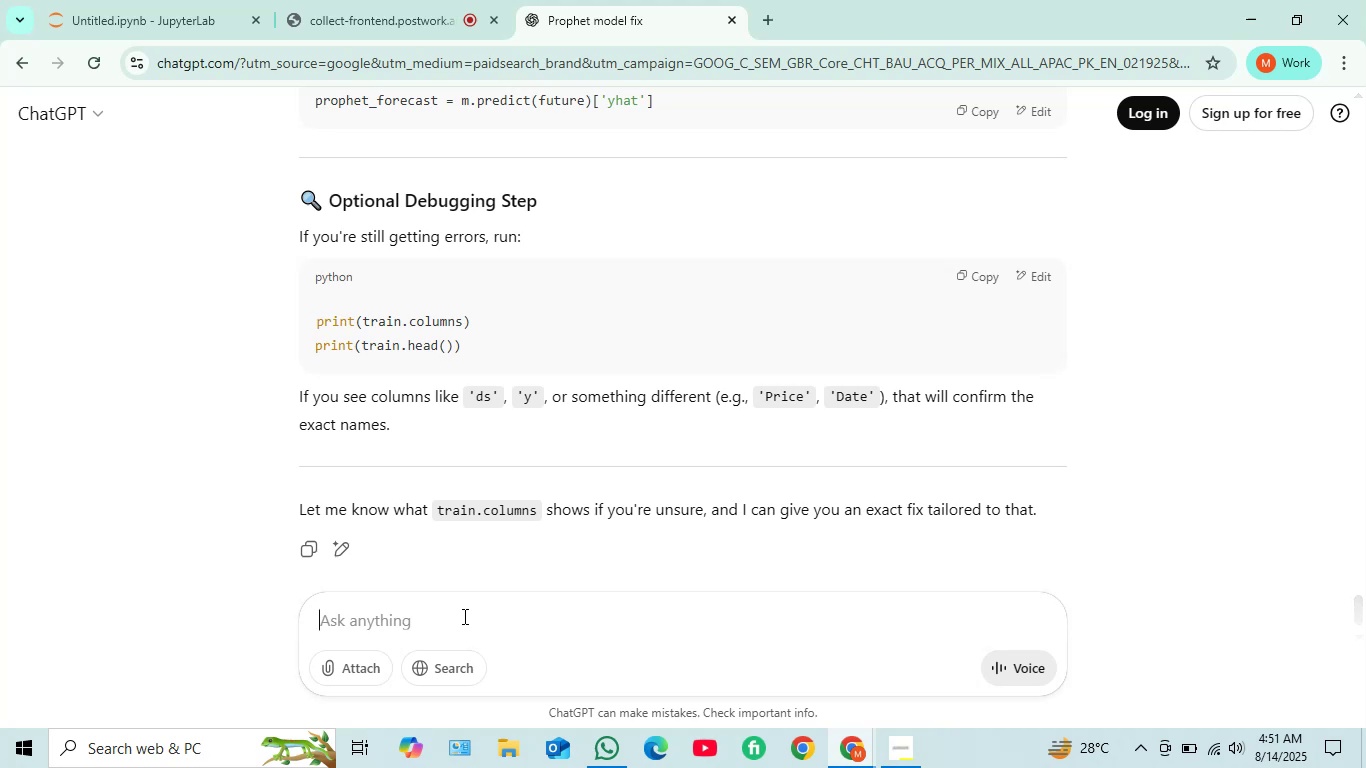 
key(Control+V)
 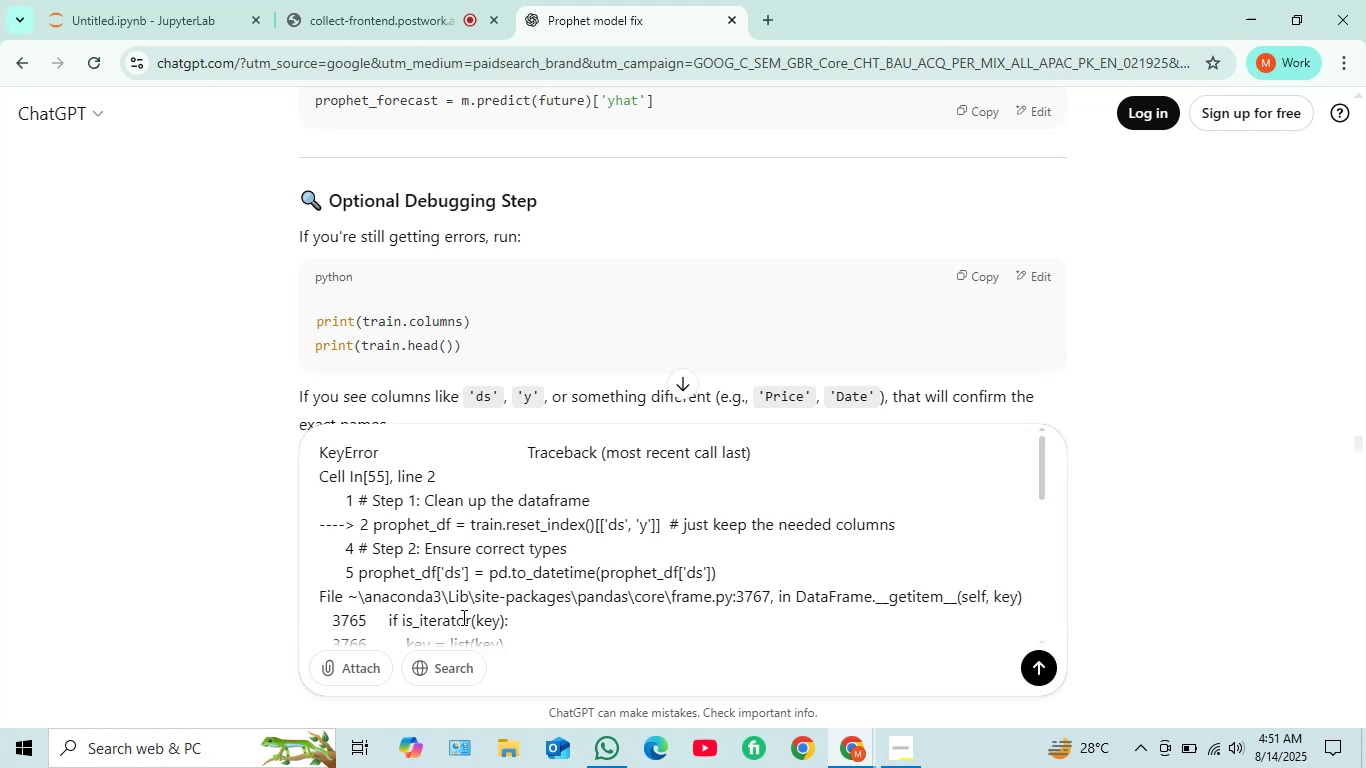 
key(Shift+Enter)
 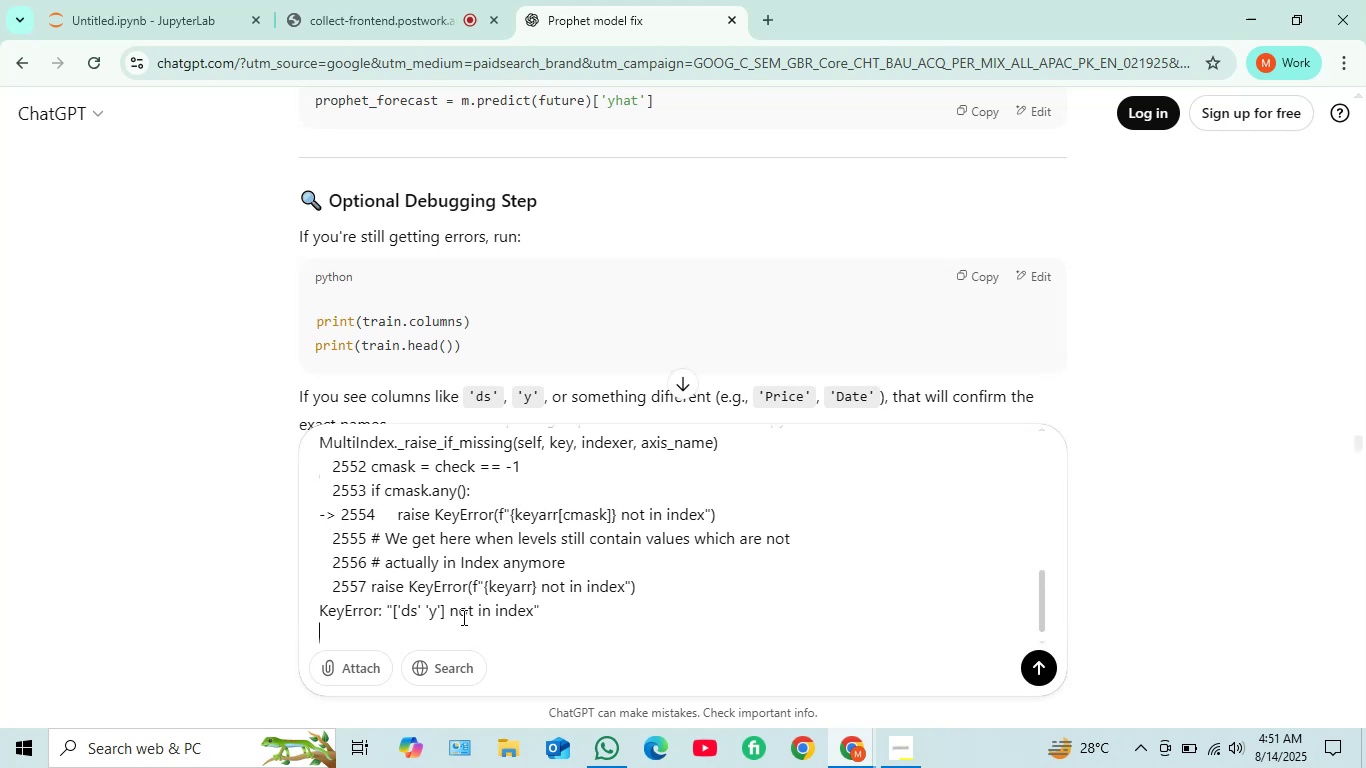 
key(Shift+Enter)
 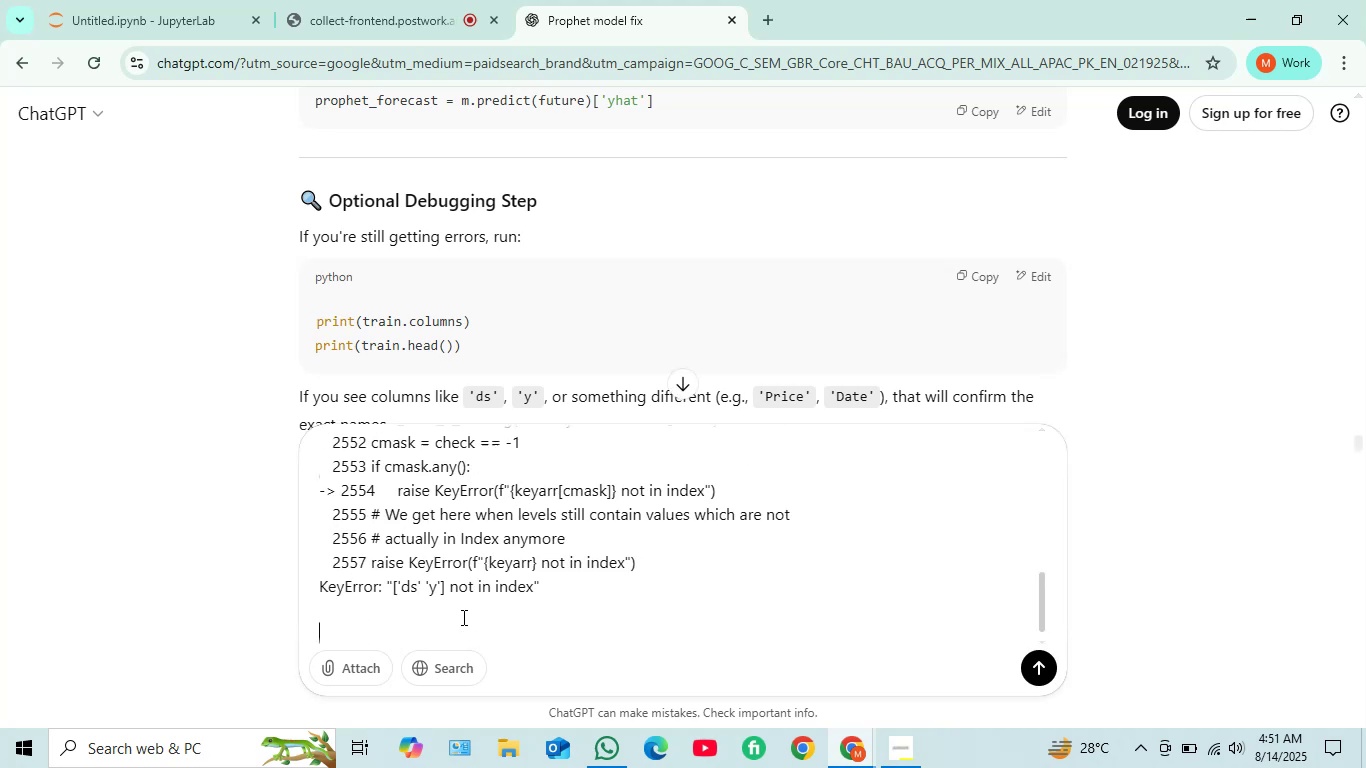 
key(Shift+Enter)
 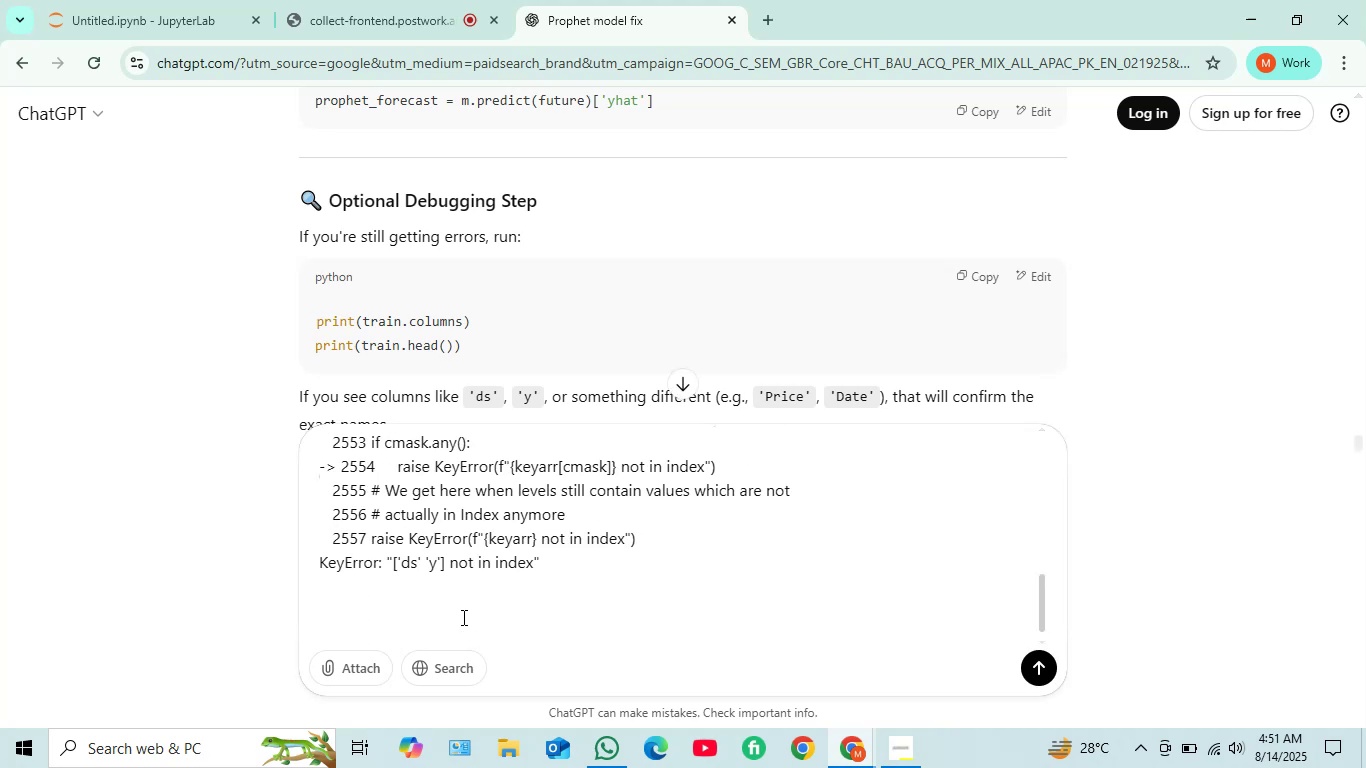 
type(replacing your code but still getting this error)
 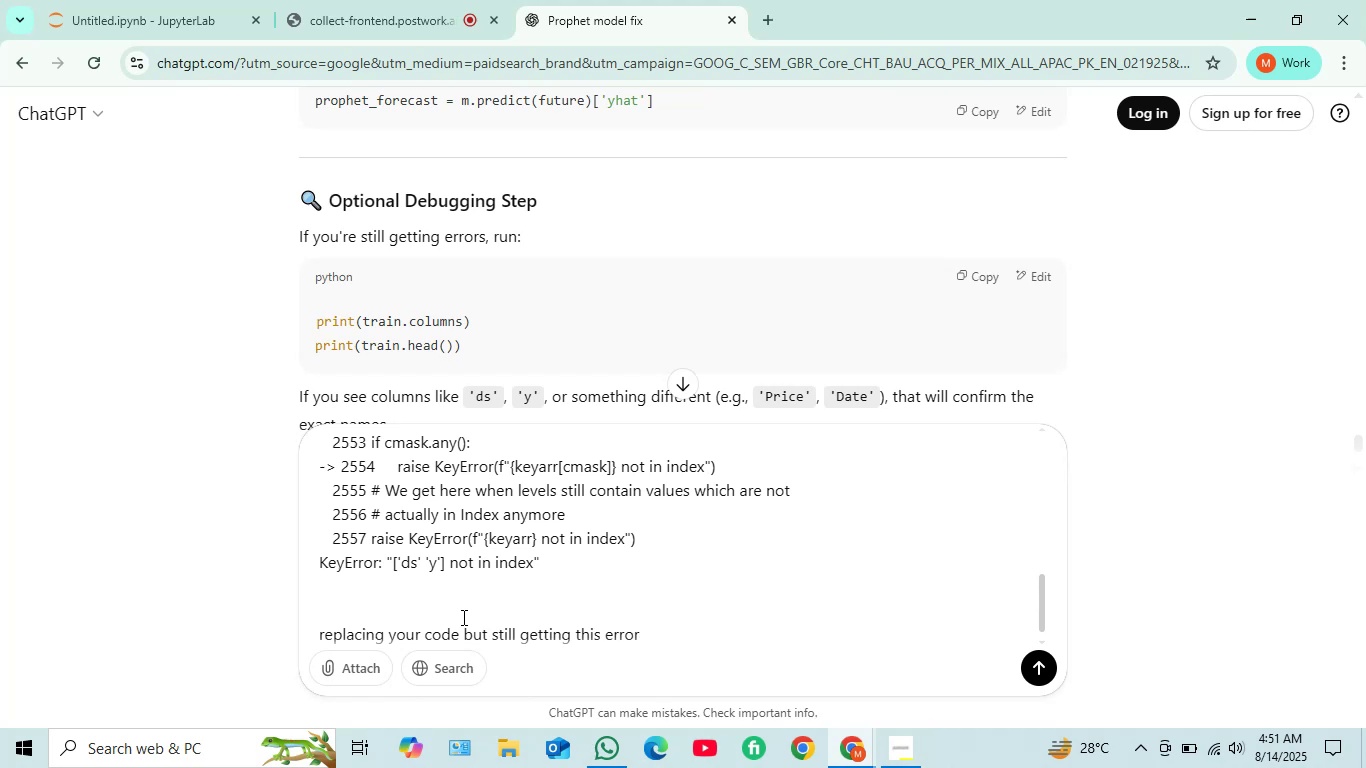 
key(Enter)
 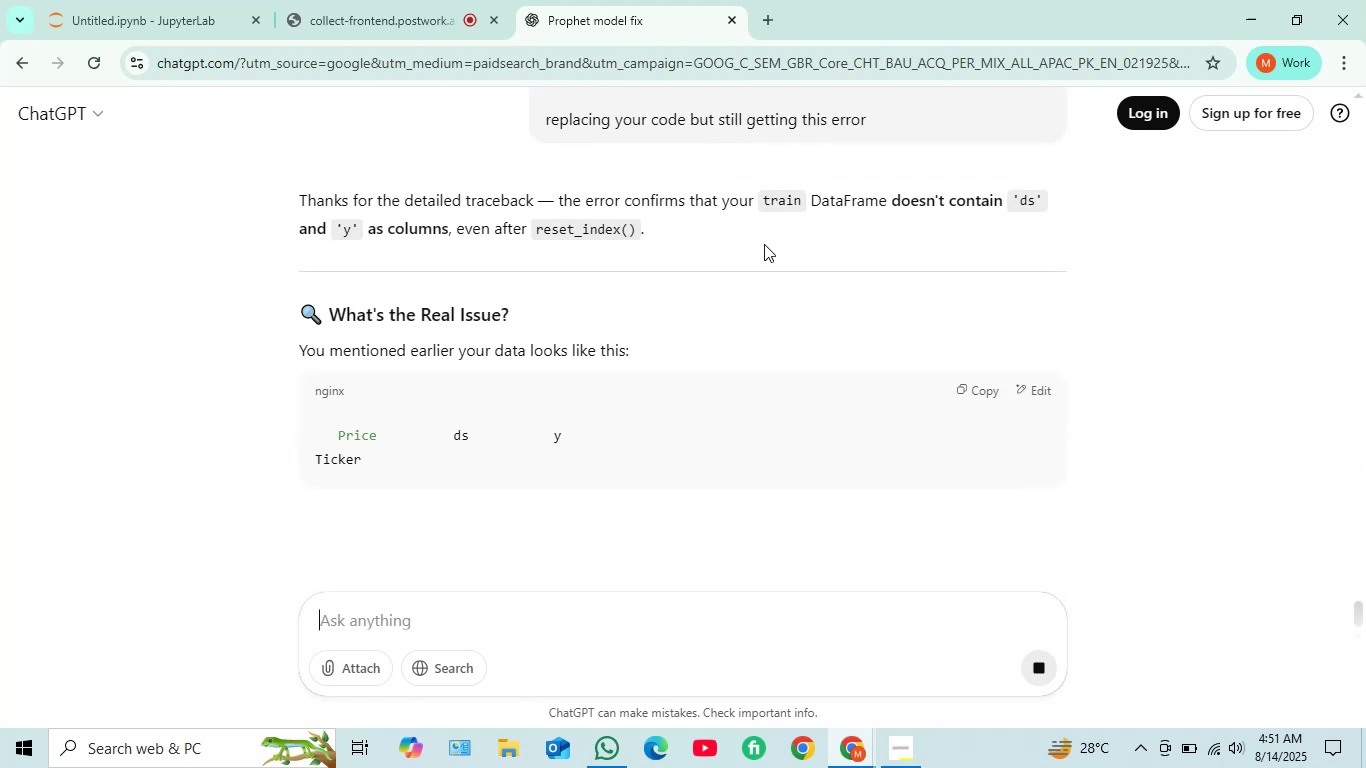 
wait(8.72)
 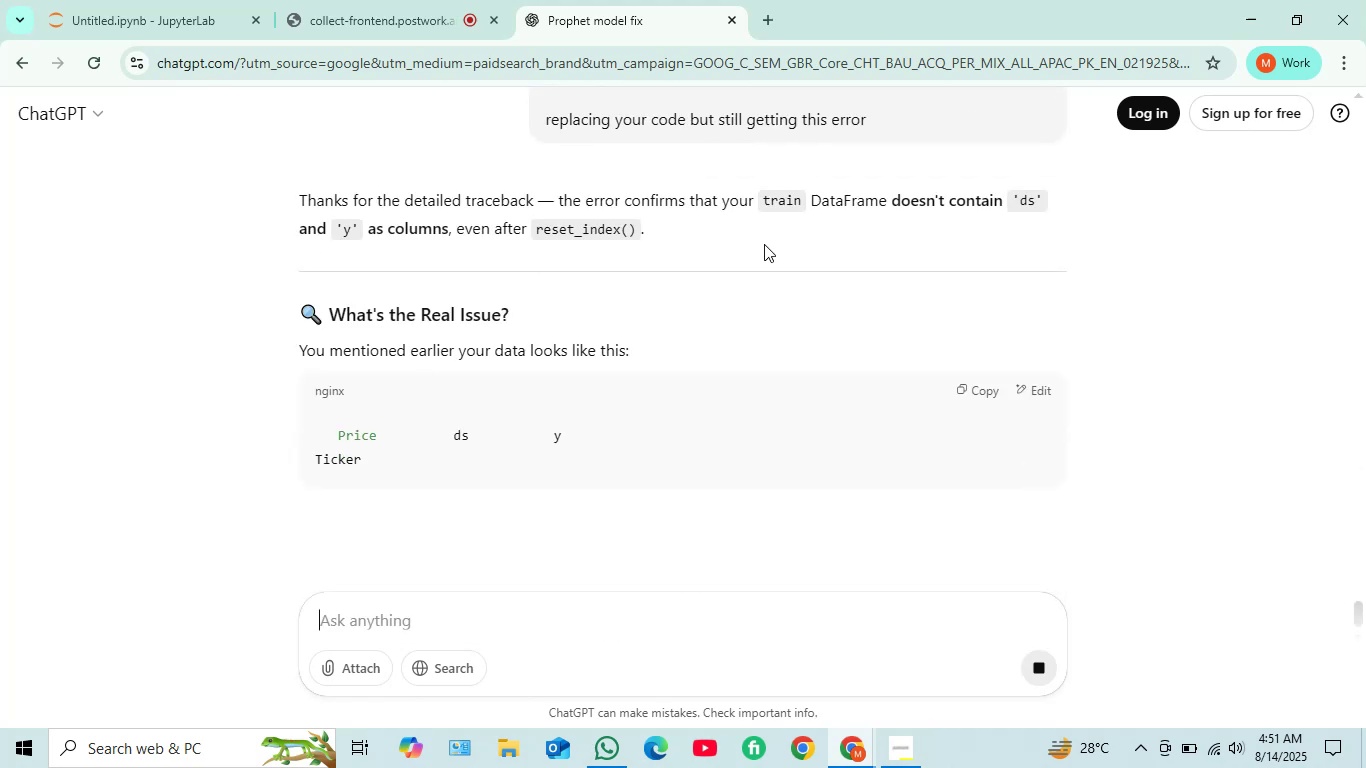 
scroll: coordinate [537, 450], scroll_direction: down, amount: 4.0
 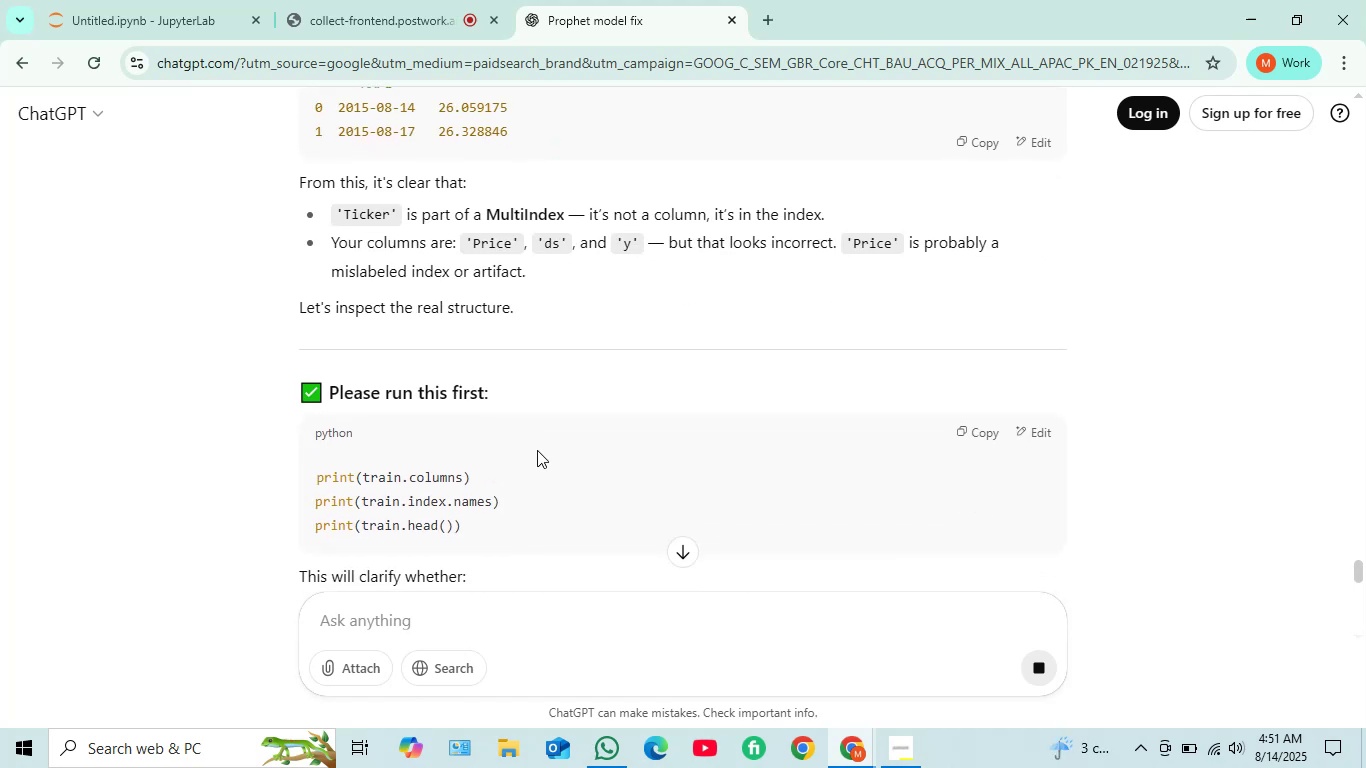 
scroll: coordinate [537, 450], scroll_direction: up, amount: 3.0
 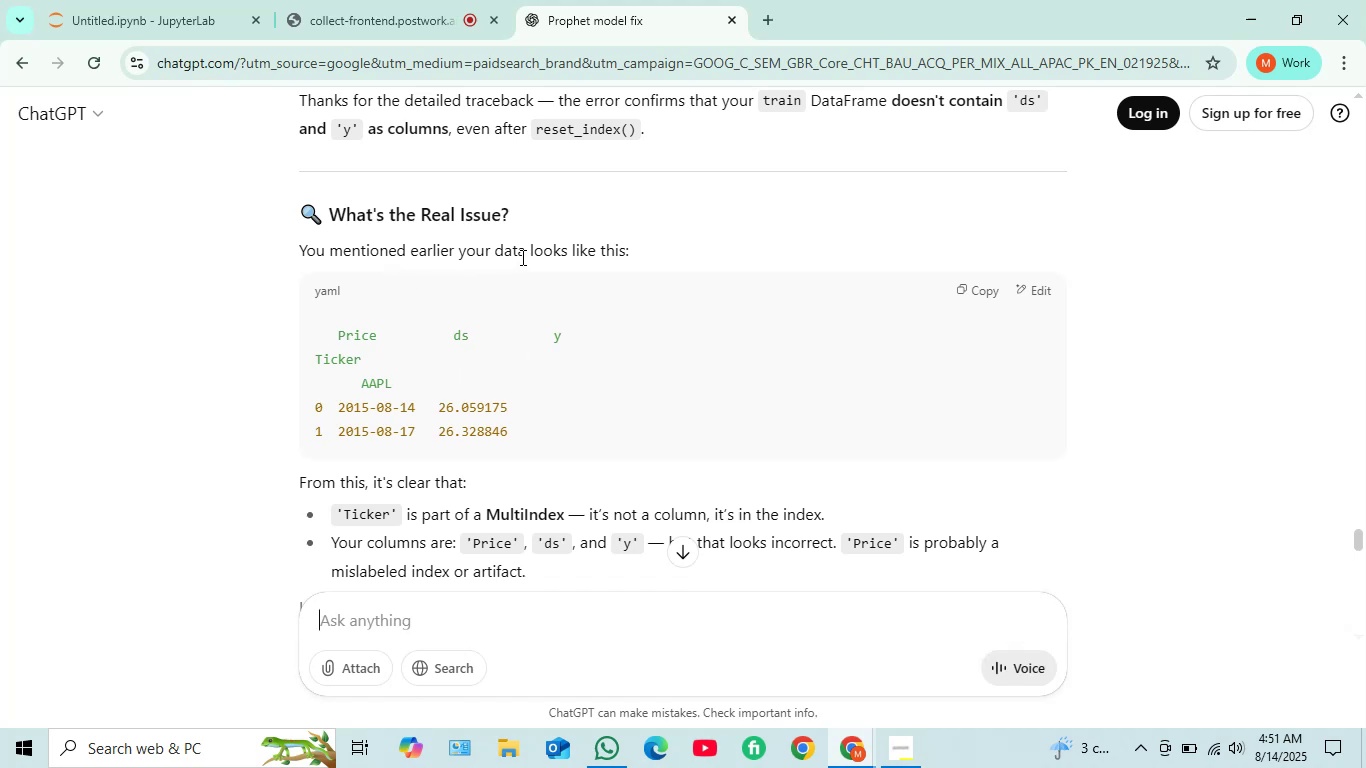 
wait(5.39)
 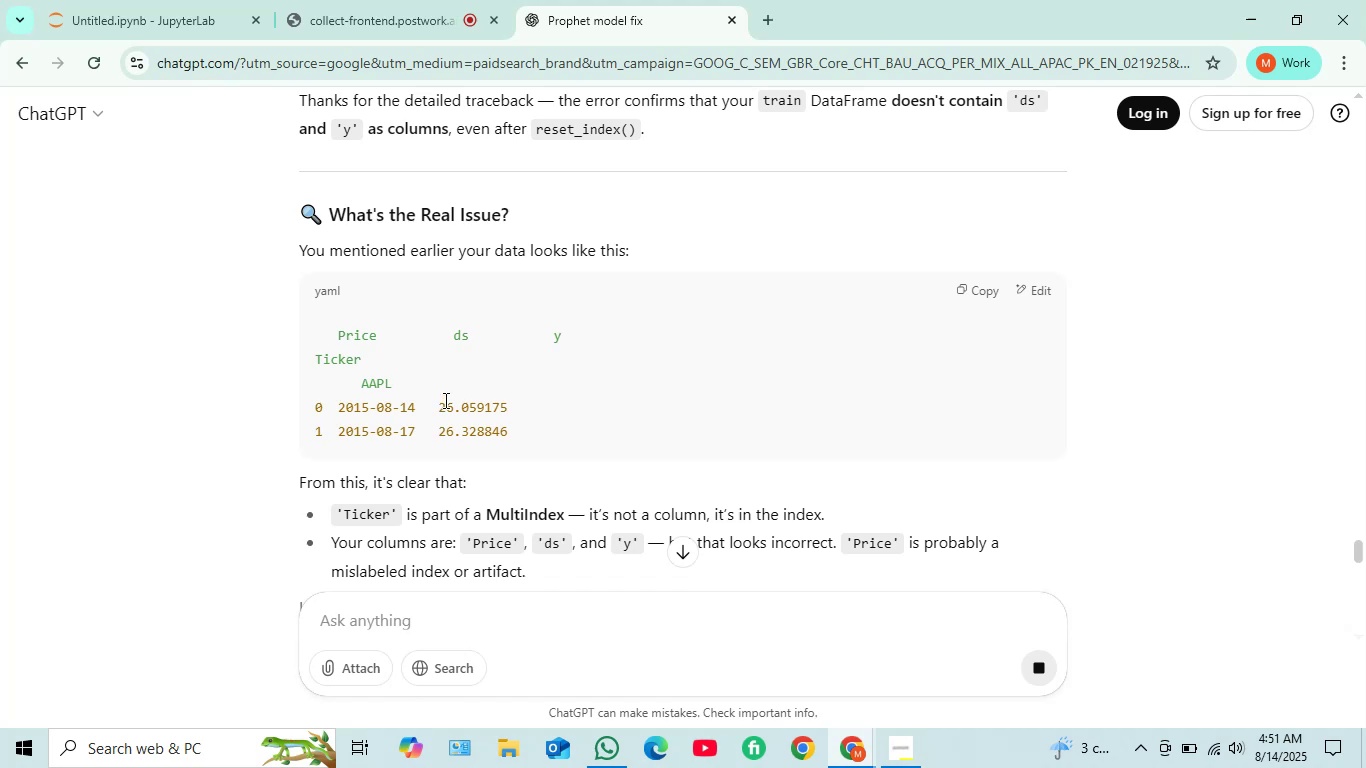 
scroll: coordinate [583, 347], scroll_direction: up, amount: 1.0
 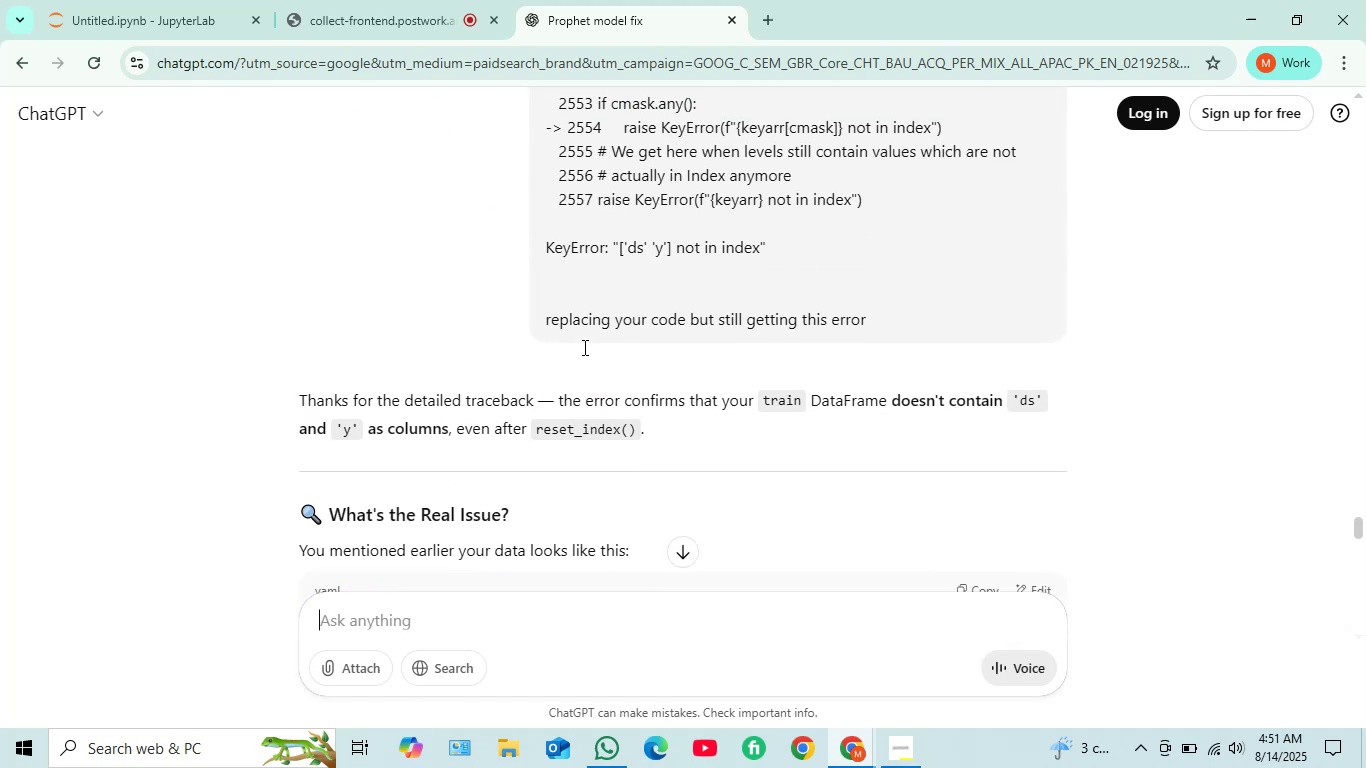 
scroll: coordinate [583, 347], scroll_direction: none, amount: 0.0
 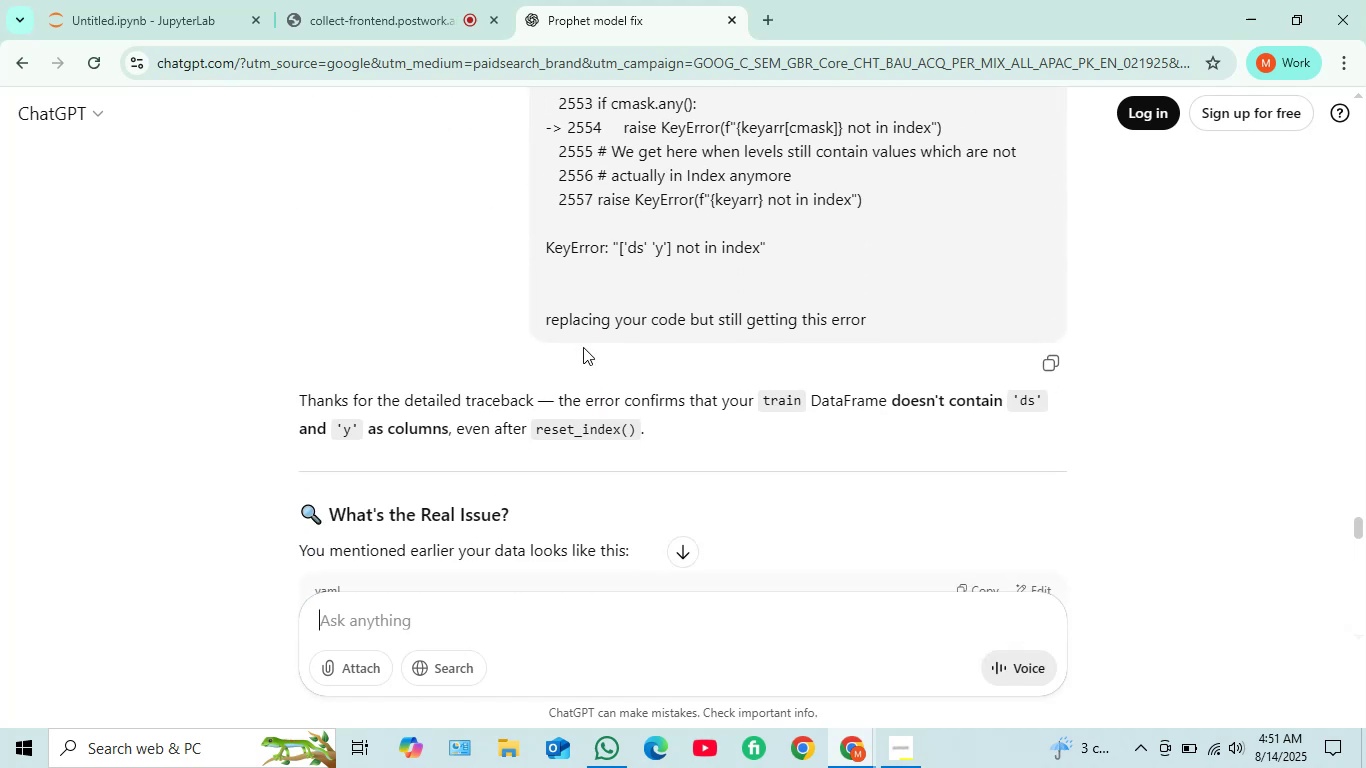 
scroll: coordinate [583, 347], scroll_direction: down, amount: 7.0
 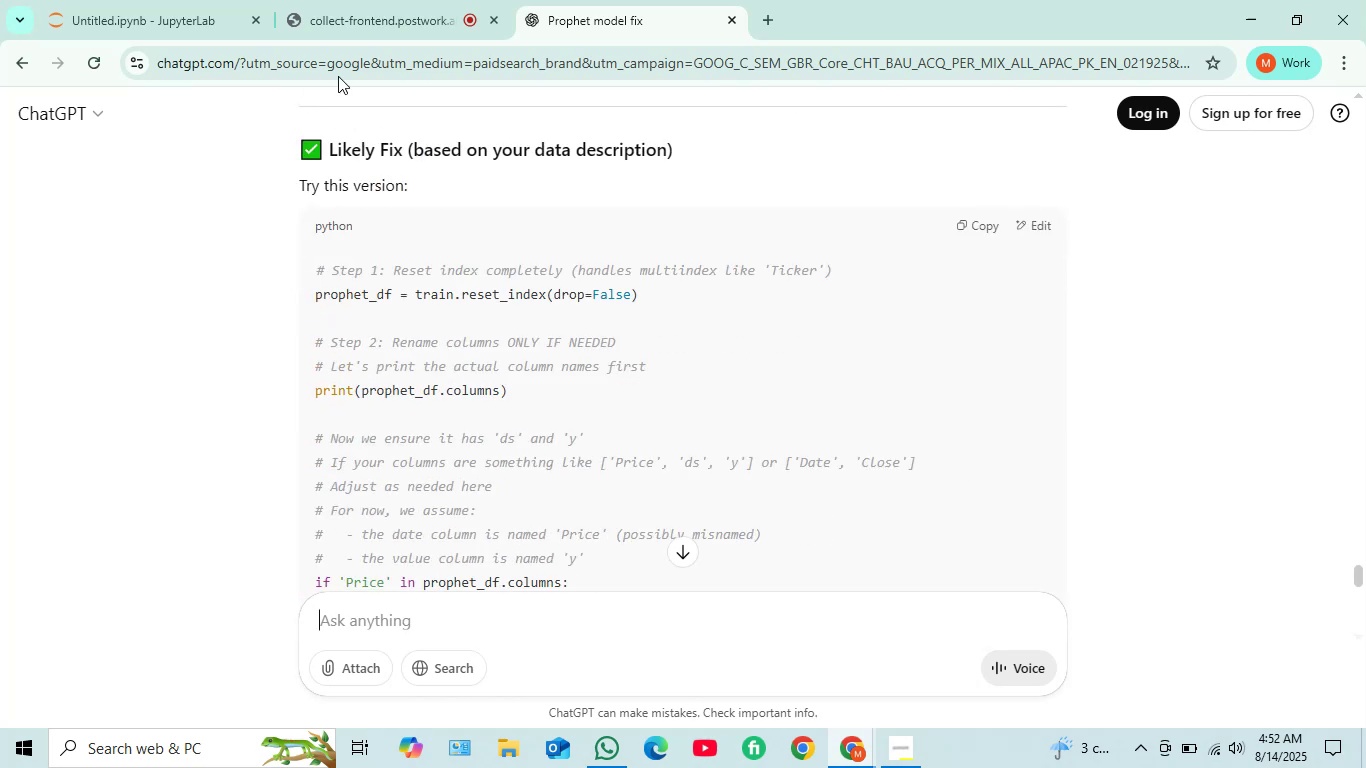 
left_click([172, 0])
 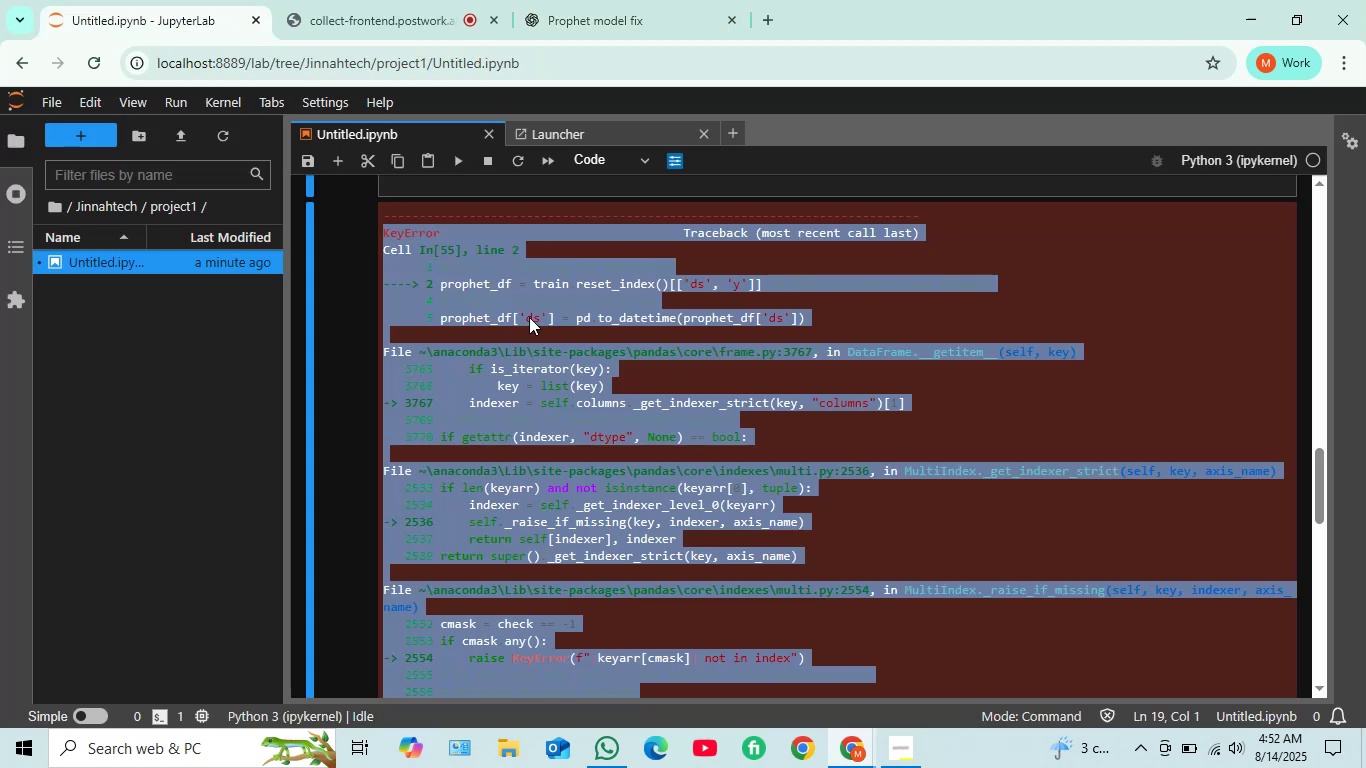 
scroll: coordinate [571, 325], scroll_direction: up, amount: 2.0
 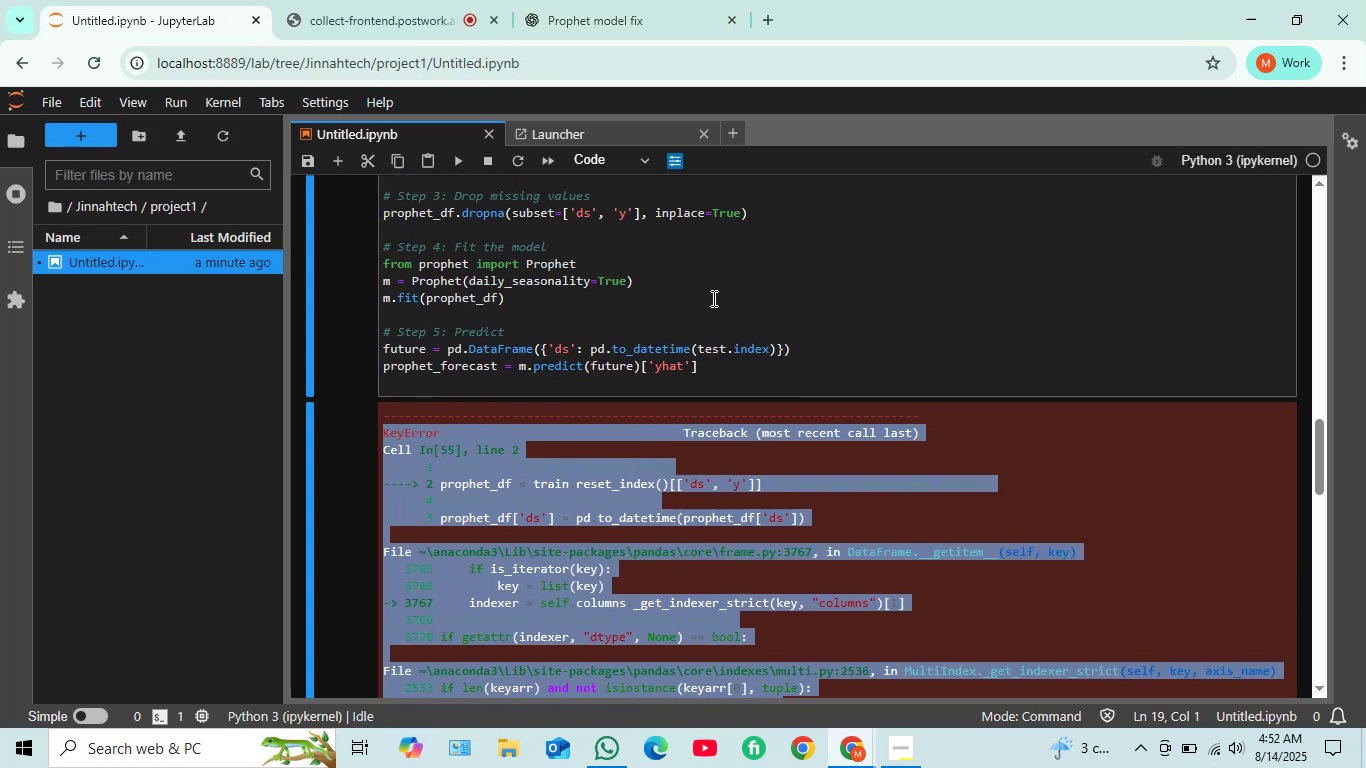 
left_click([727, 295])
 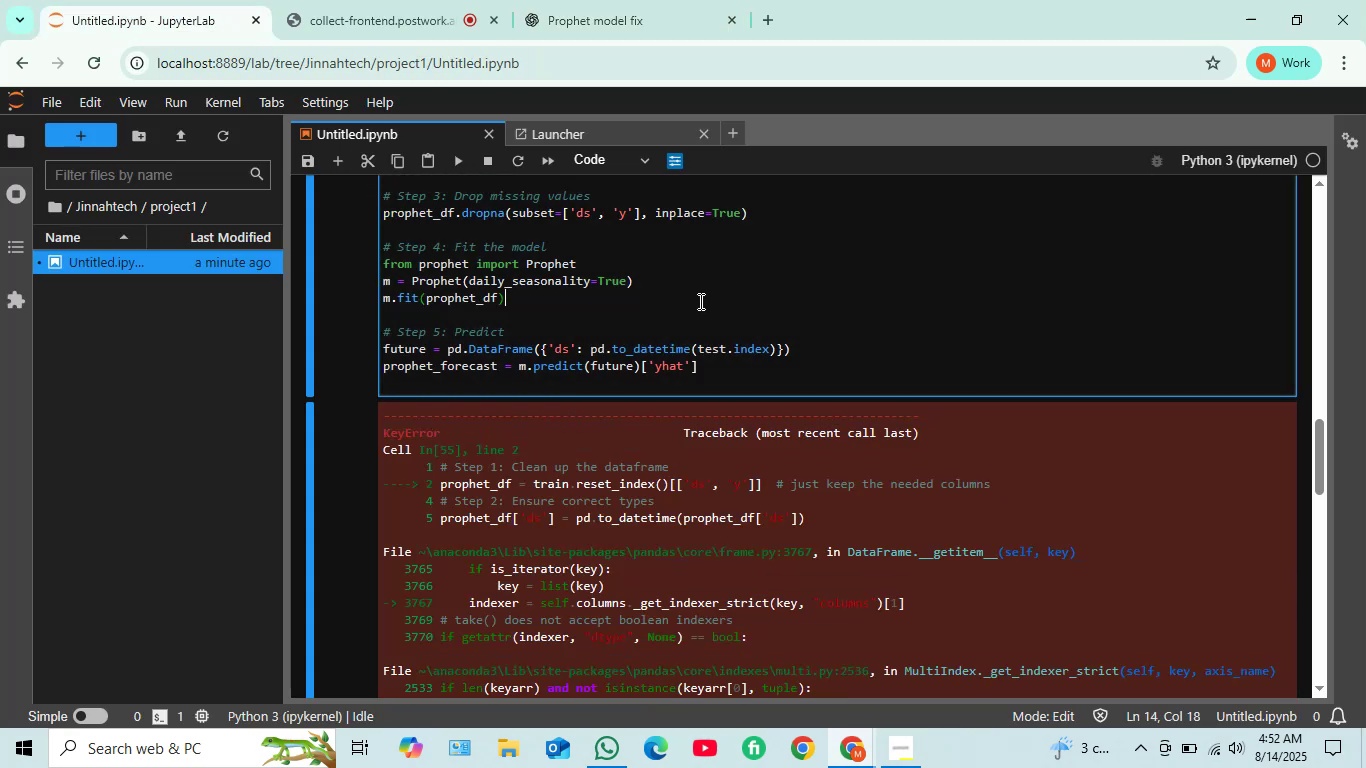 
scroll: coordinate [697, 301], scroll_direction: down, amount: 5.0
 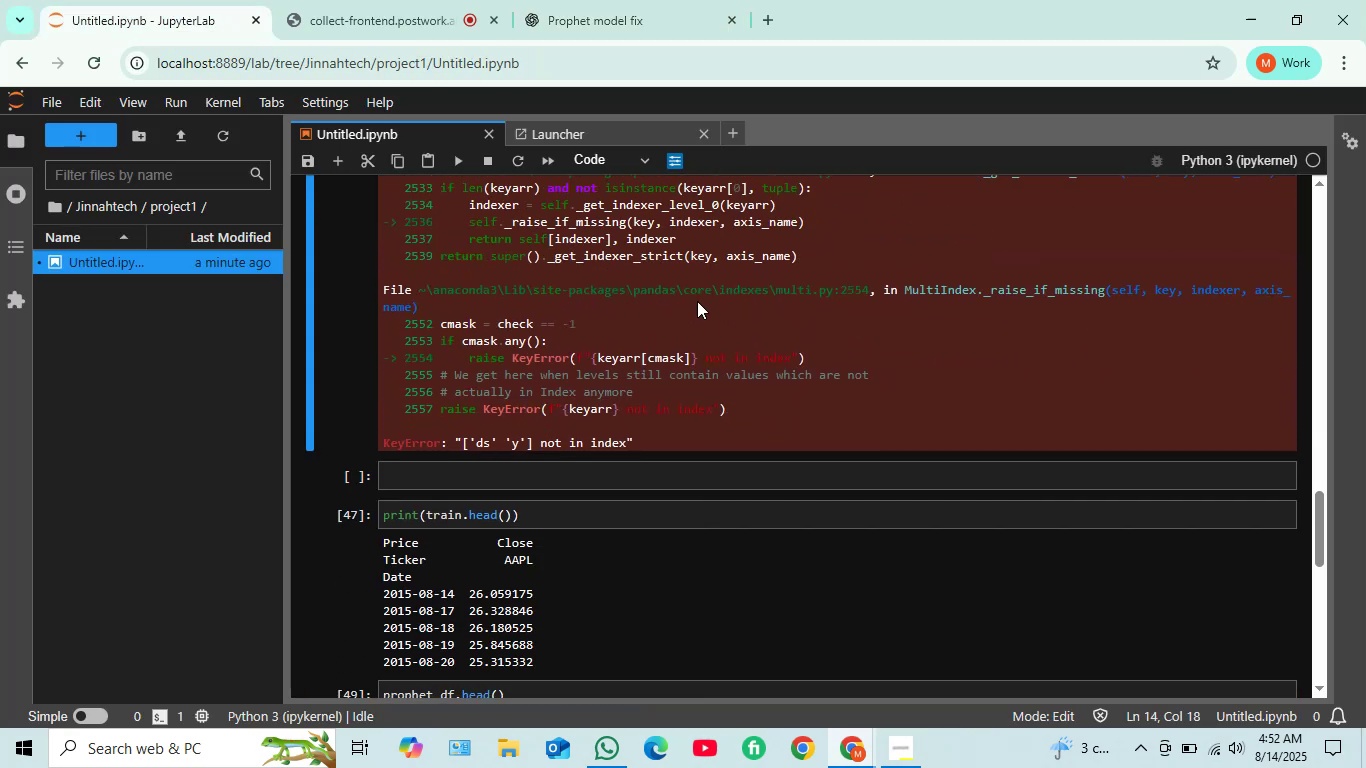 
scroll: coordinate [697, 301], scroll_direction: up, amount: 1.0
 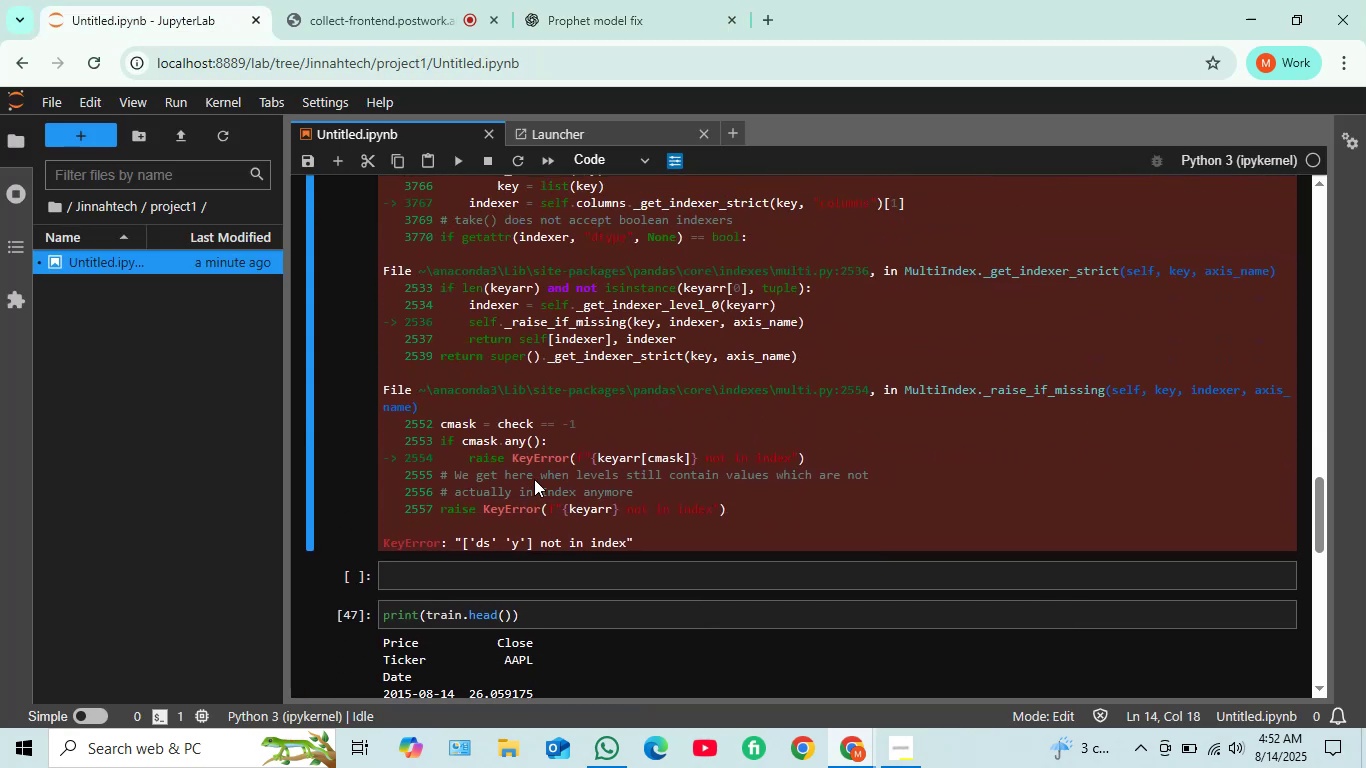 
scroll: coordinate [533, 518], scroll_direction: down, amount: 3.0
 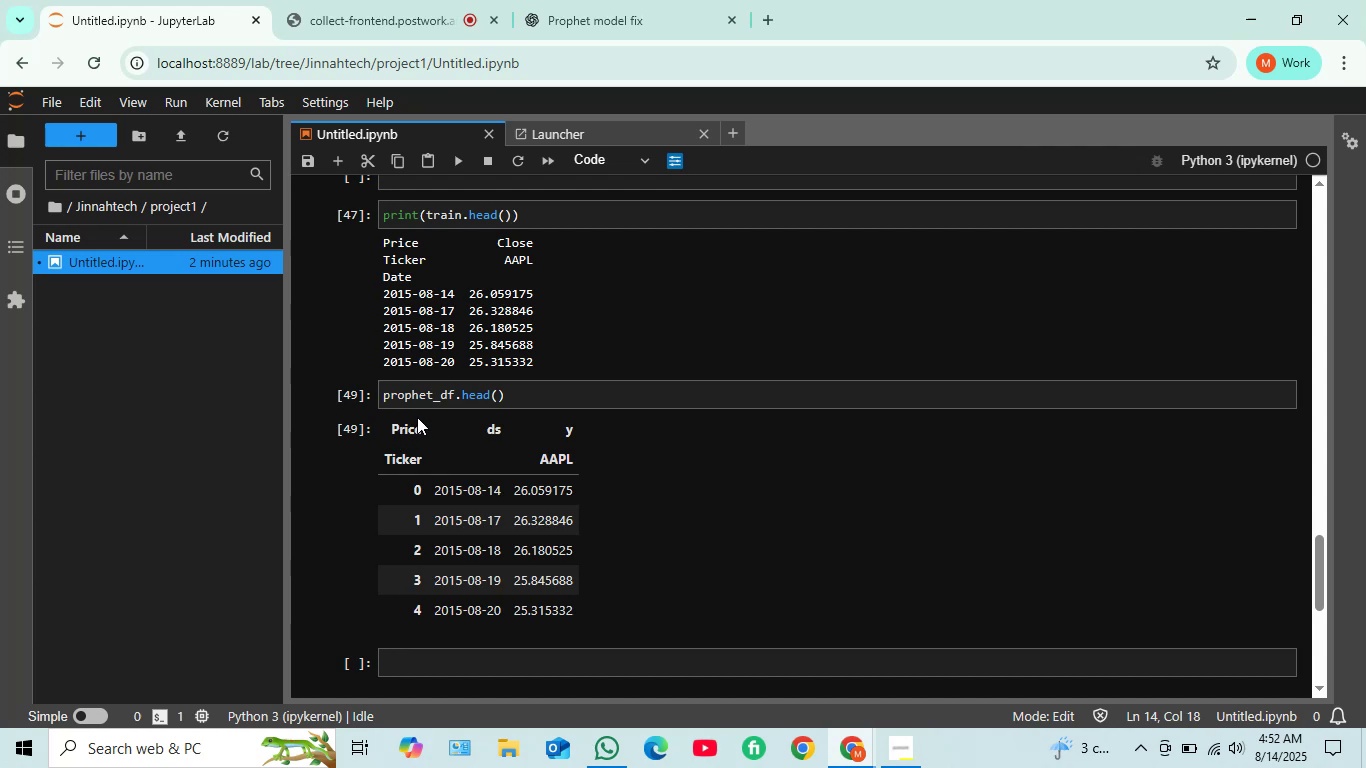 
wait(10.03)
 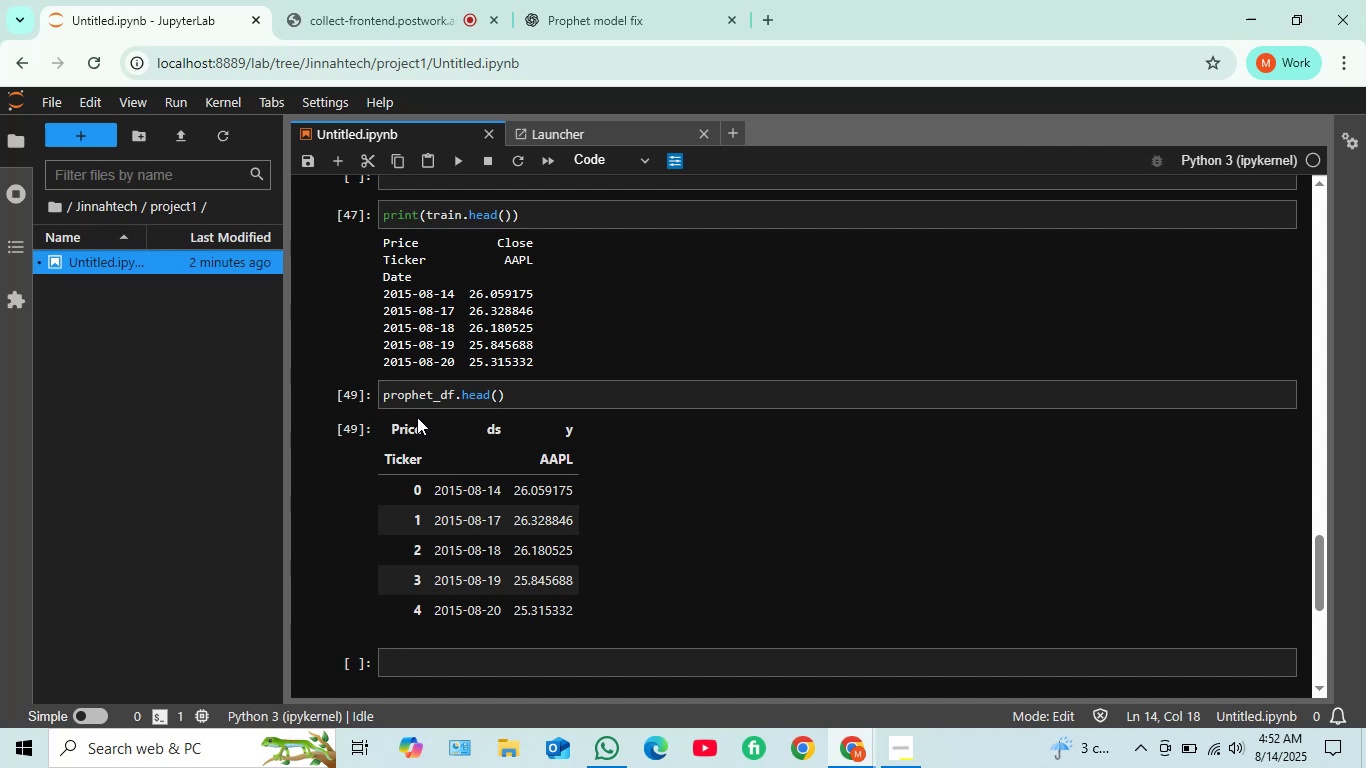 
left_click([570, 0])
 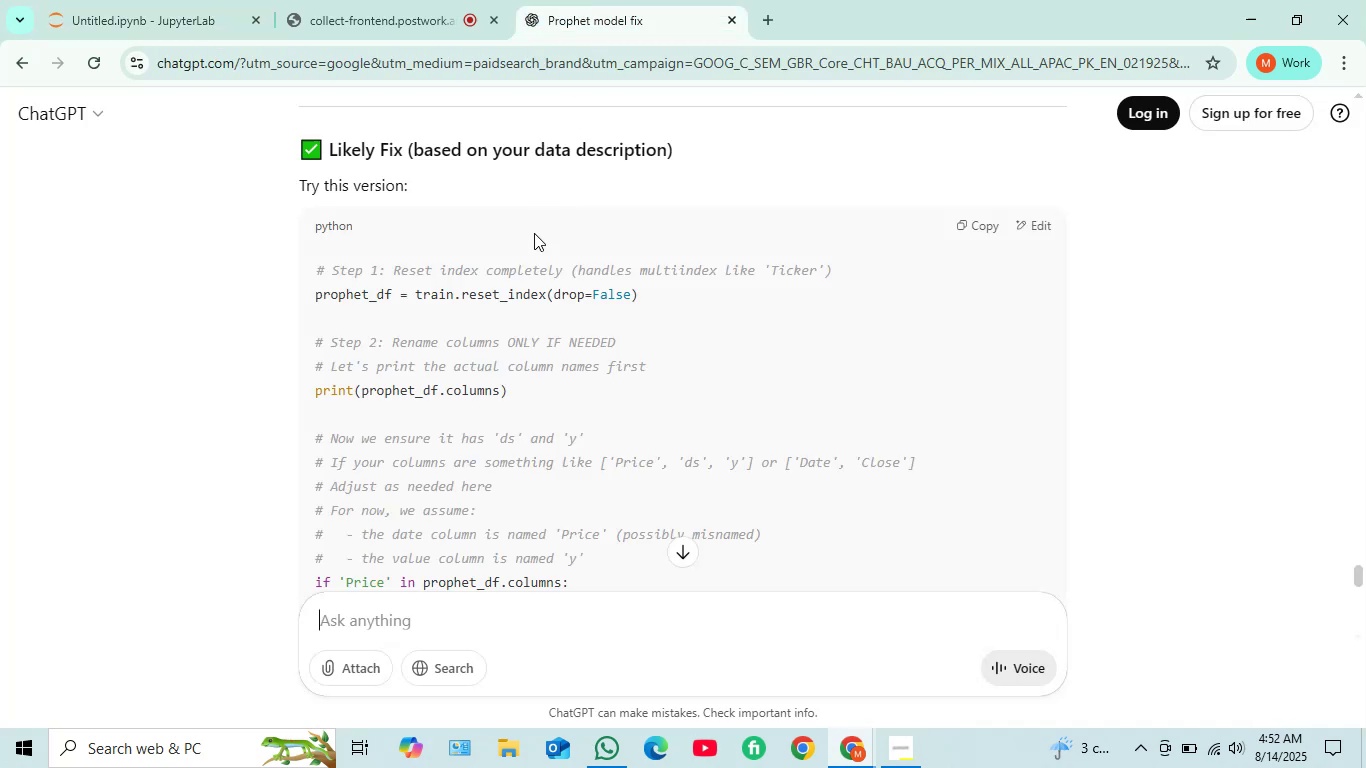 
scroll: coordinate [513, 253], scroll_direction: up, amount: 10.0
 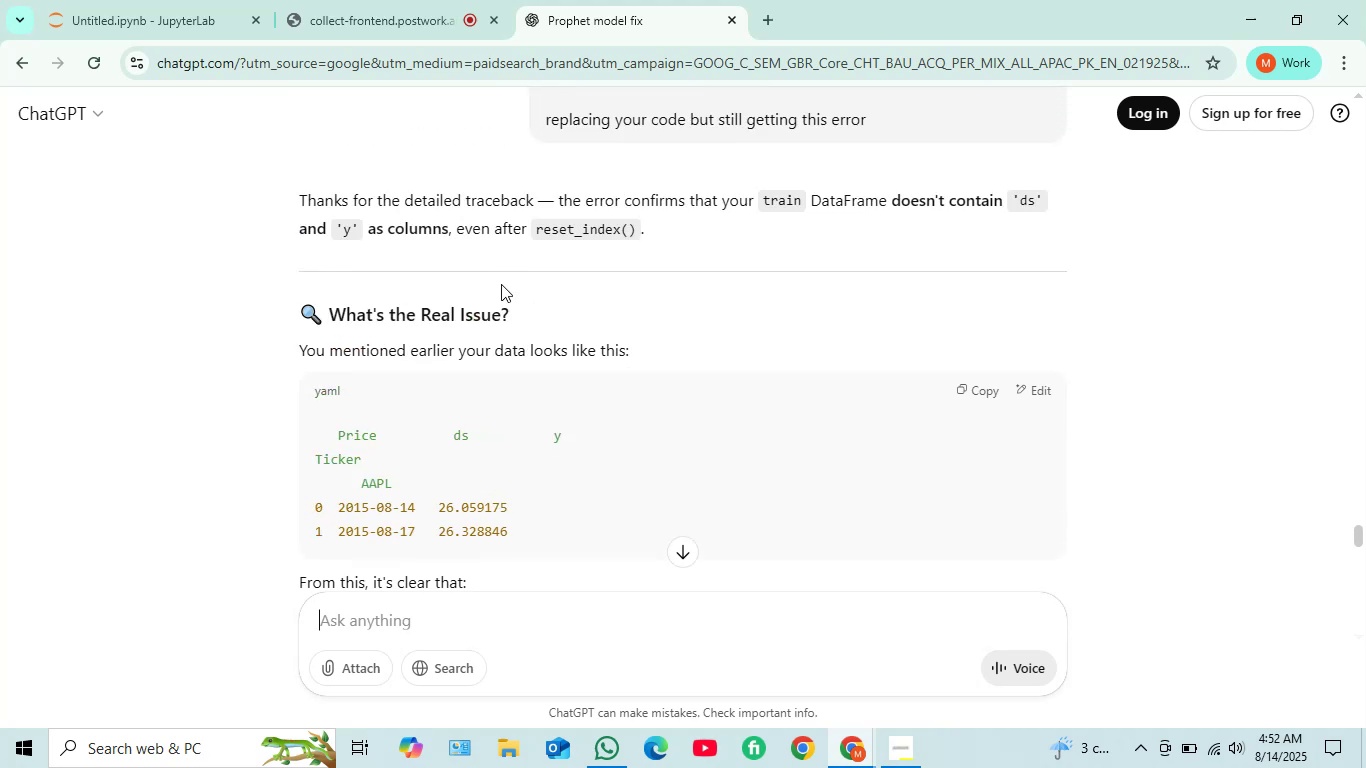 
scroll: coordinate [484, 338], scroll_direction: down, amount: 1.0
 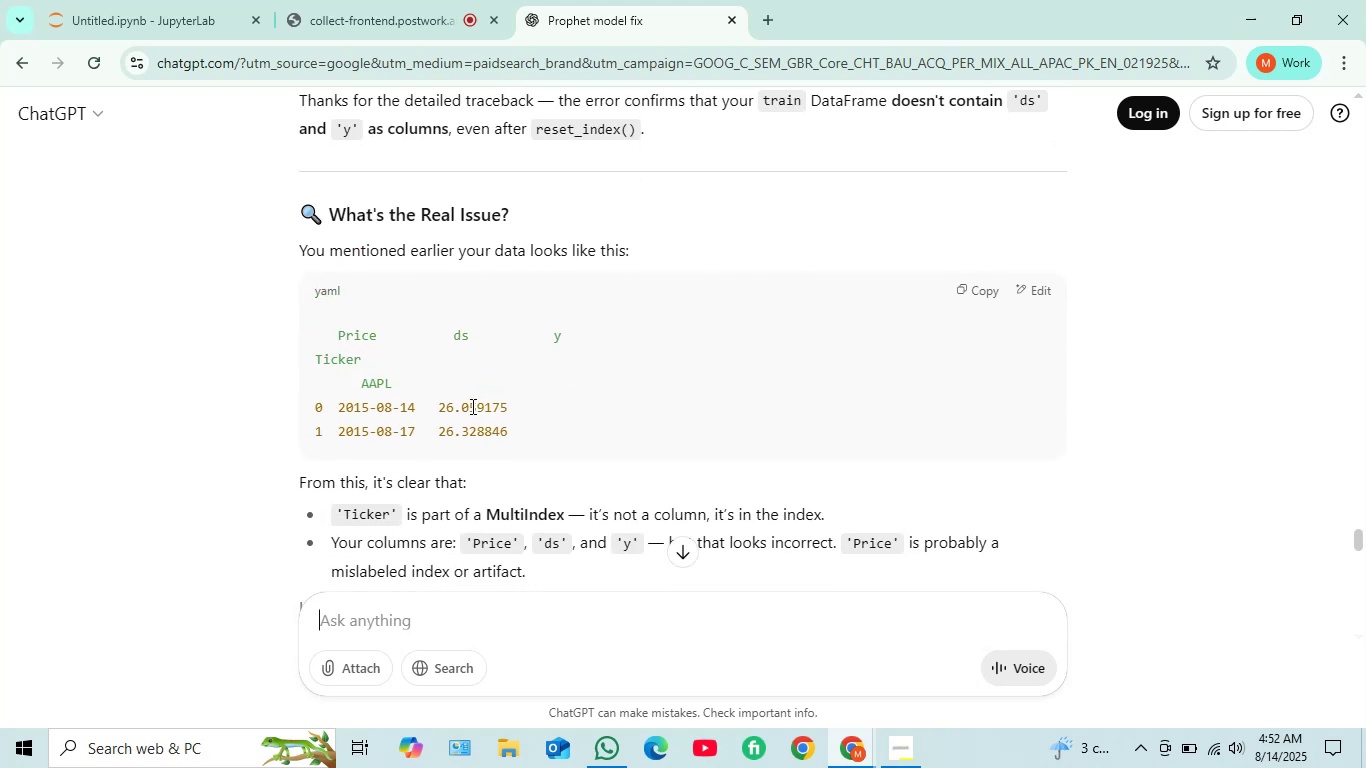 
left_click([131, 7])
 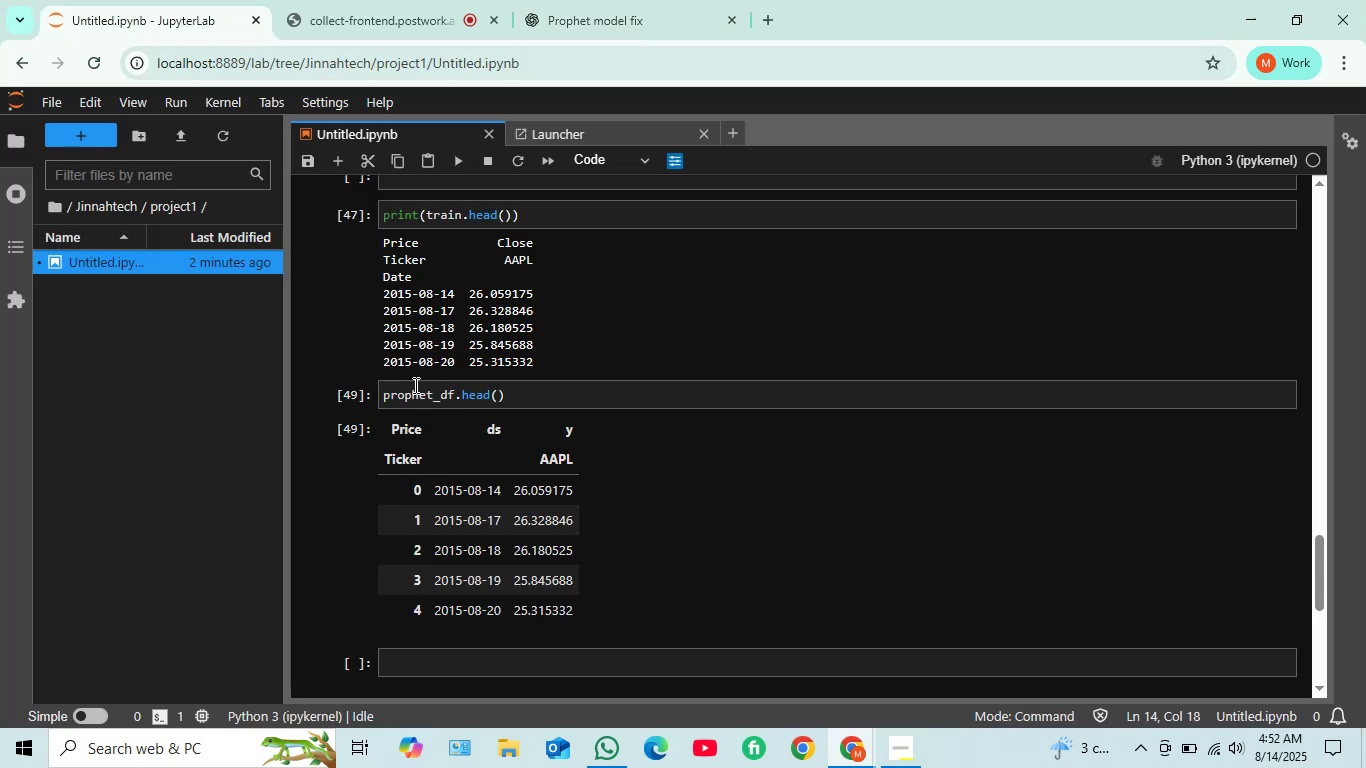 
wait(5.21)
 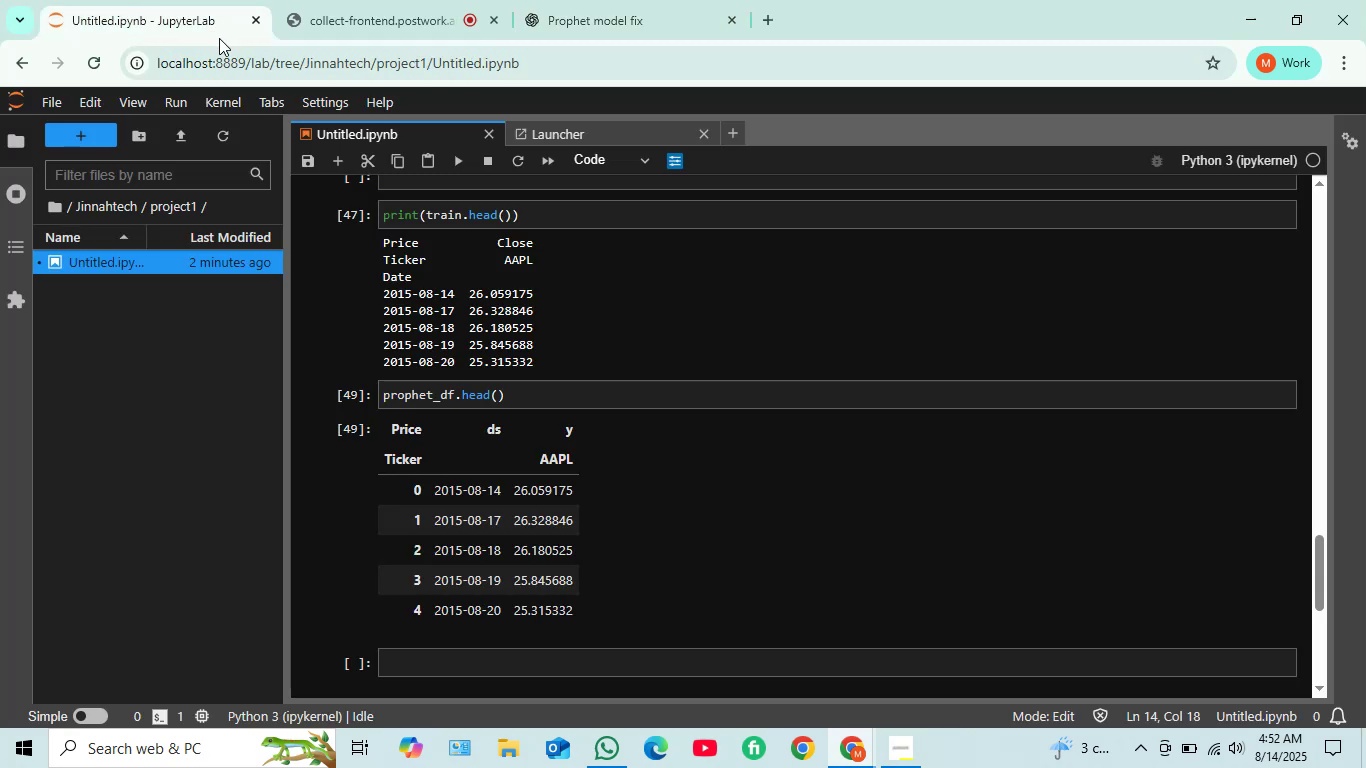 
left_click_drag(start_coordinate=[381, 394], to_coordinate=[504, 402])
 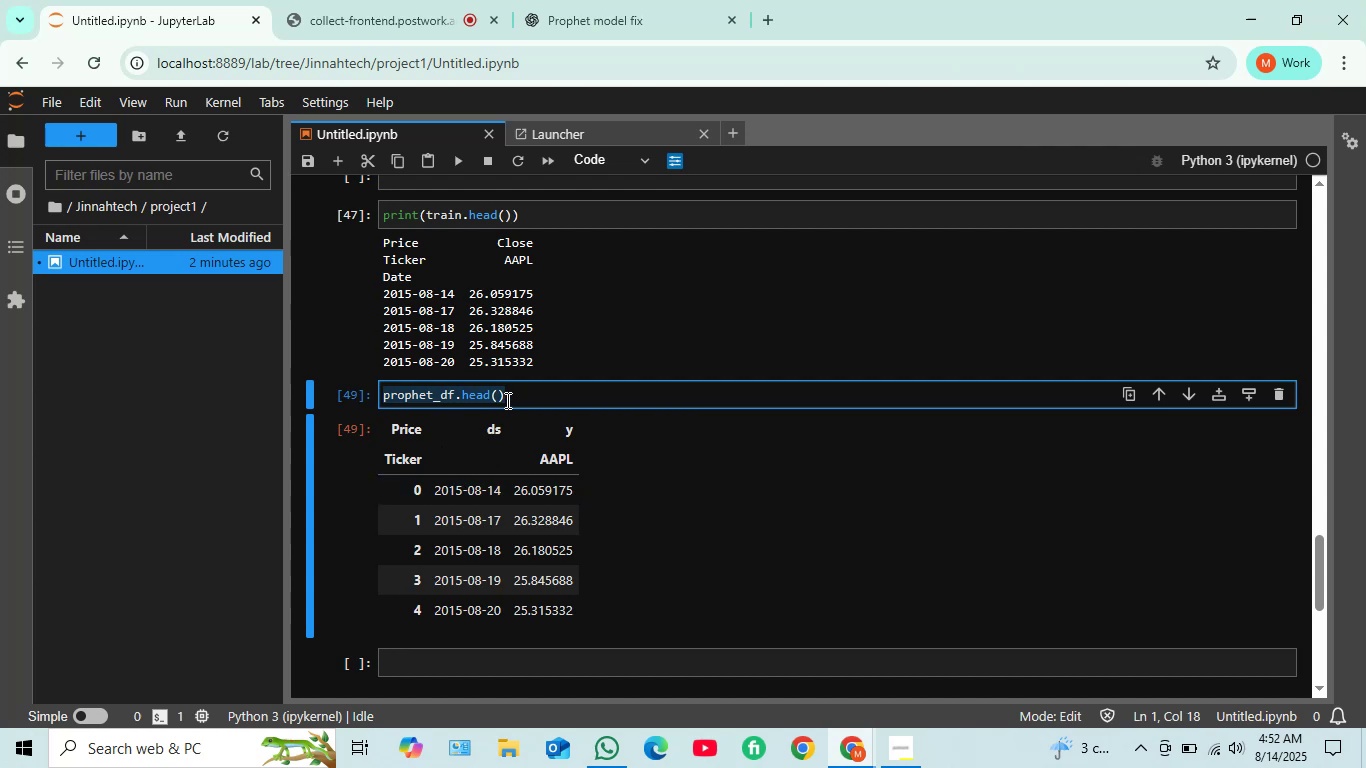 
key(Control+C)
 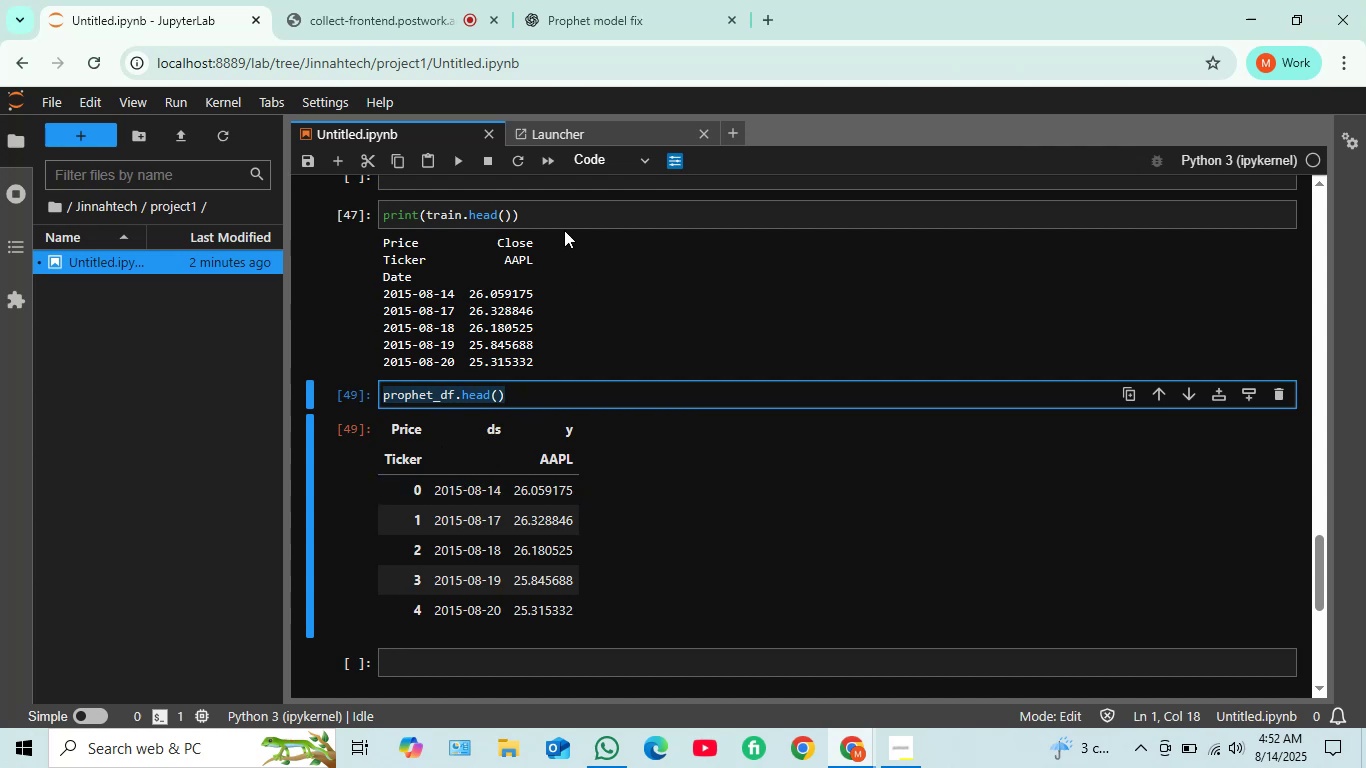 
left_click([615, 0])
 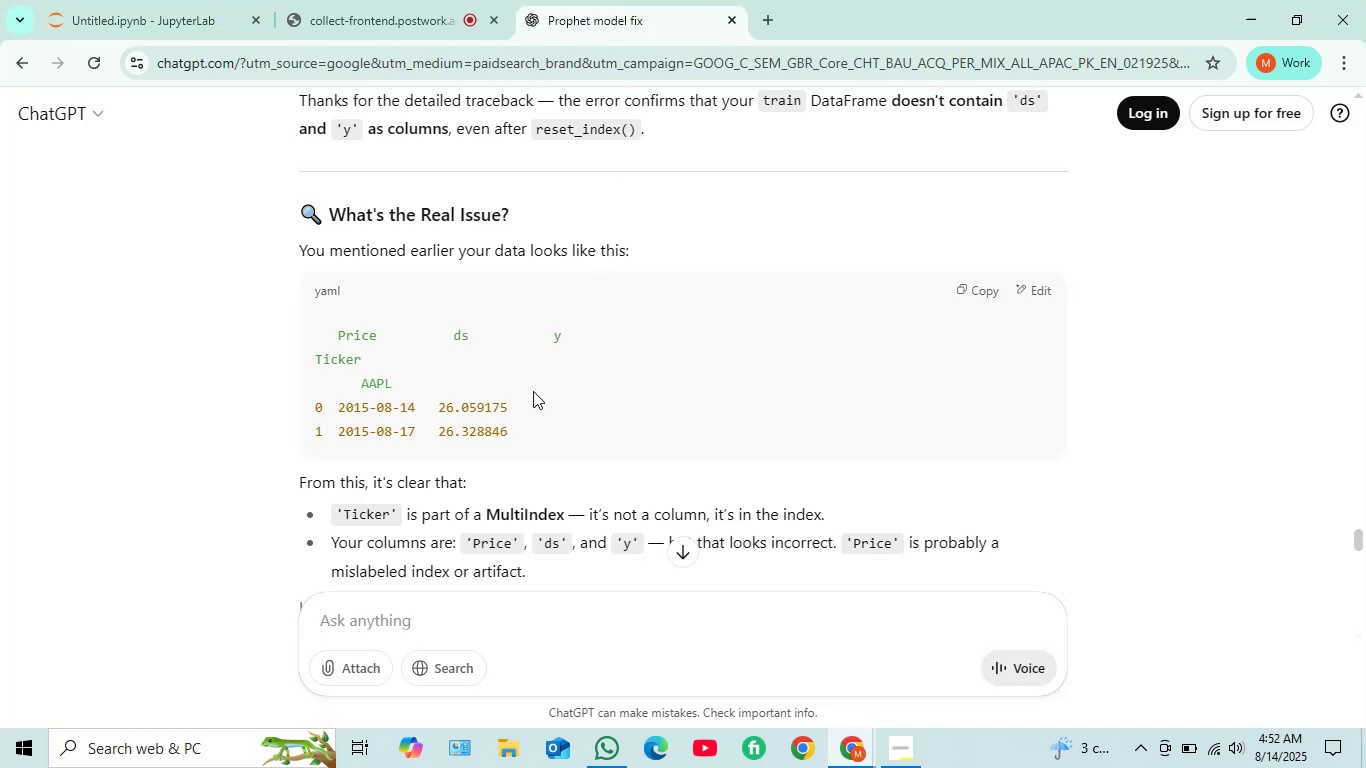 
scroll: coordinate [516, 397], scroll_direction: down, amount: 5.0
 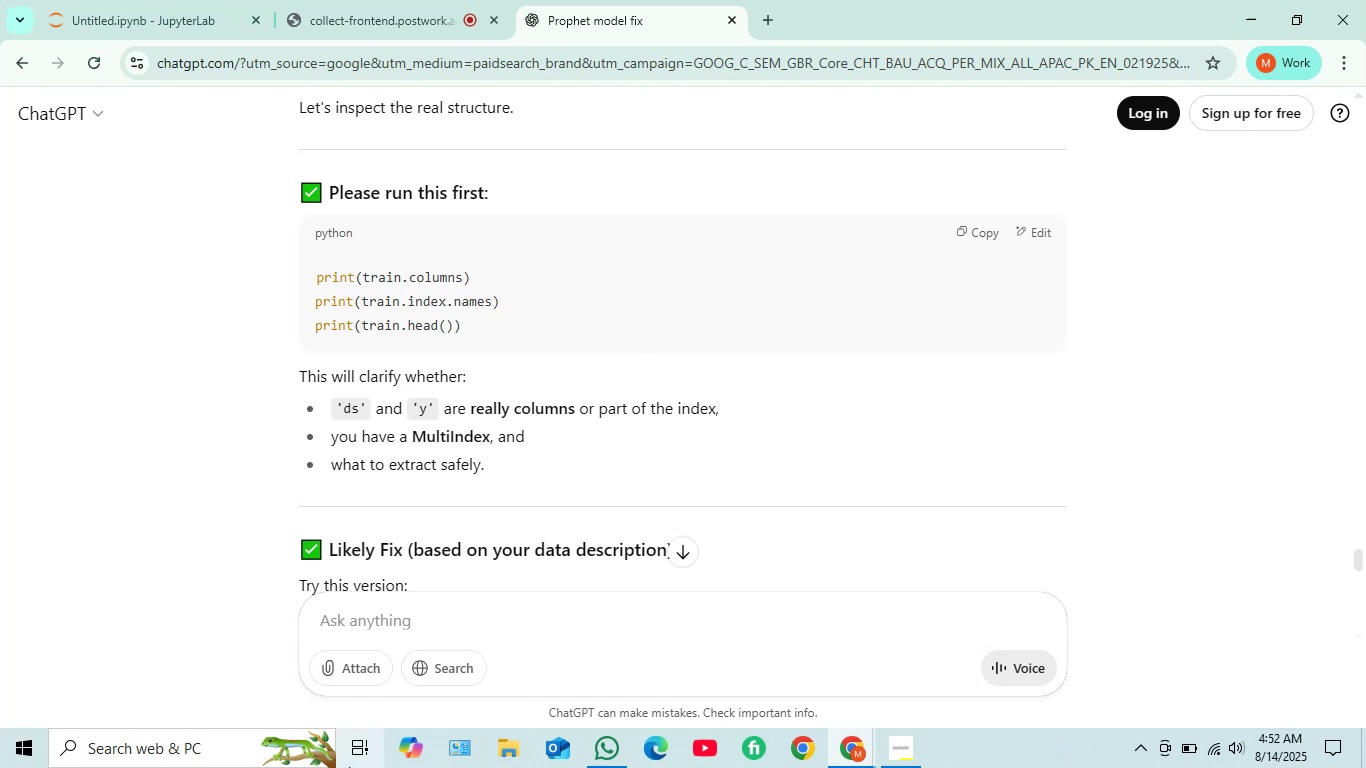 
wait(6.8)
 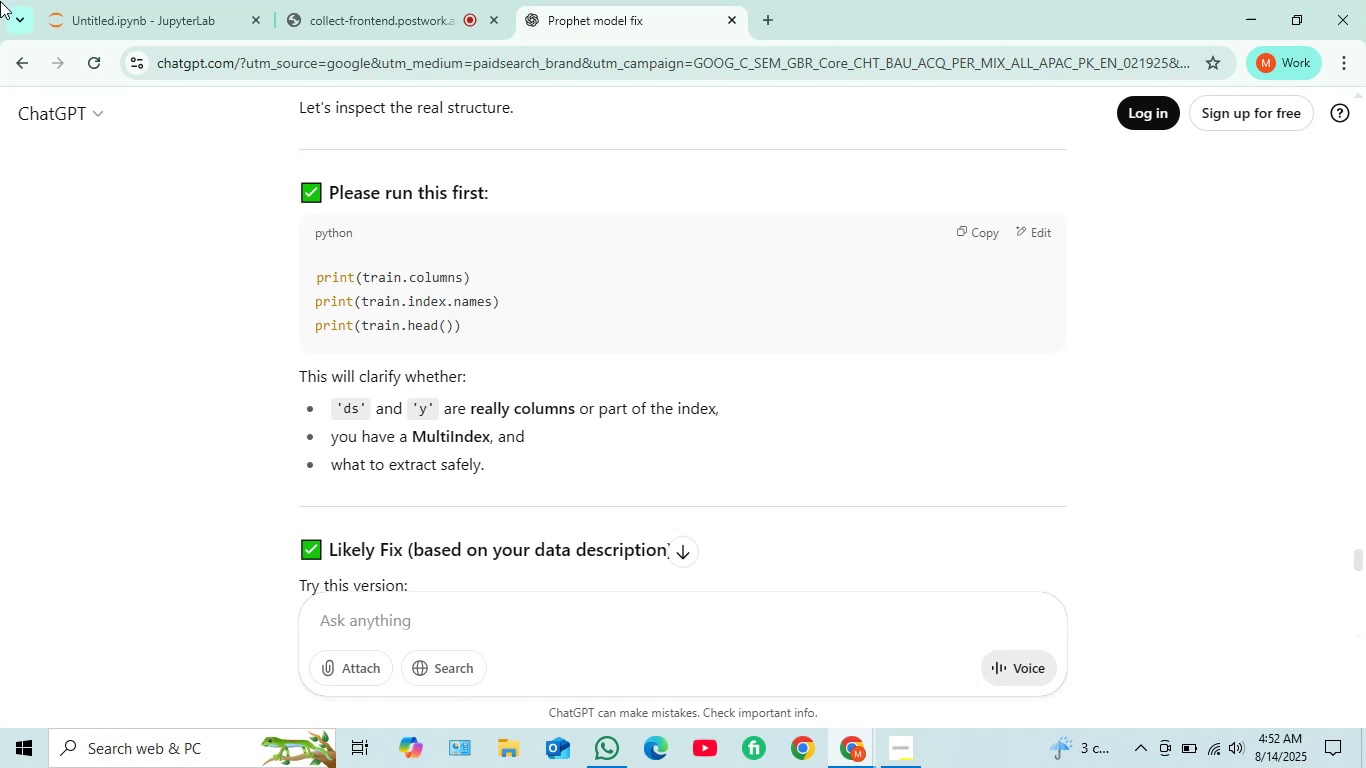 
left_click([418, 607])
 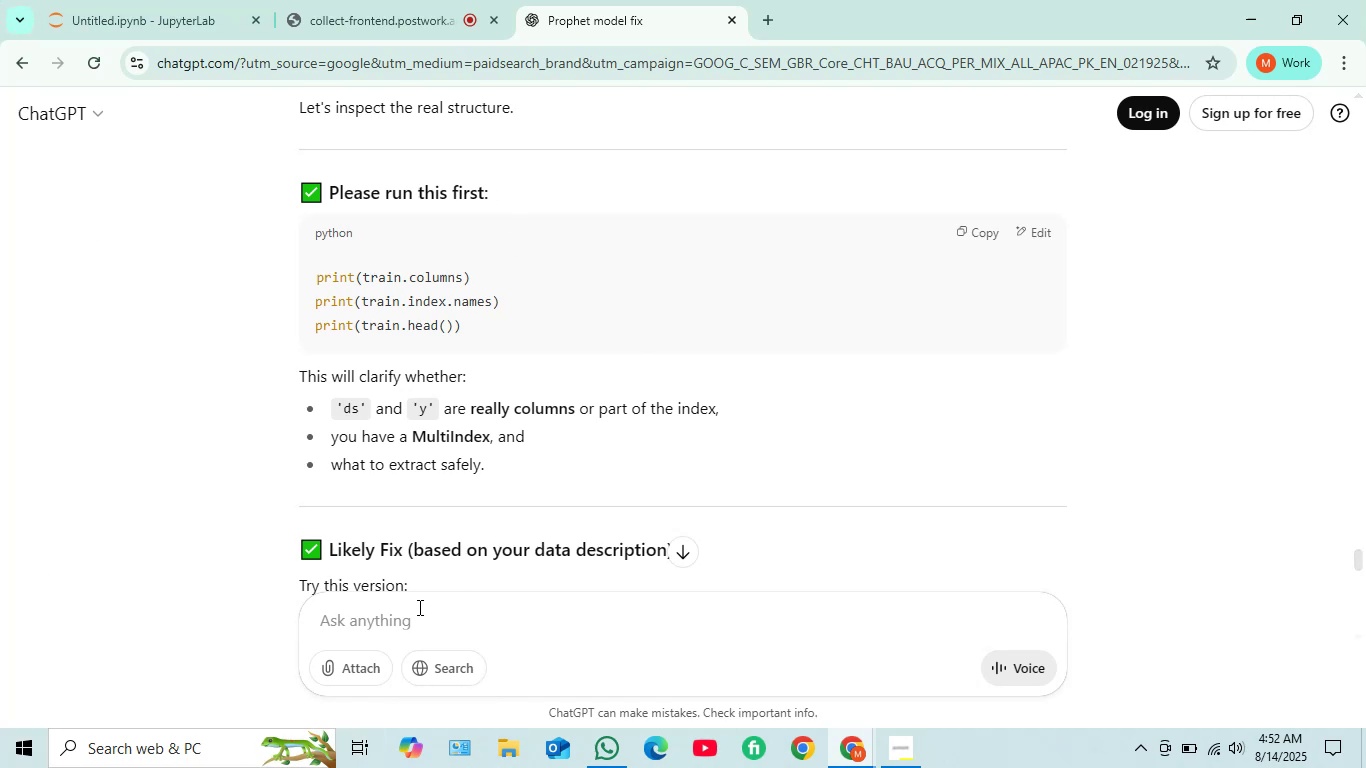 
key(Control+V)
 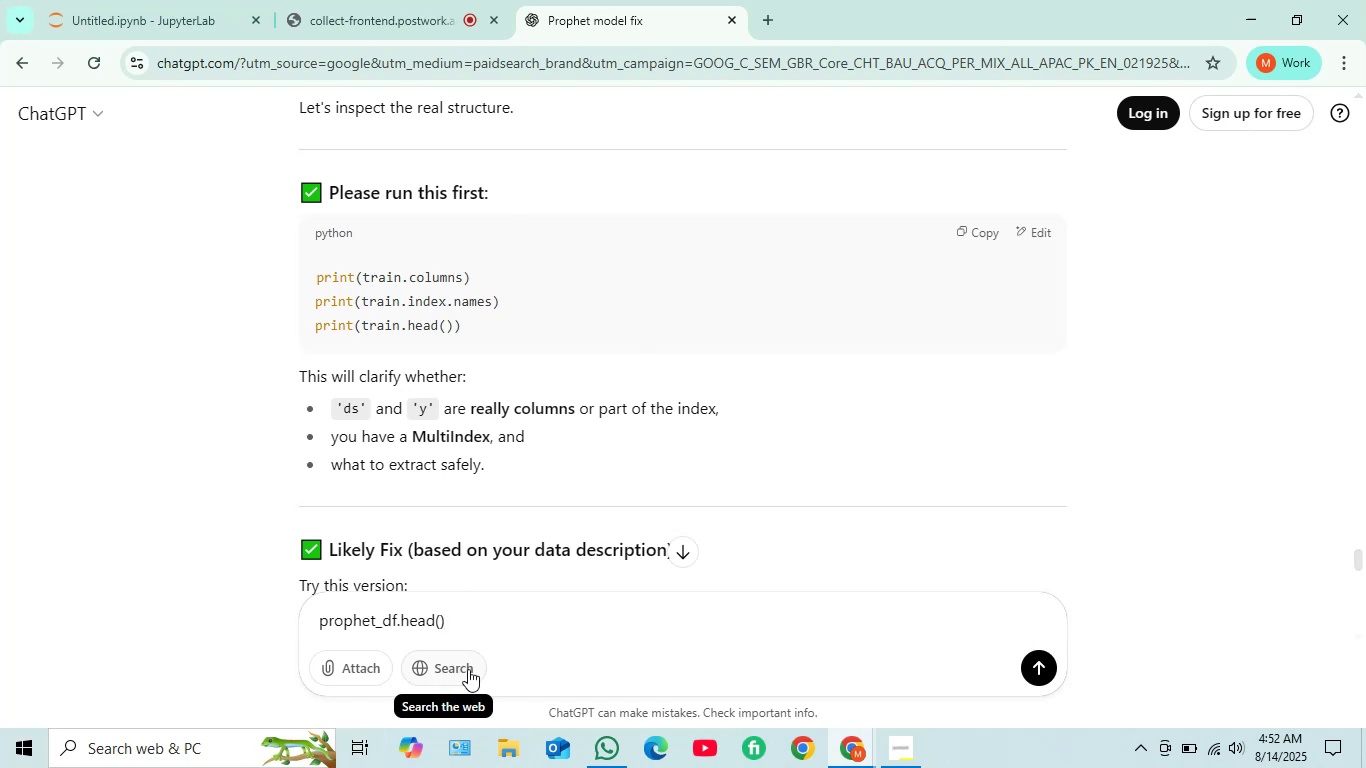 
key(Shift+Enter)
 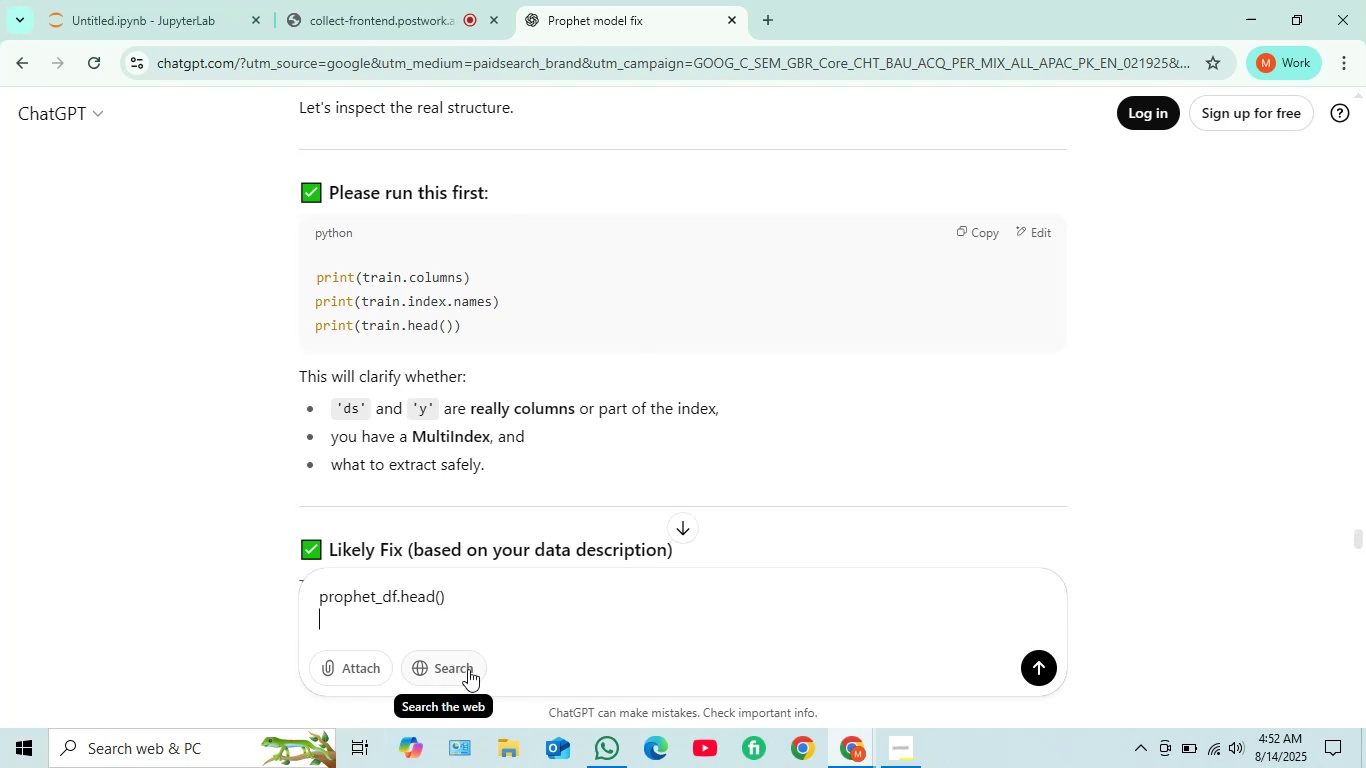 
key(Shift+Enter)
 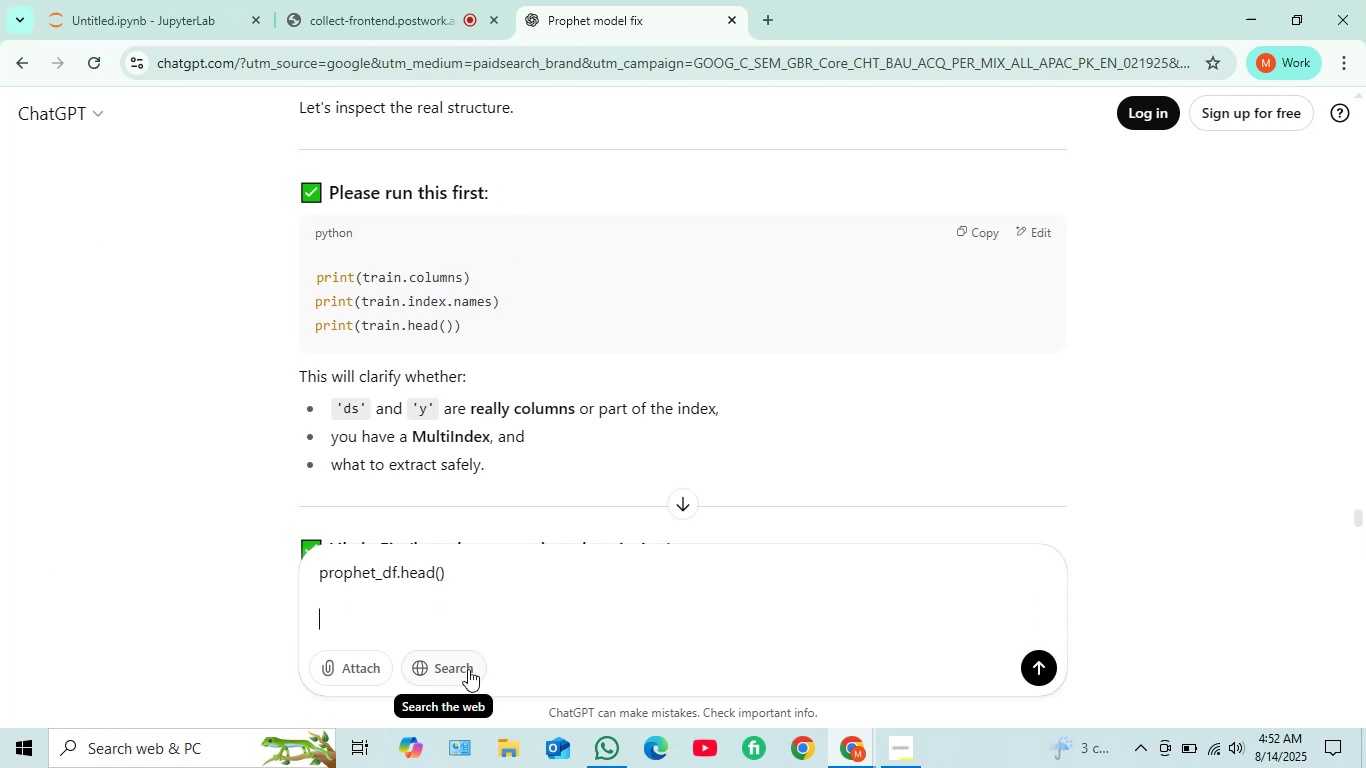 
type(the tab)
key(Backspace)
key(Backspace)
key(Backspace)
type(datset table ai)
key(Backspace)
key(Backspace)
type(i gaveyou was it)
key(Backspace)
key(Backspace)
type(this code output )
 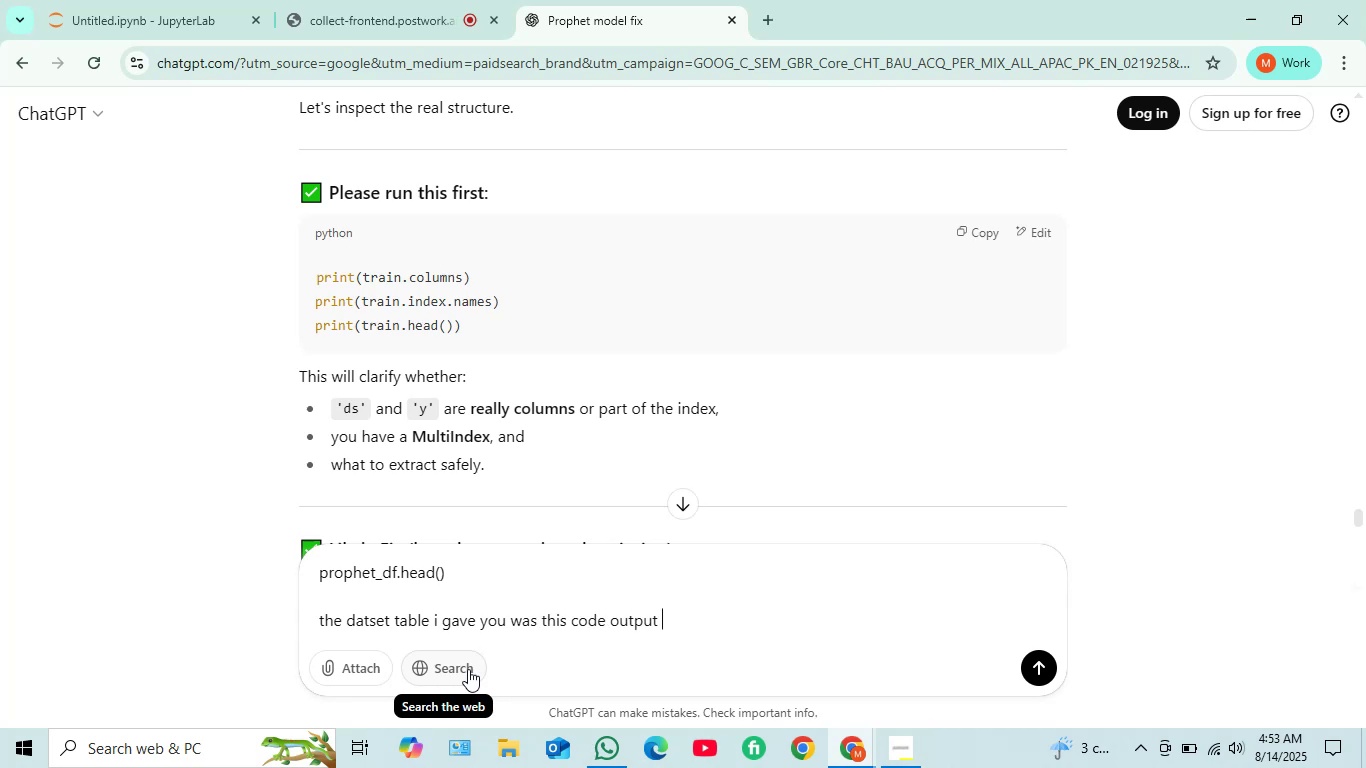 
key(Enter)
 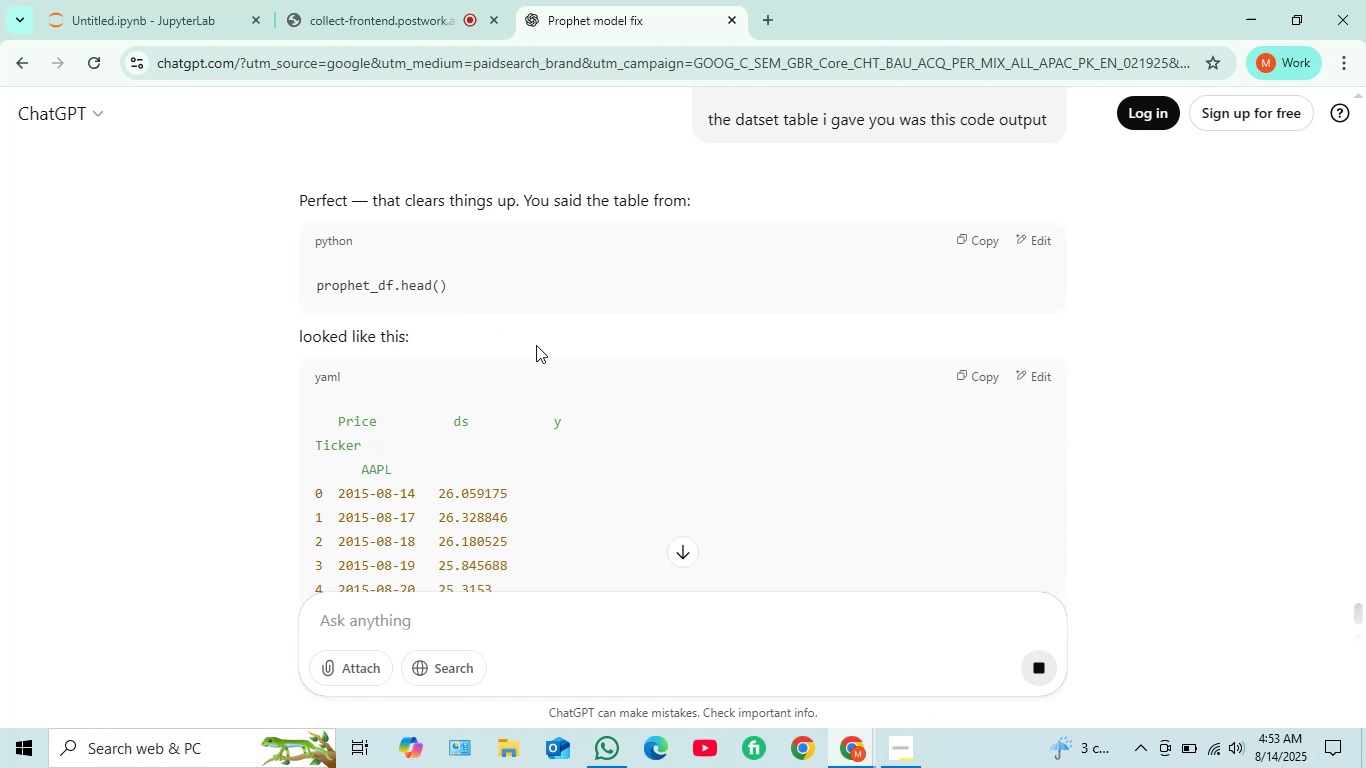 
wait(5.85)
 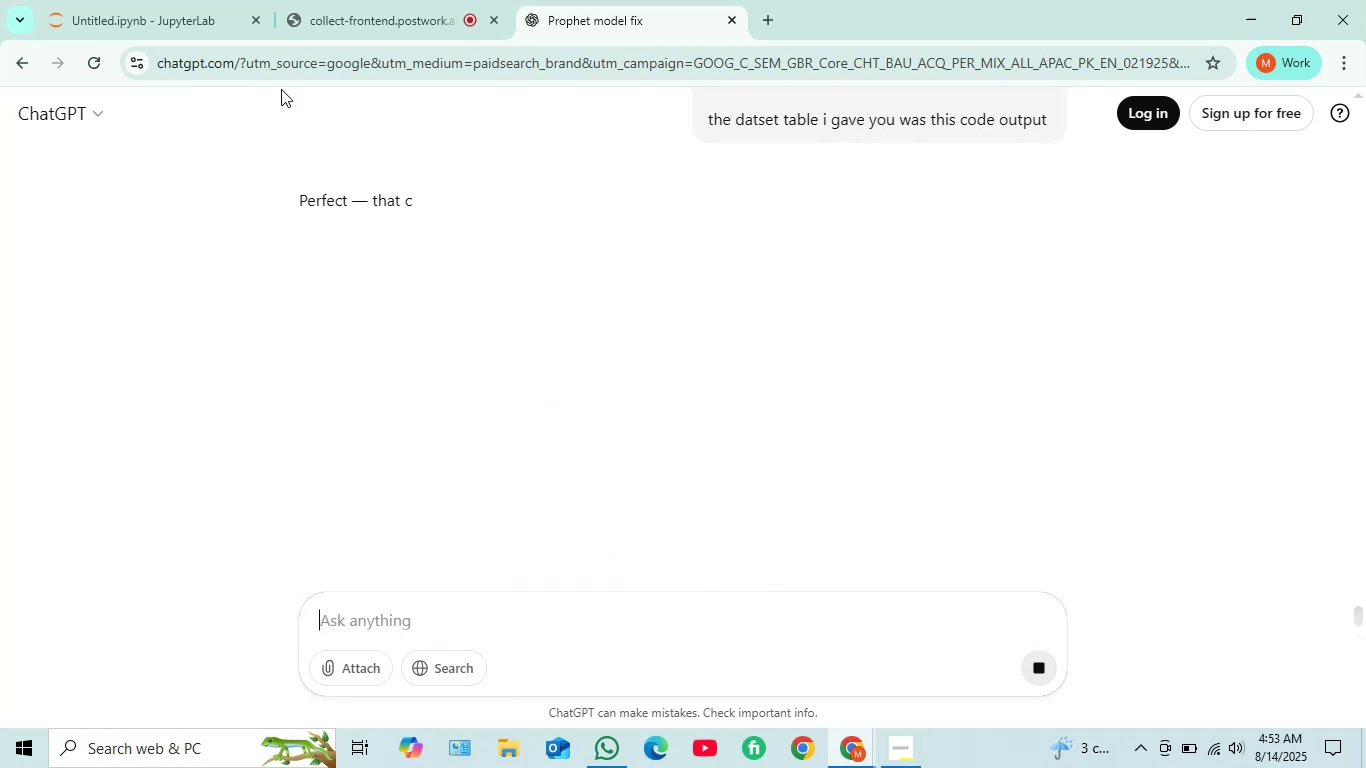 
scroll: coordinate [352, 378], scroll_direction: down, amount: 6.0
 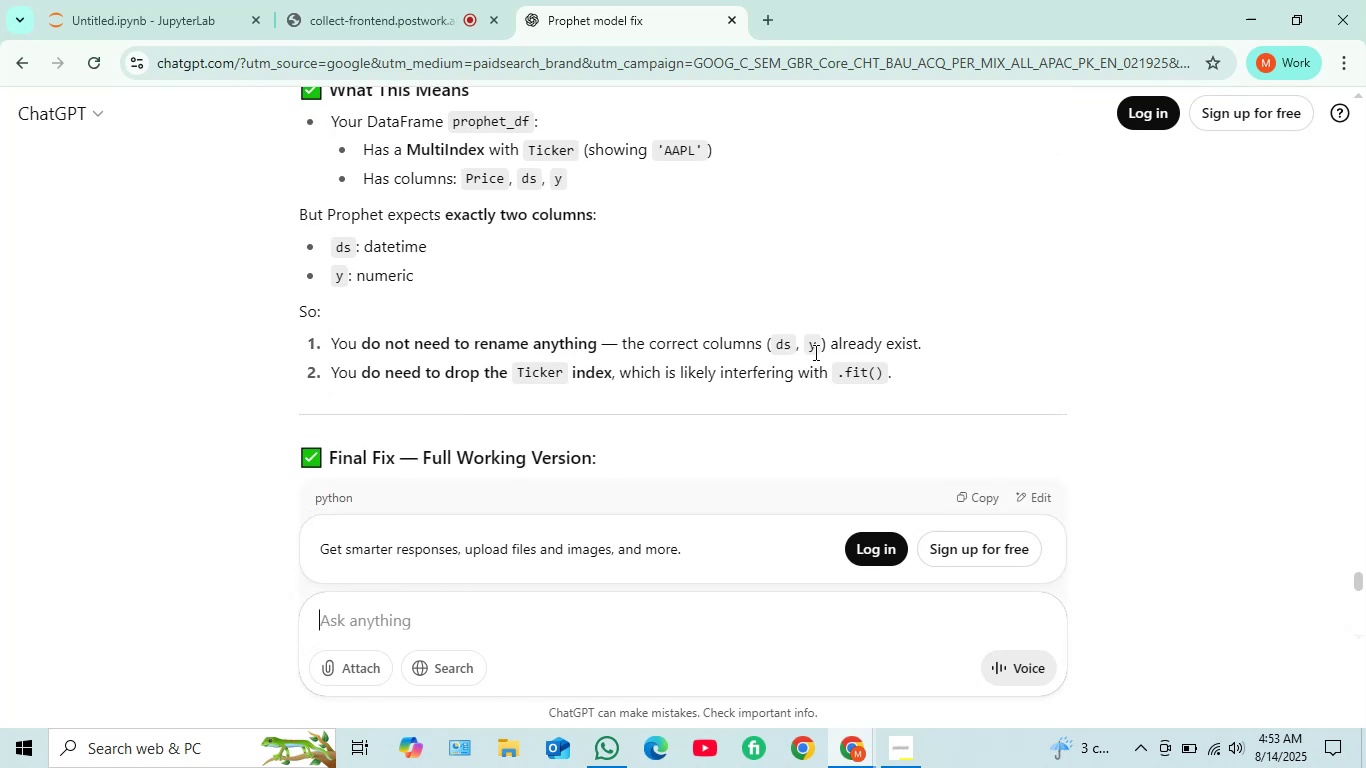 
scroll: coordinate [397, 314], scroll_direction: down, amount: 3.0
 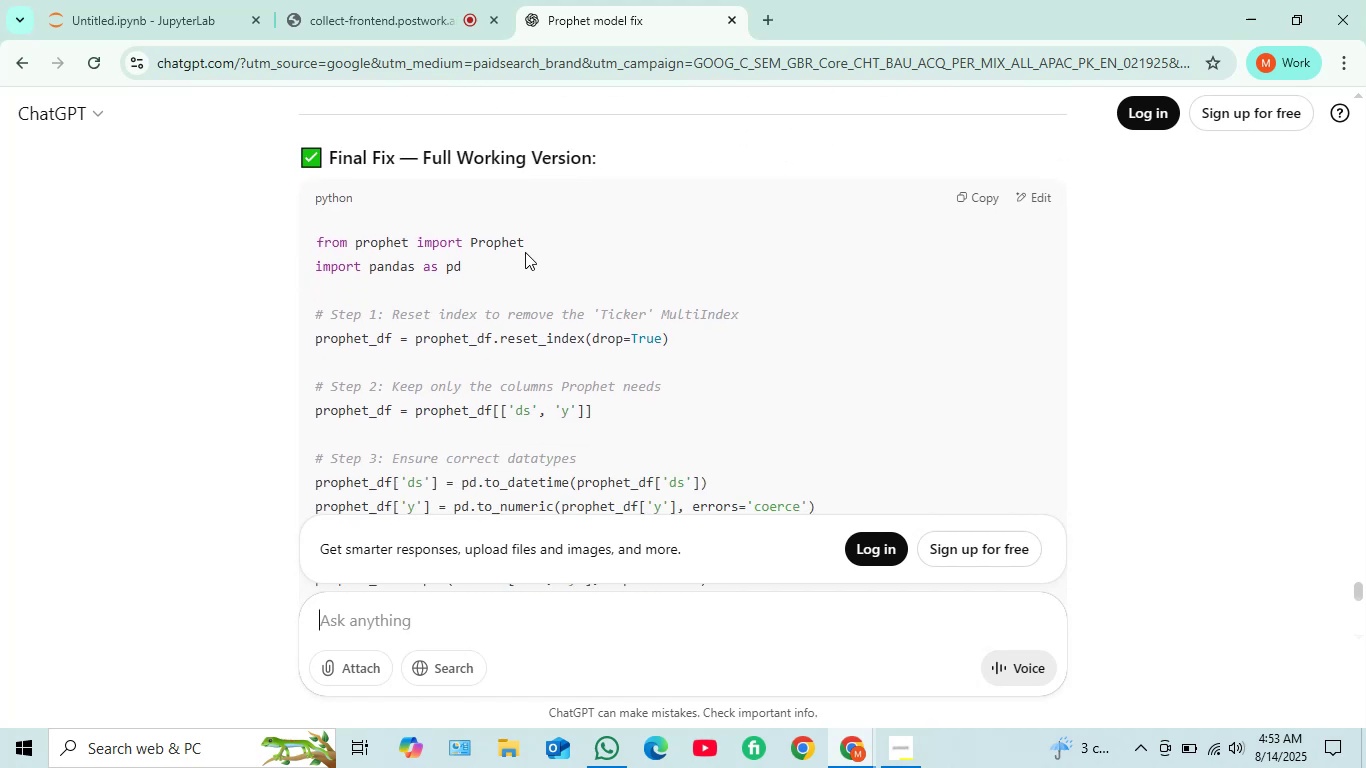 
wait(5.54)
 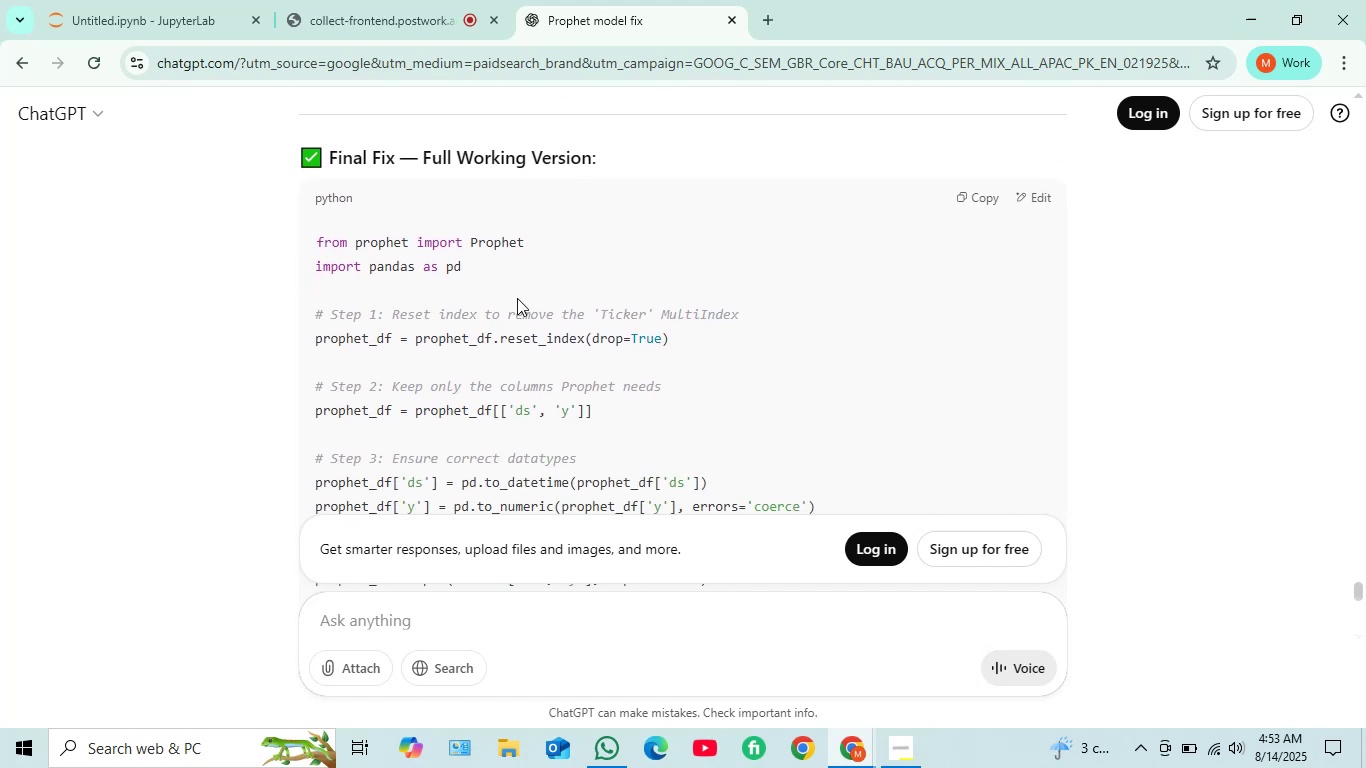 
scroll: coordinate [564, 289], scroll_direction: down, amount: 1.0
 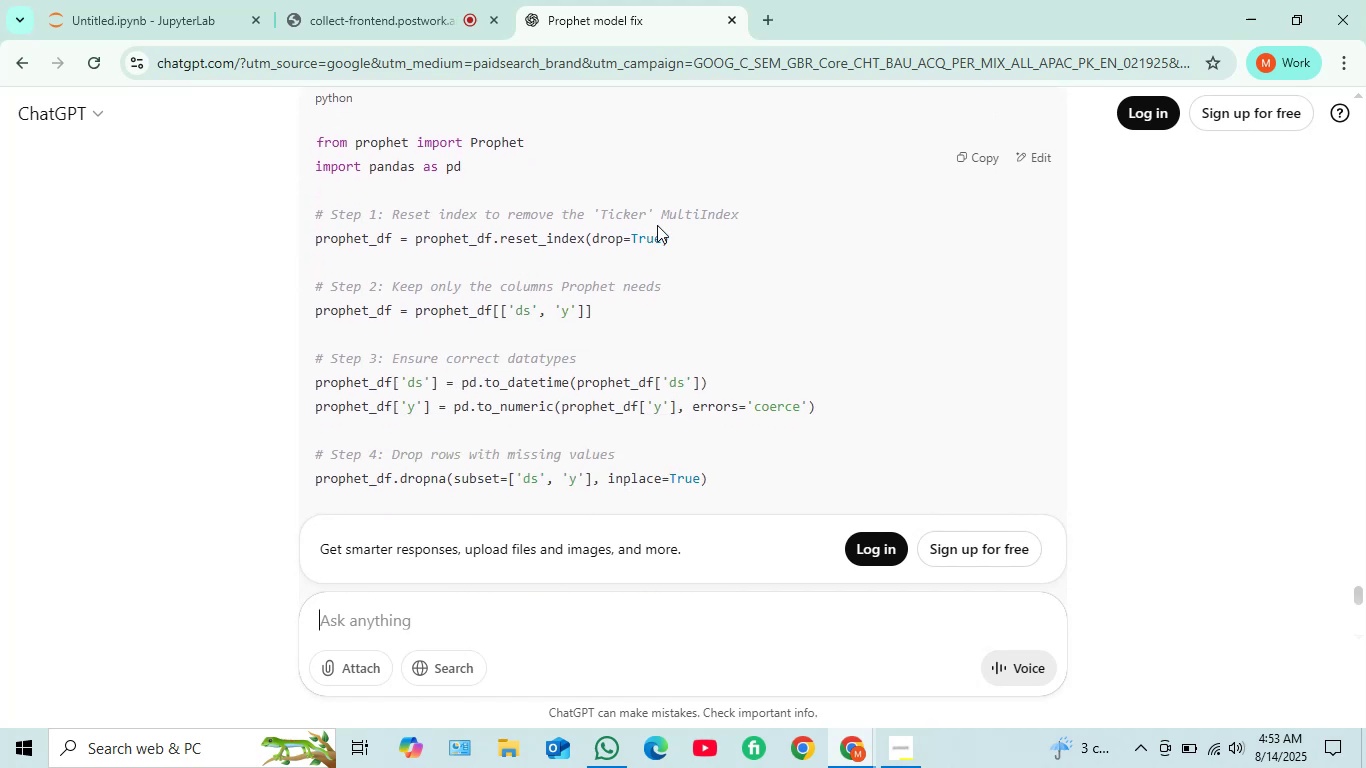 
left_click_drag(start_coordinate=[681, 235], to_coordinate=[421, 226])
 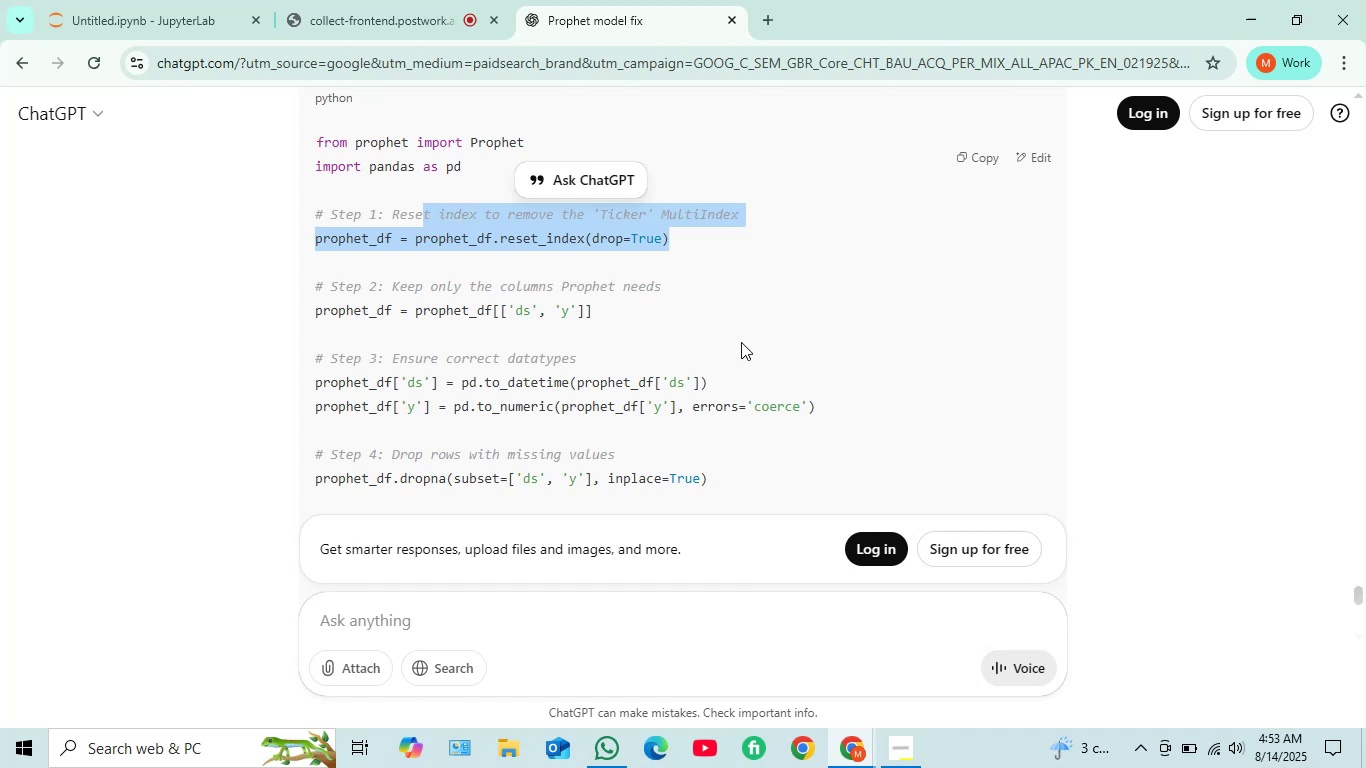 
left_click([741, 342])
 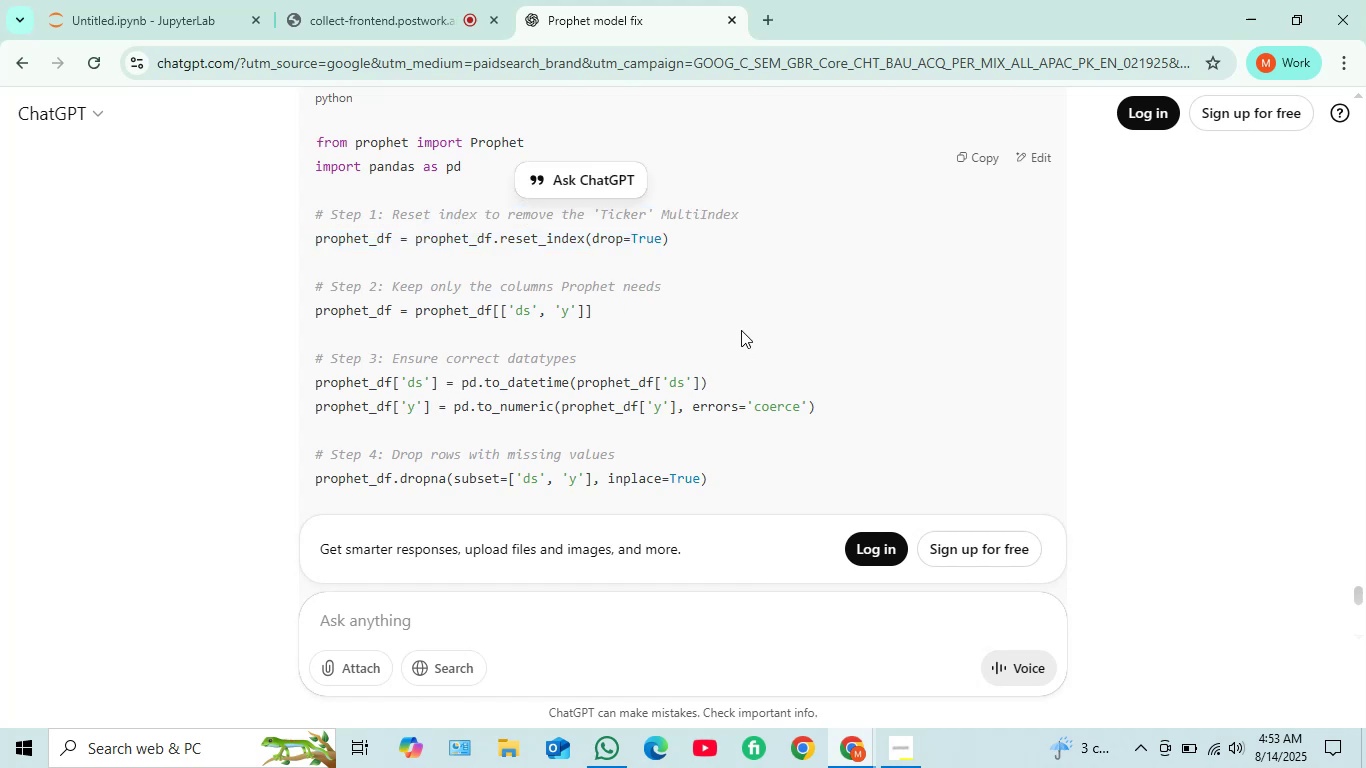 
scroll: coordinate [692, 334], scroll_direction: down, amount: 2.0
 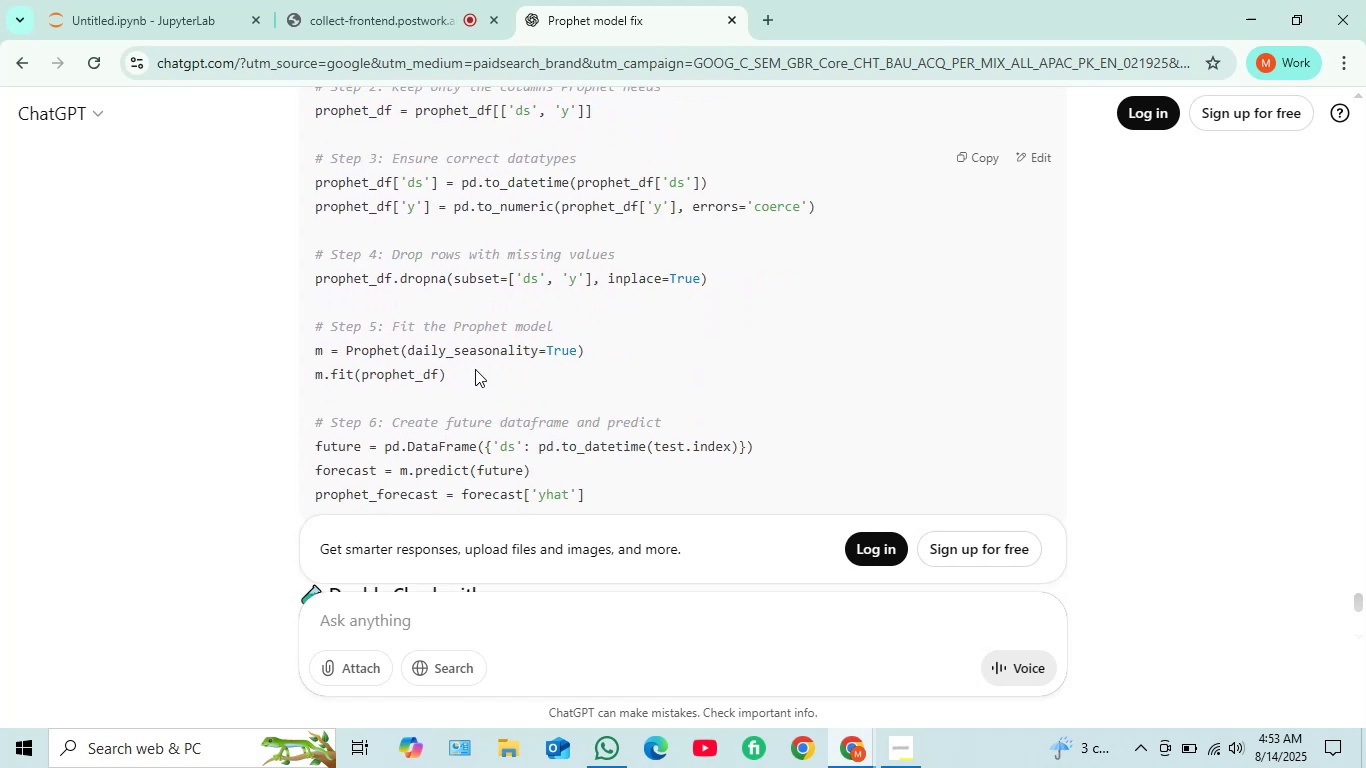 
left_click_drag(start_coordinate=[611, 342], to_coordinate=[421, 317])
 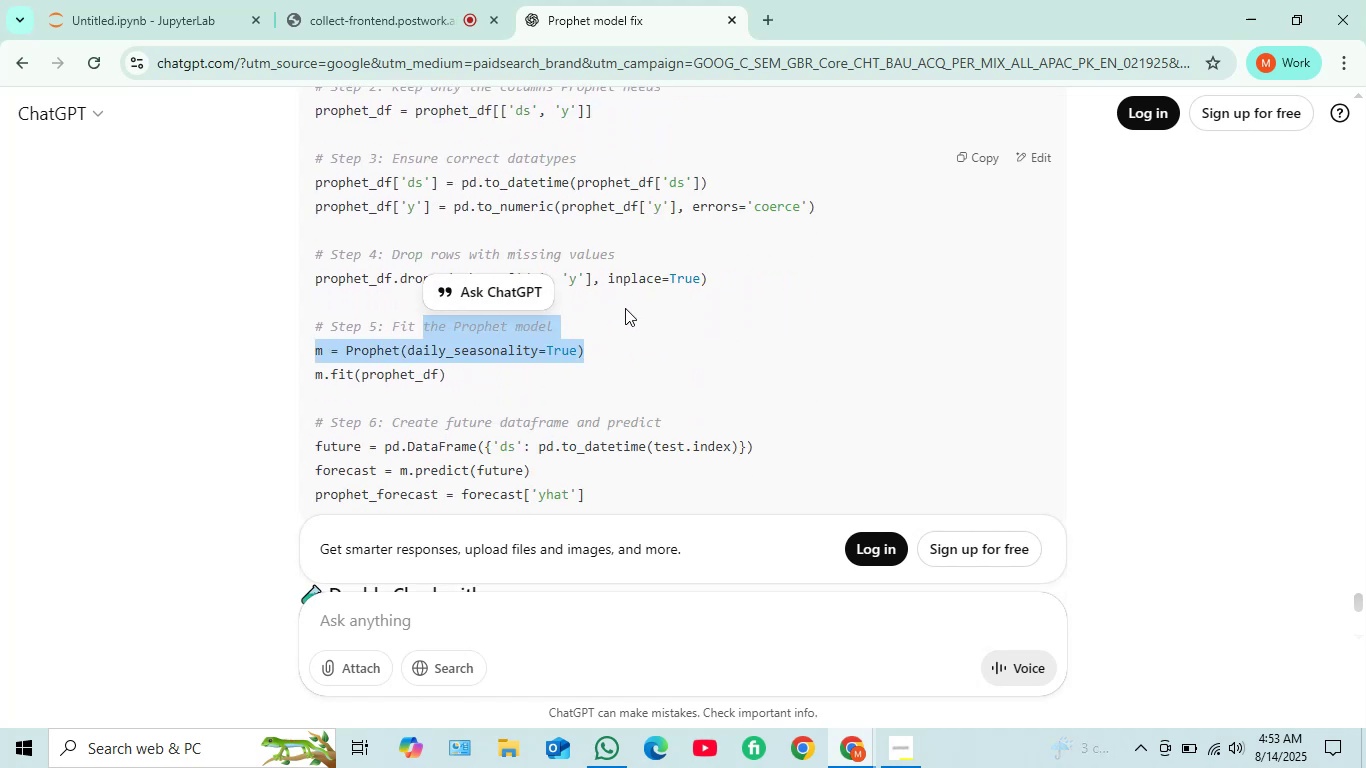 
left_click([631, 313])
 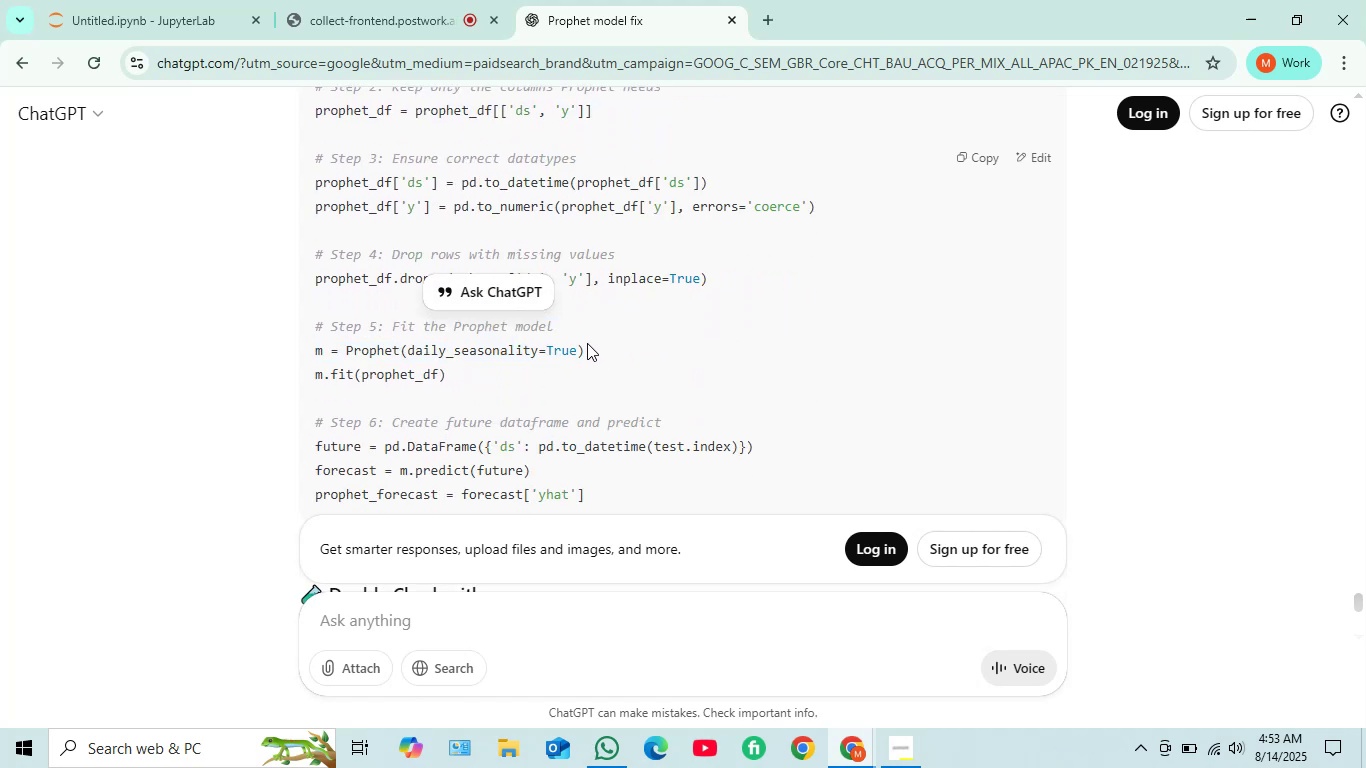 
left_click_drag(start_coordinate=[587, 343], to_coordinate=[314, 239])
 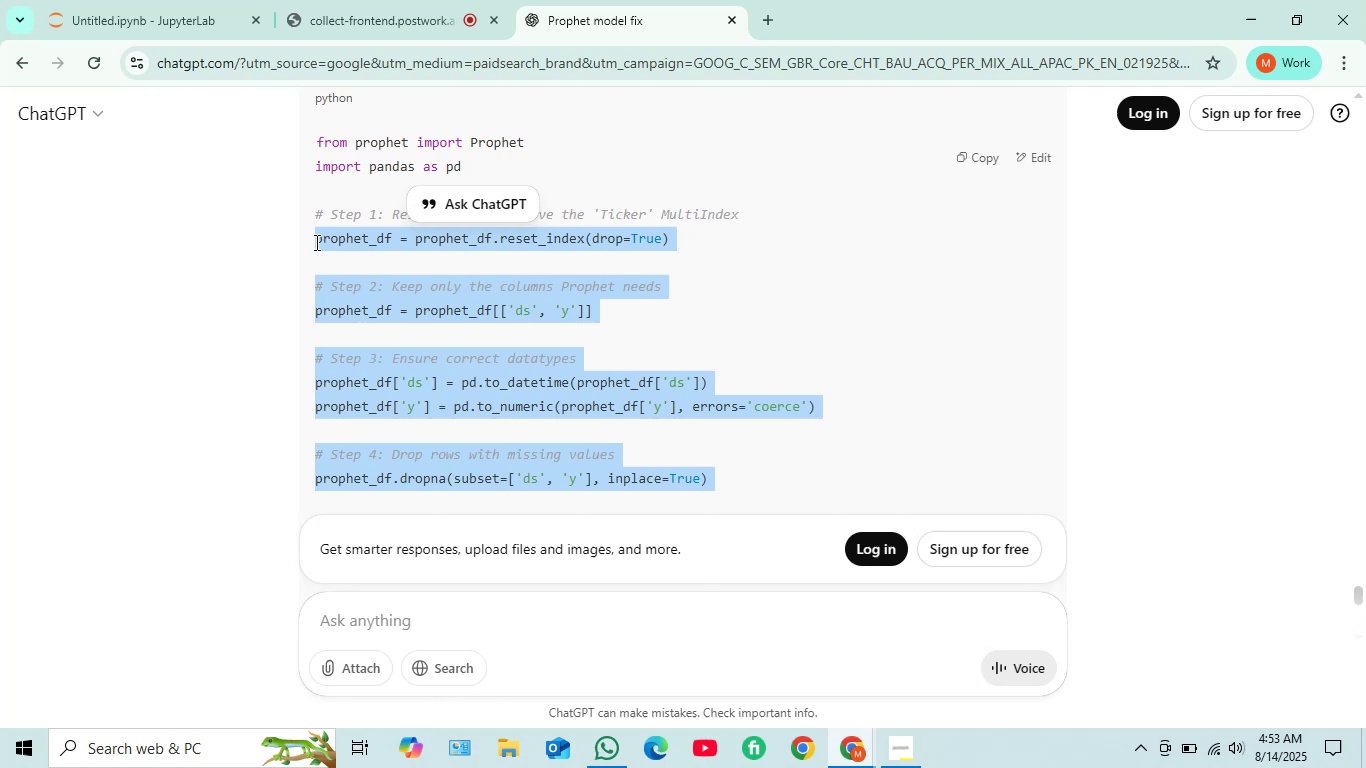 
scroll: coordinate [340, 244], scroll_direction: up, amount: 2.0
 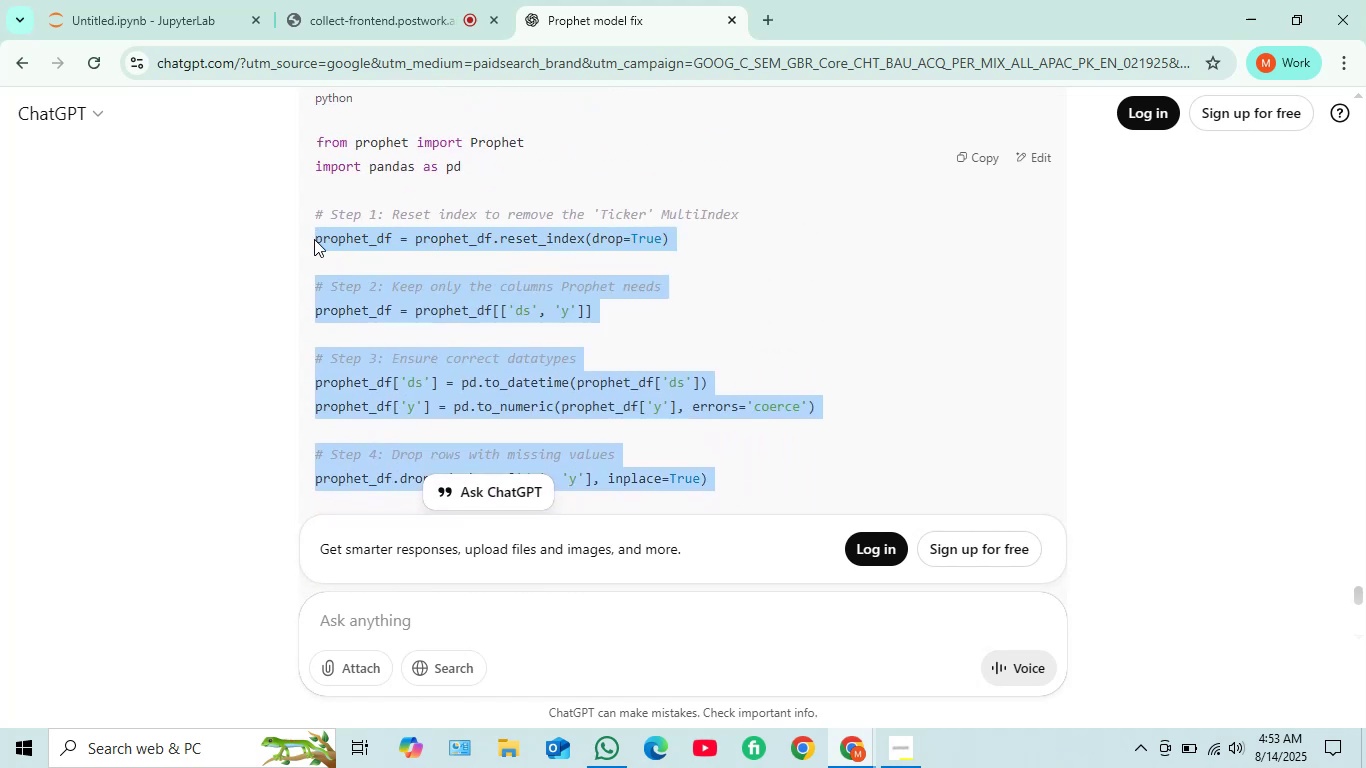 
key(Control+C)
 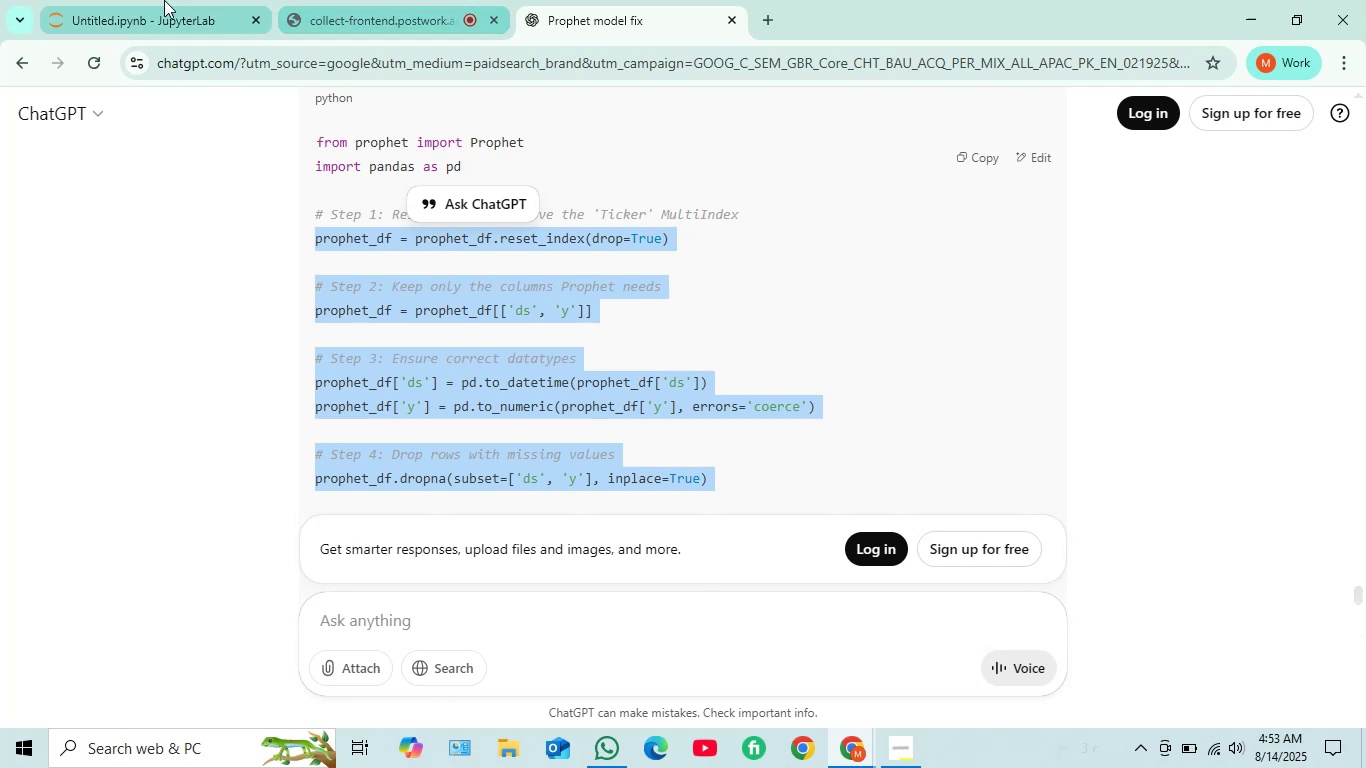 
left_click([144, 0])
 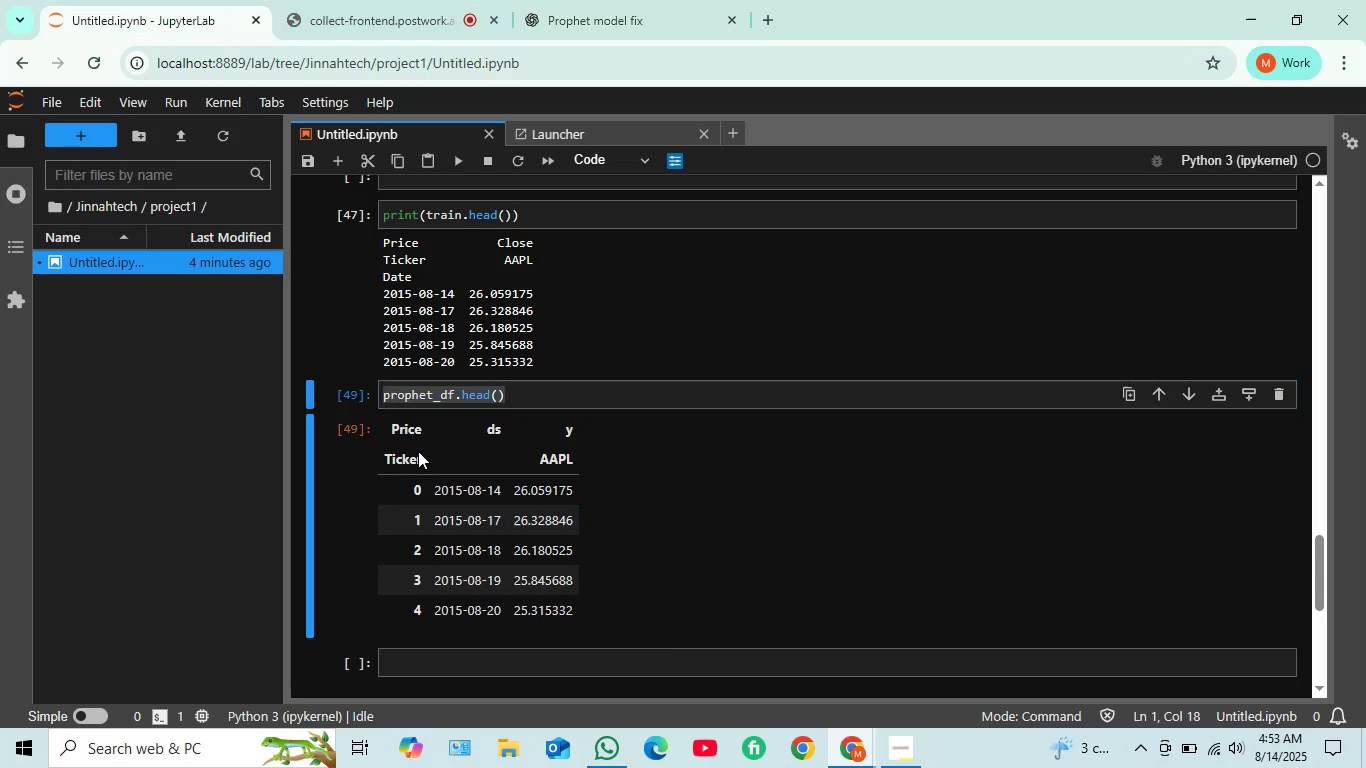 
scroll: coordinate [482, 411], scroll_direction: up, amount: 9.0
 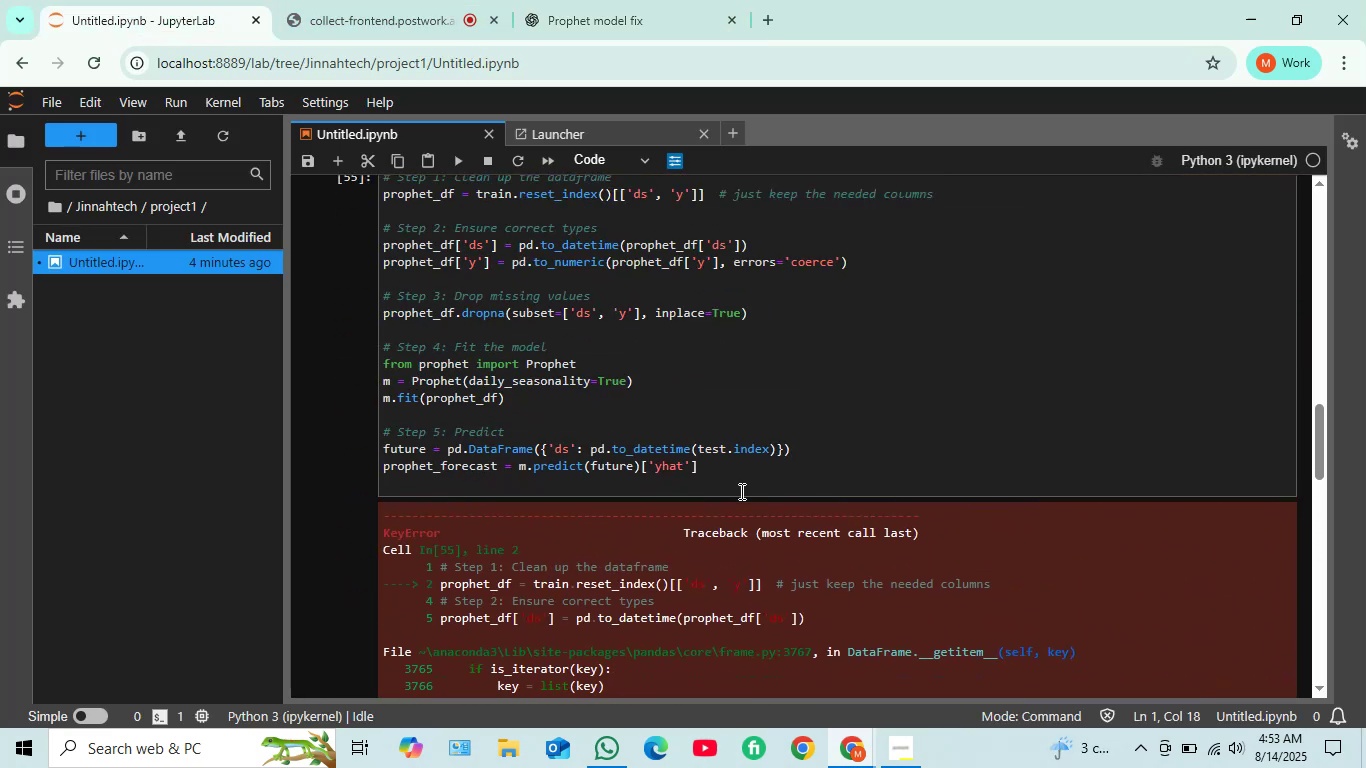 
left_click_drag(start_coordinate=[718, 472], to_coordinate=[417, 210])
 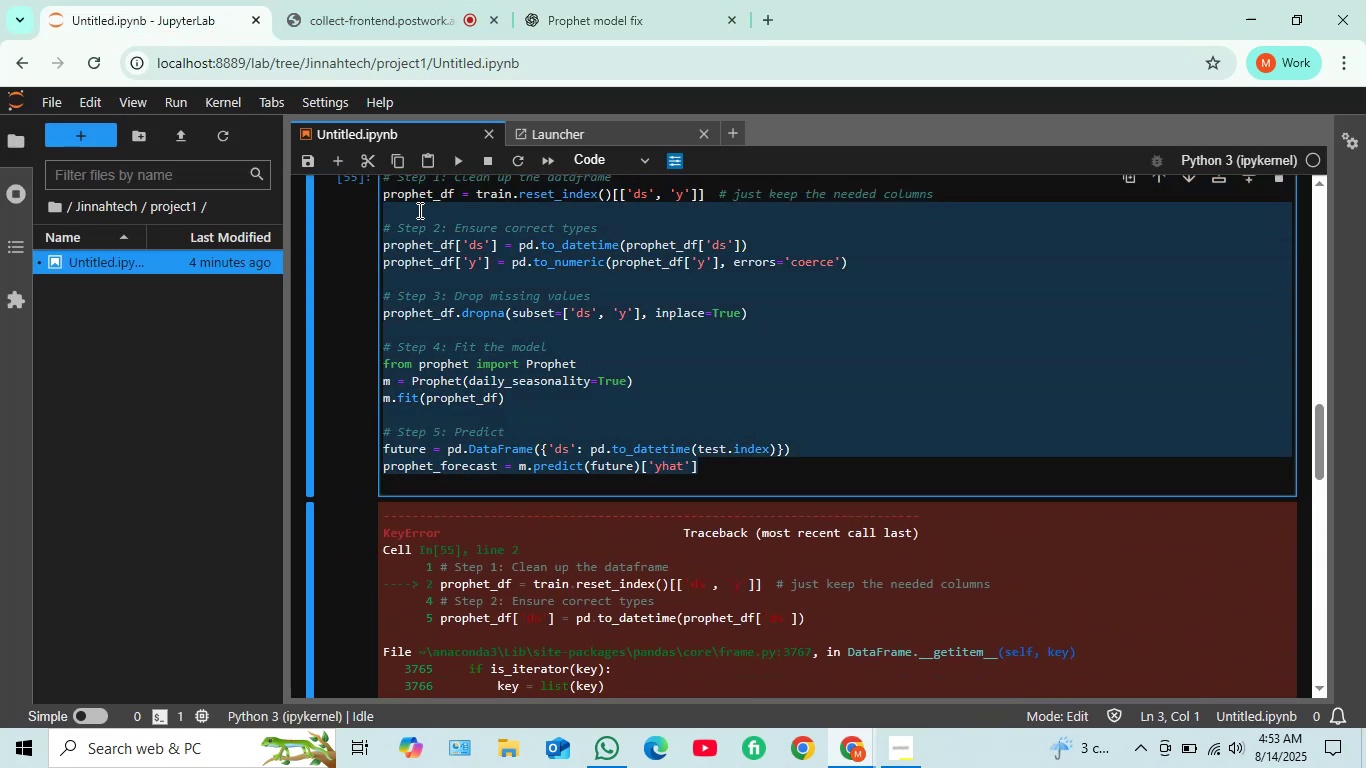 
key(Backslash)
 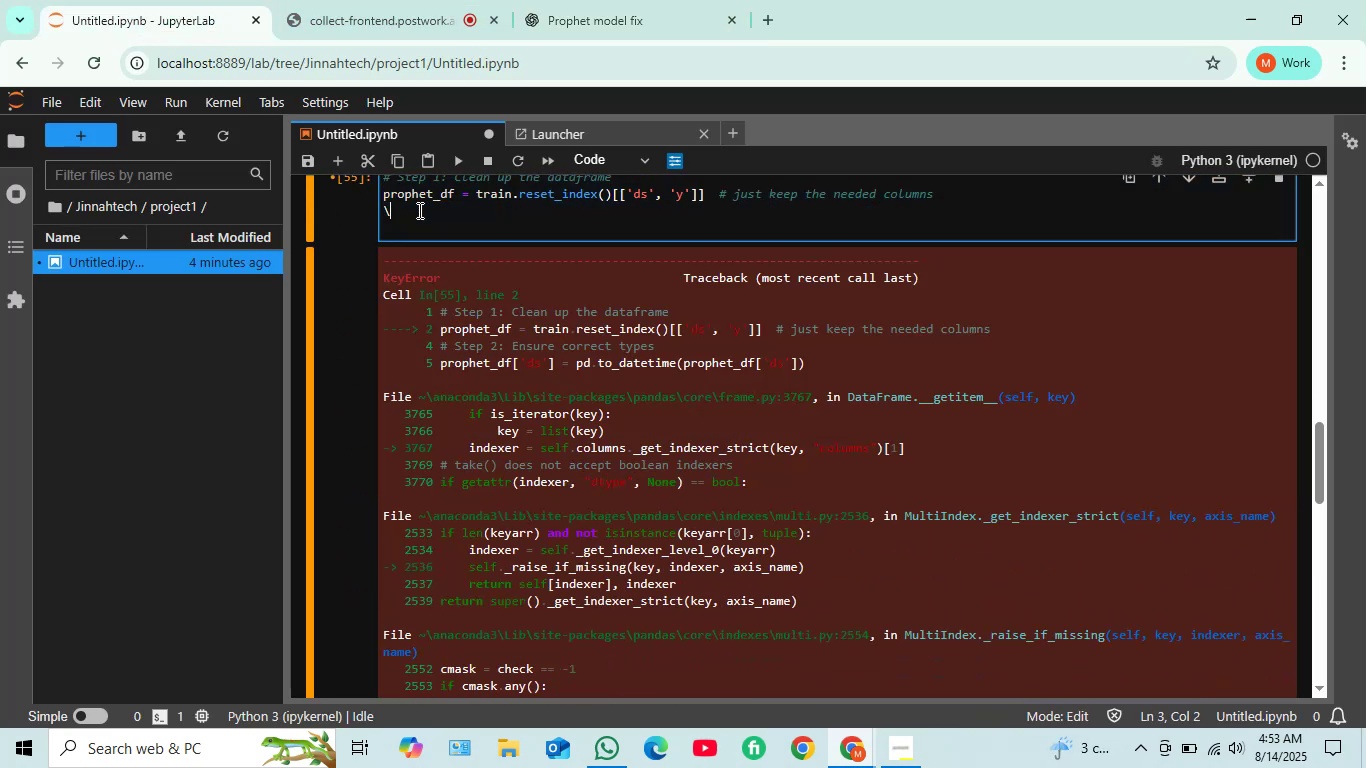 
key(Backspace)
 